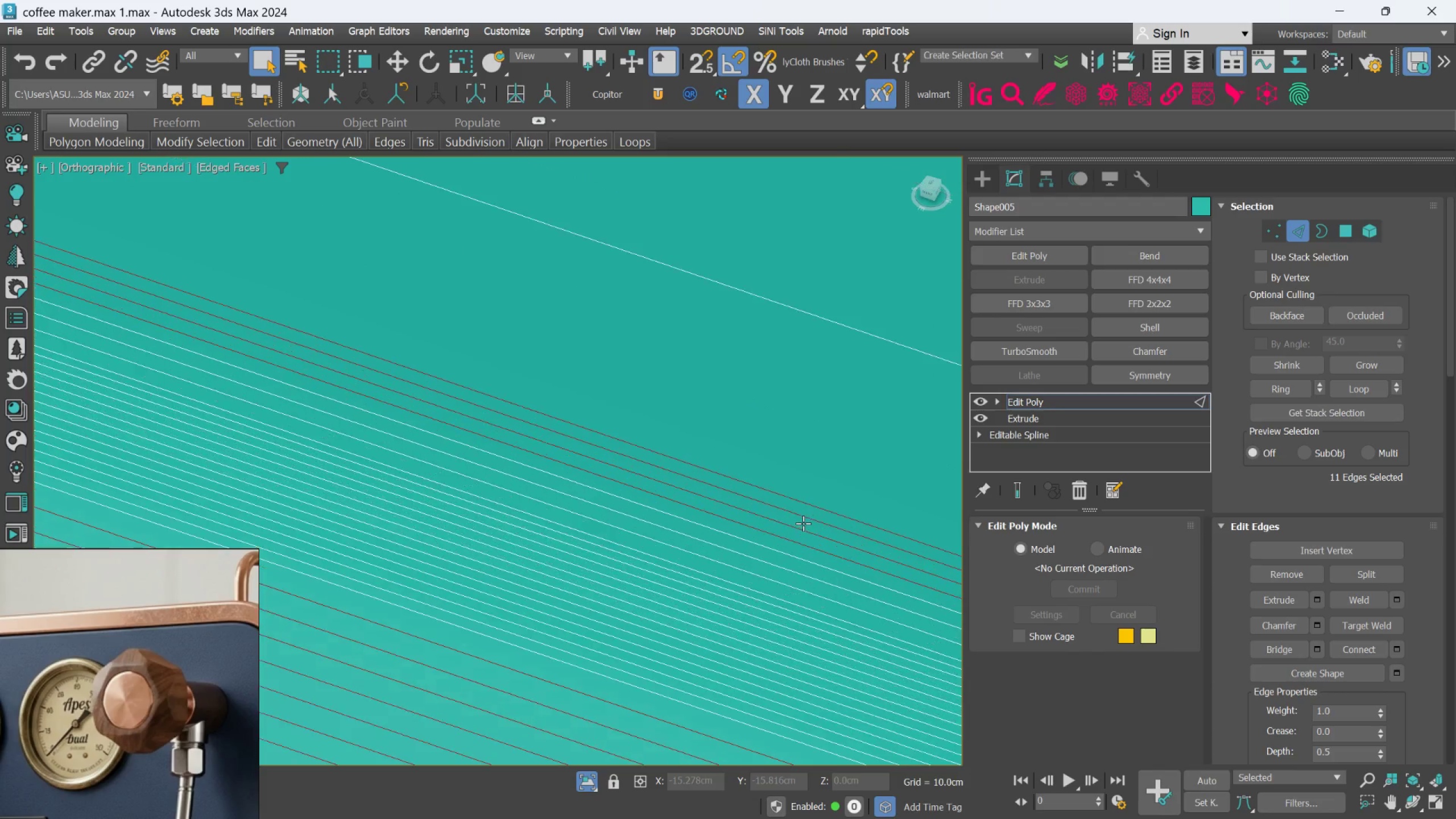 
left_click([788, 550])
 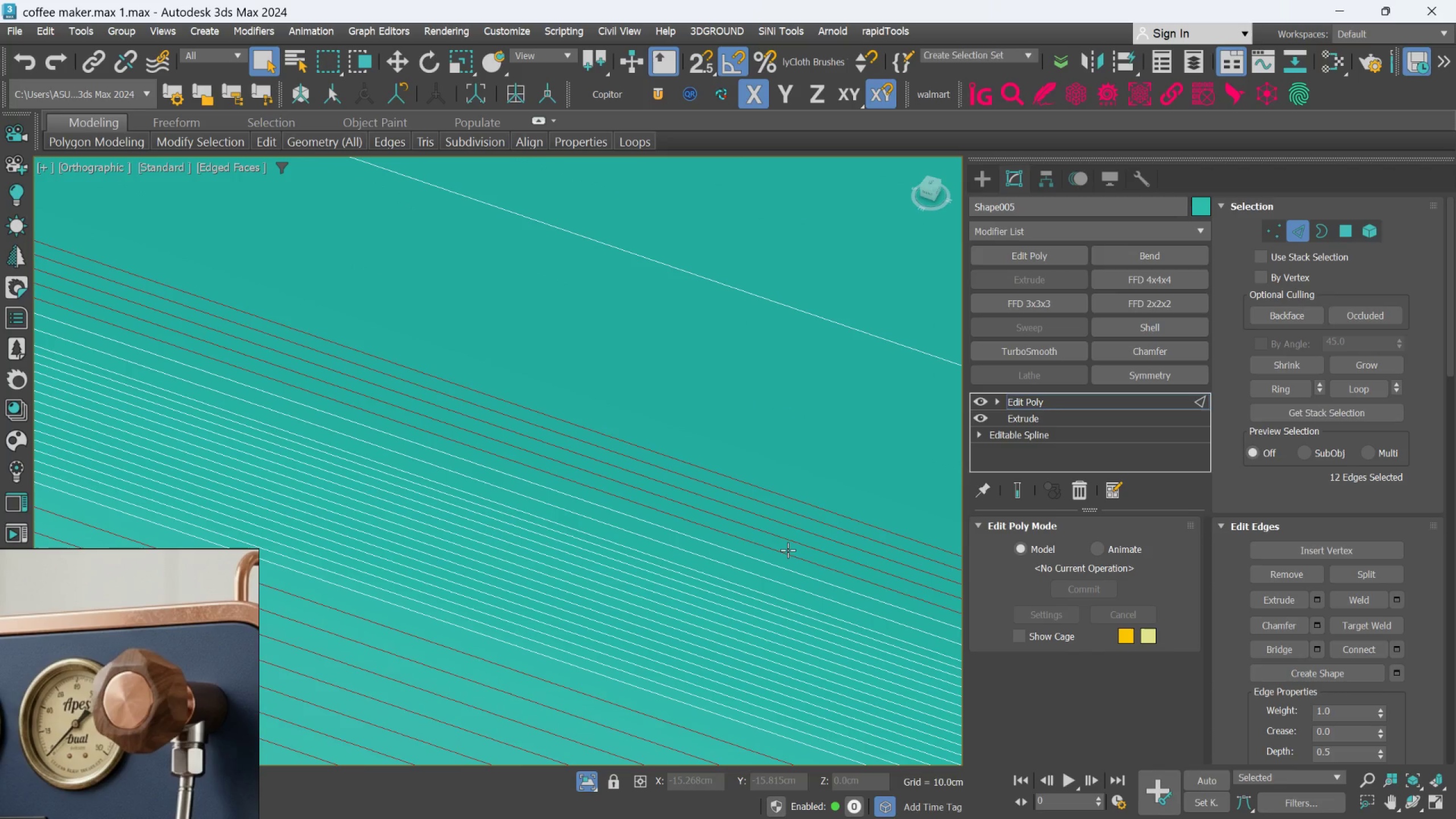 
double_click([788, 550])
 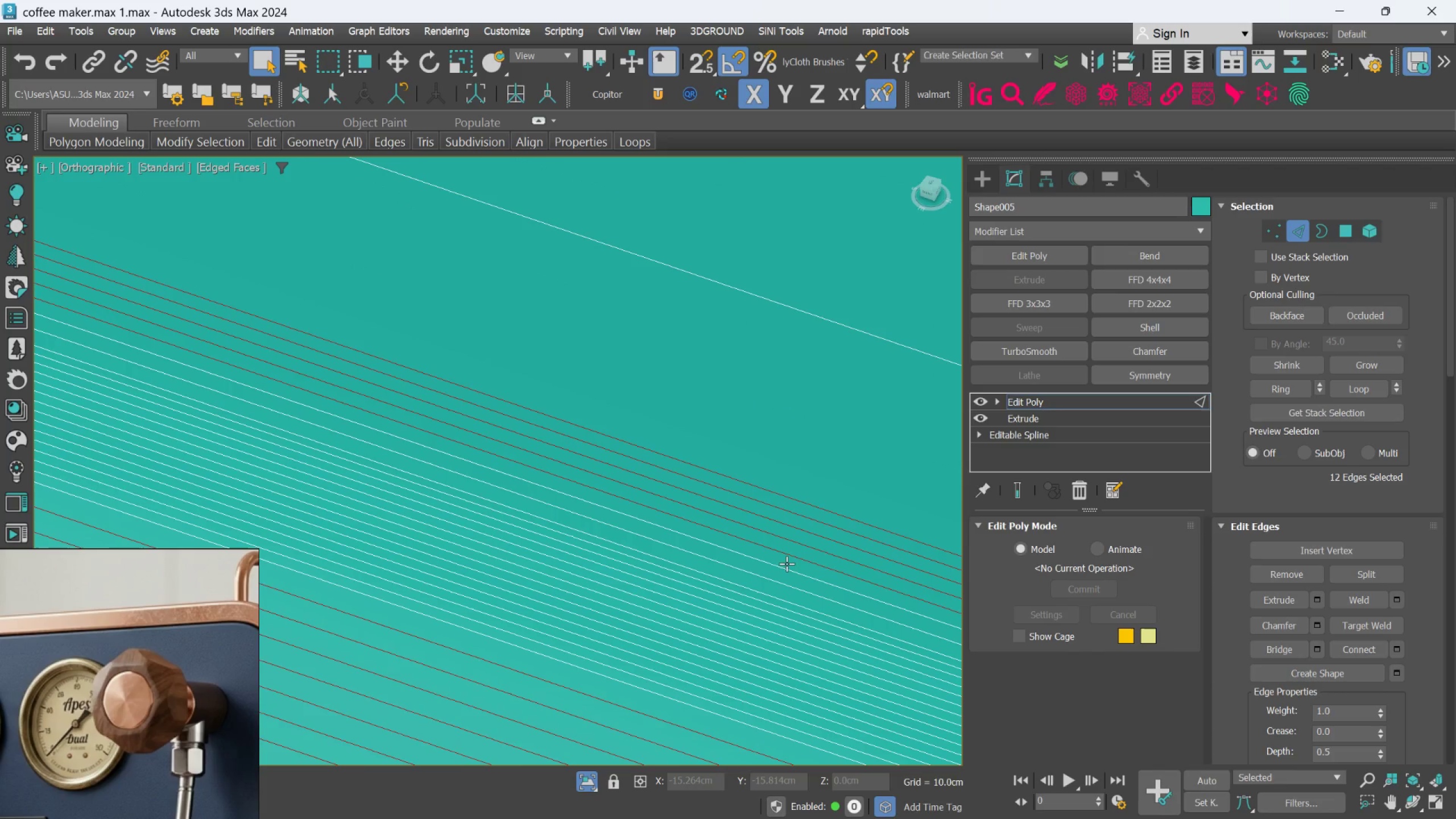 
triple_click([787, 564])
 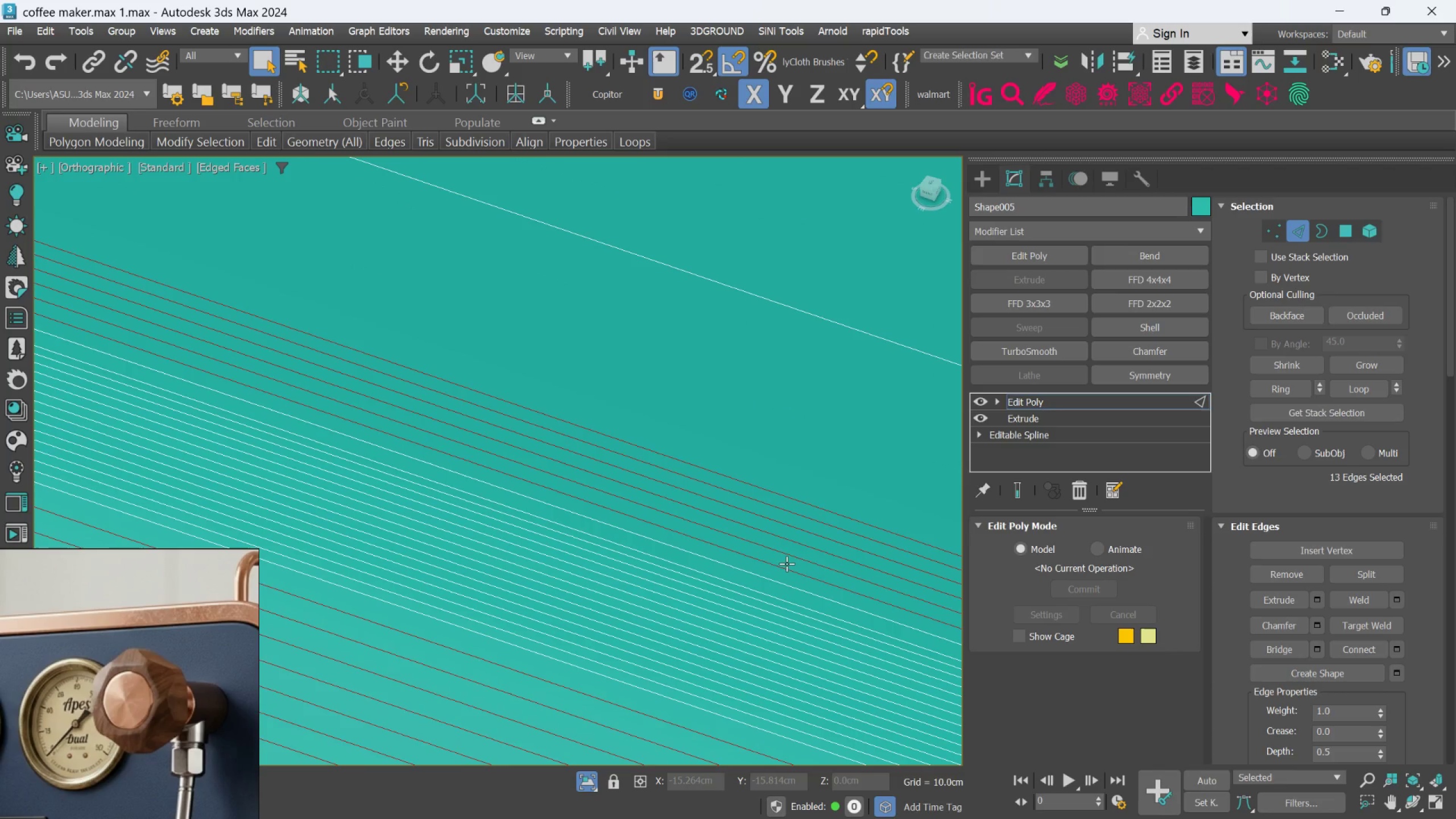 
triple_click([787, 564])
 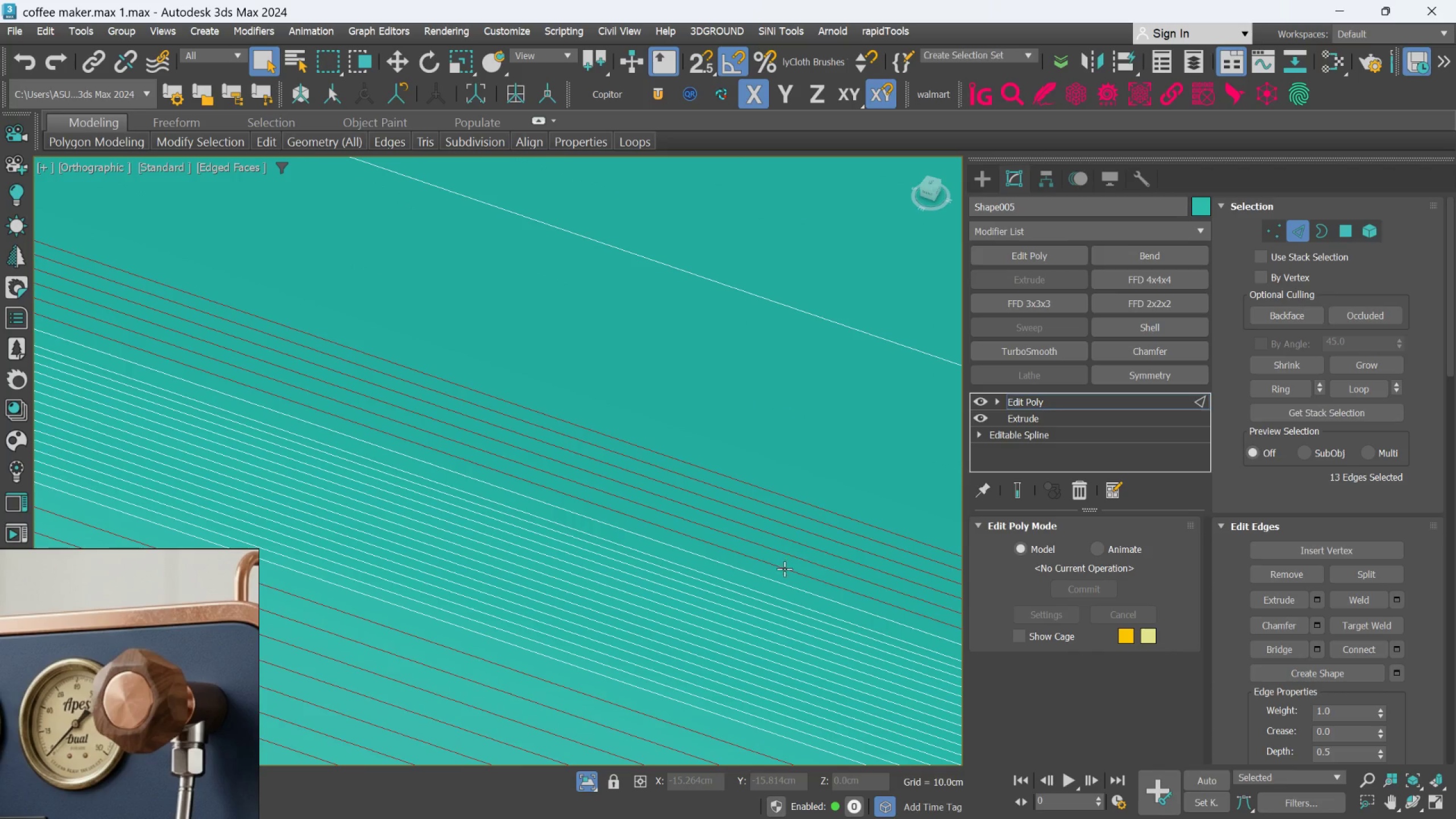 
hold_key(key=ControlLeft, duration=0.73)
left_click([781, 578])
 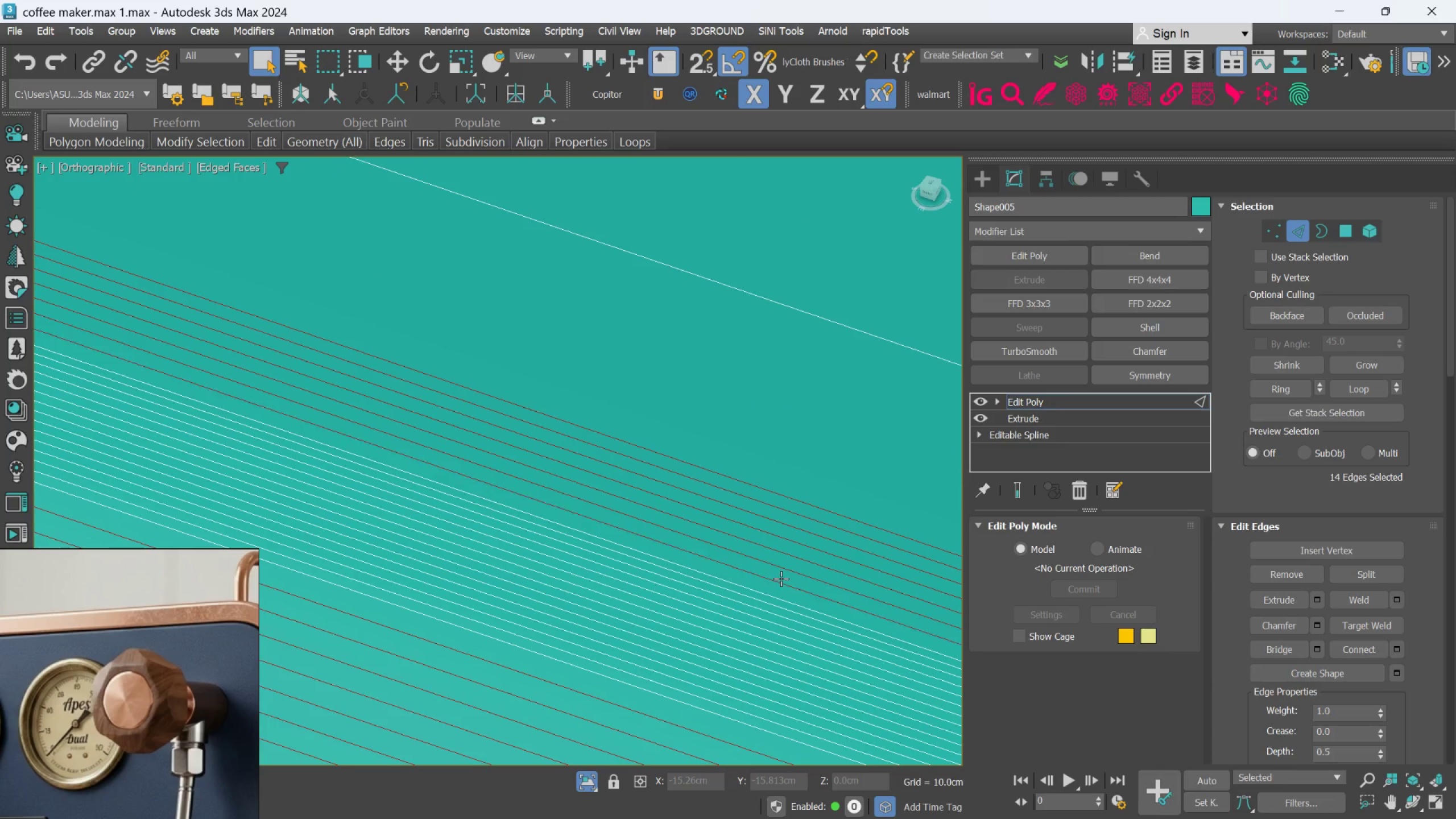 
double_click([781, 578])
 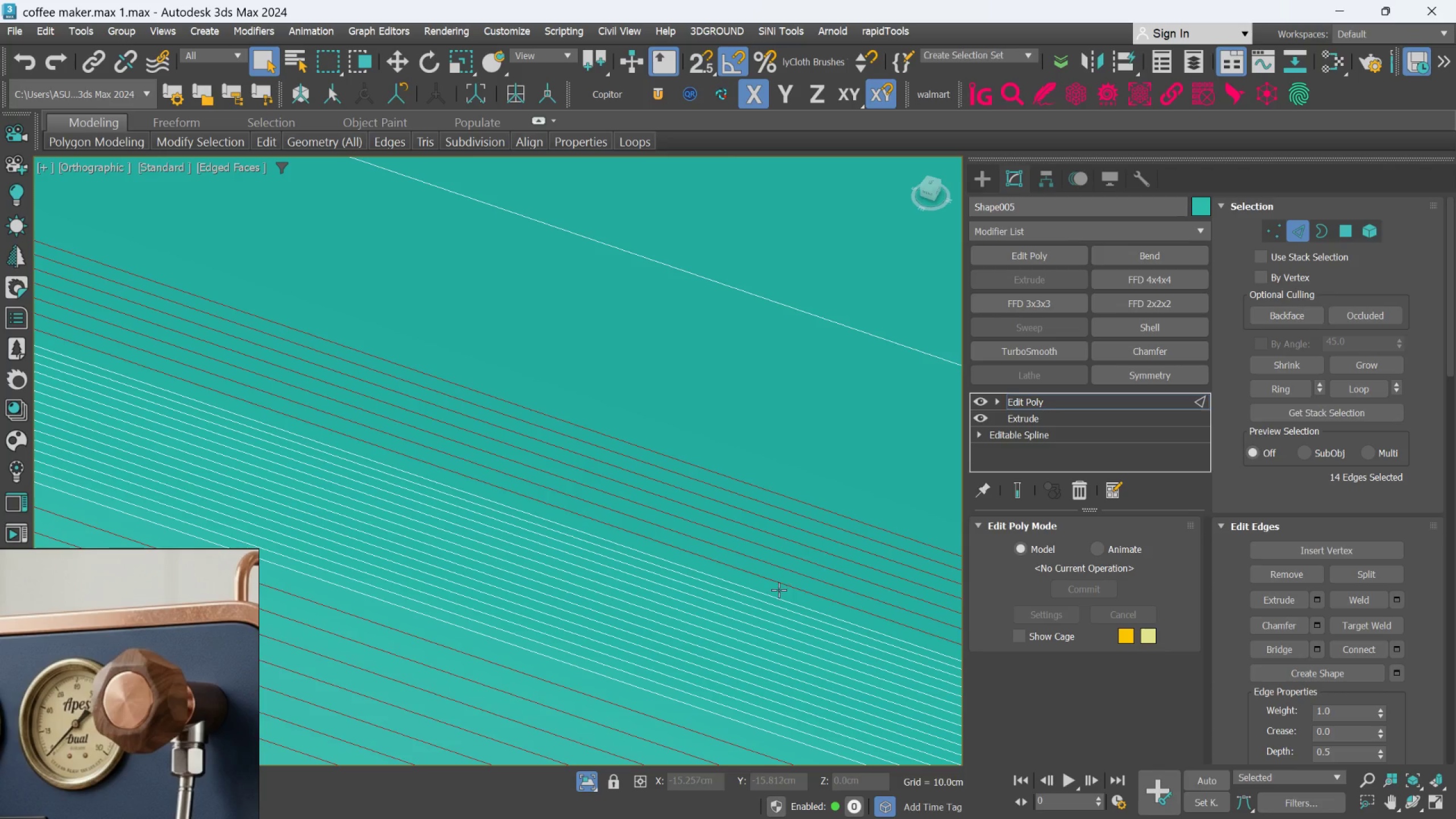 
hold_key(key=ControlLeft, duration=0.78)
double_click([773, 597])
 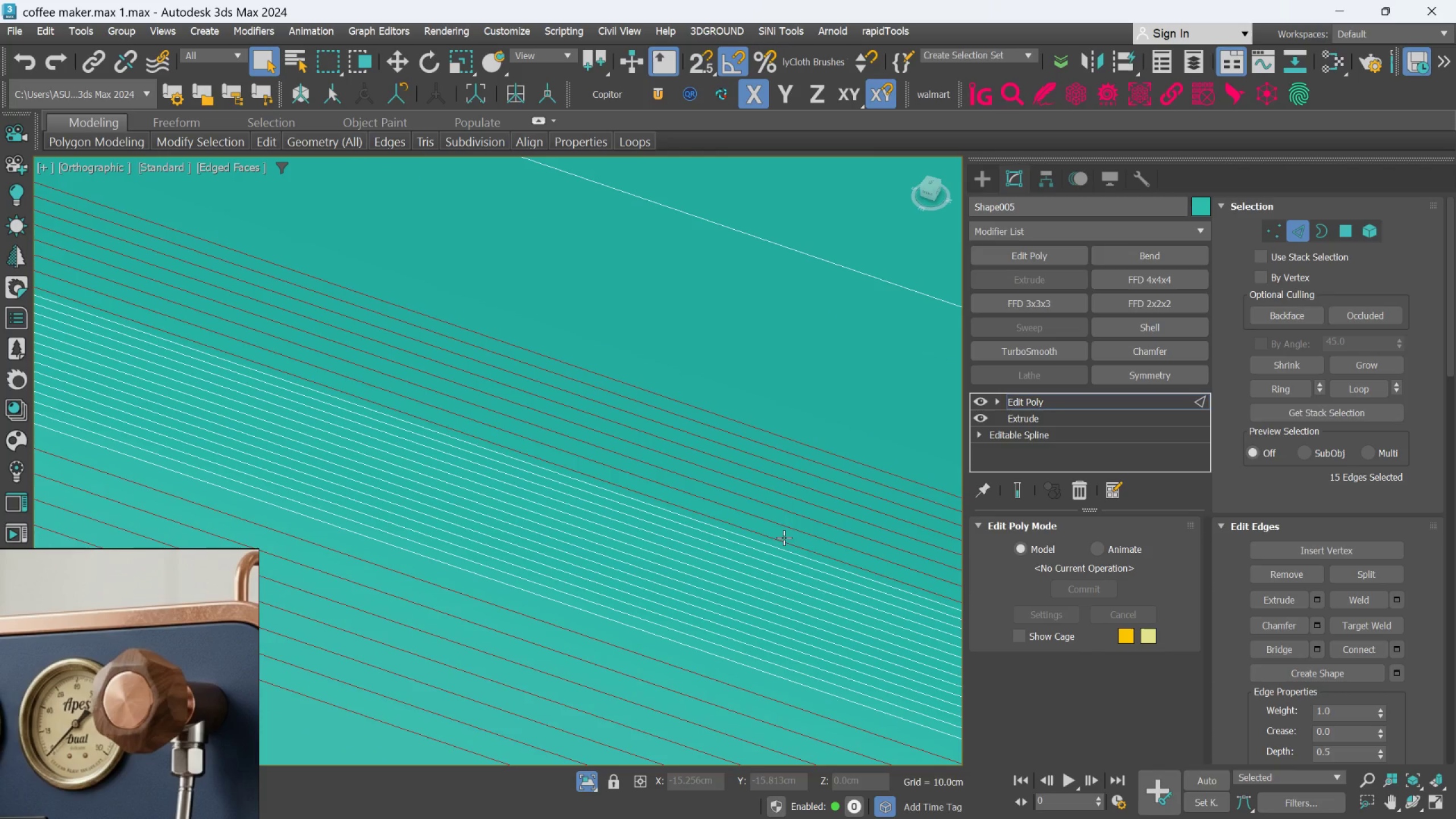 
middle_click([776, 551])
 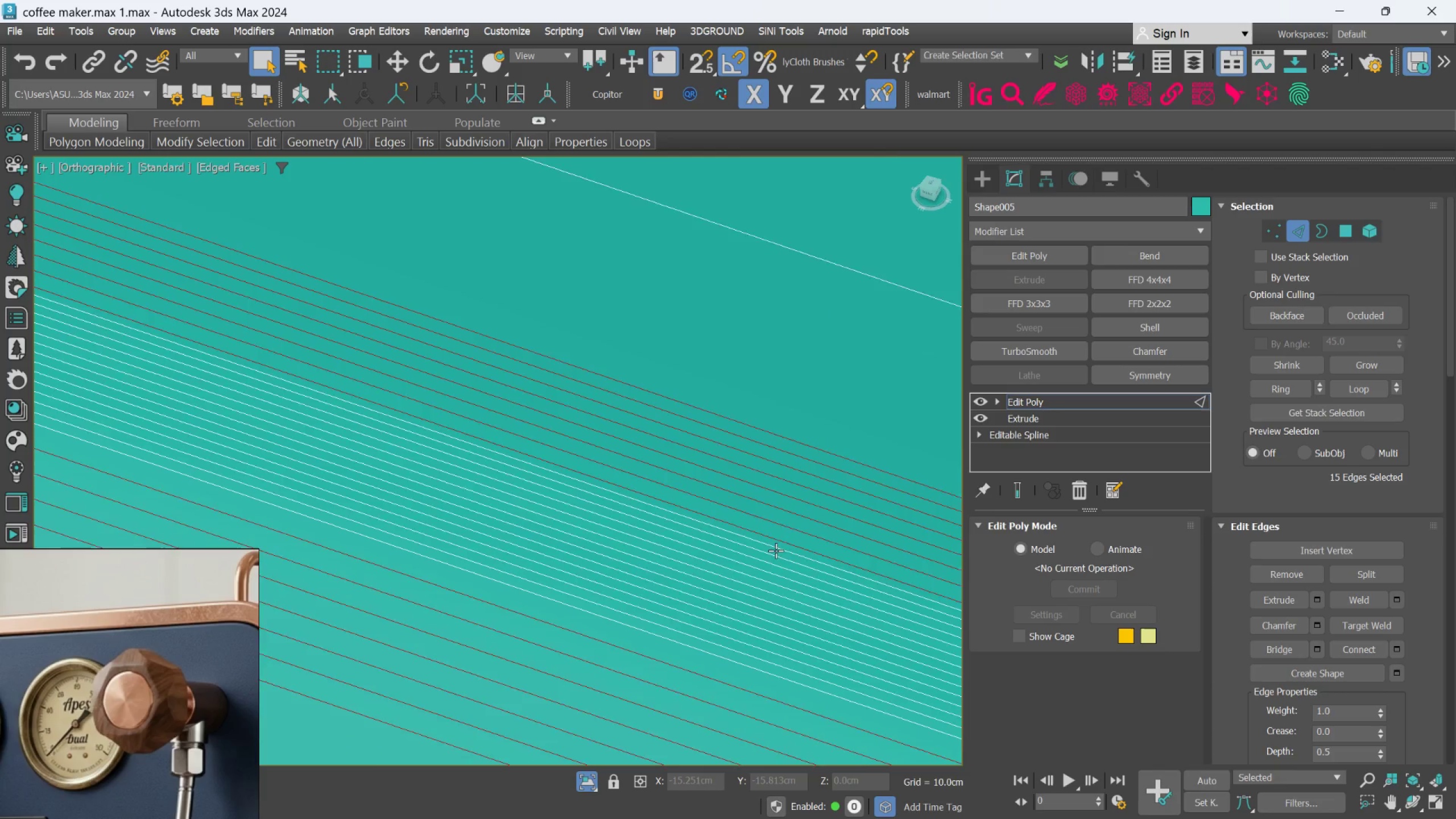 
hold_key(key=ControlLeft, duration=1.09)
 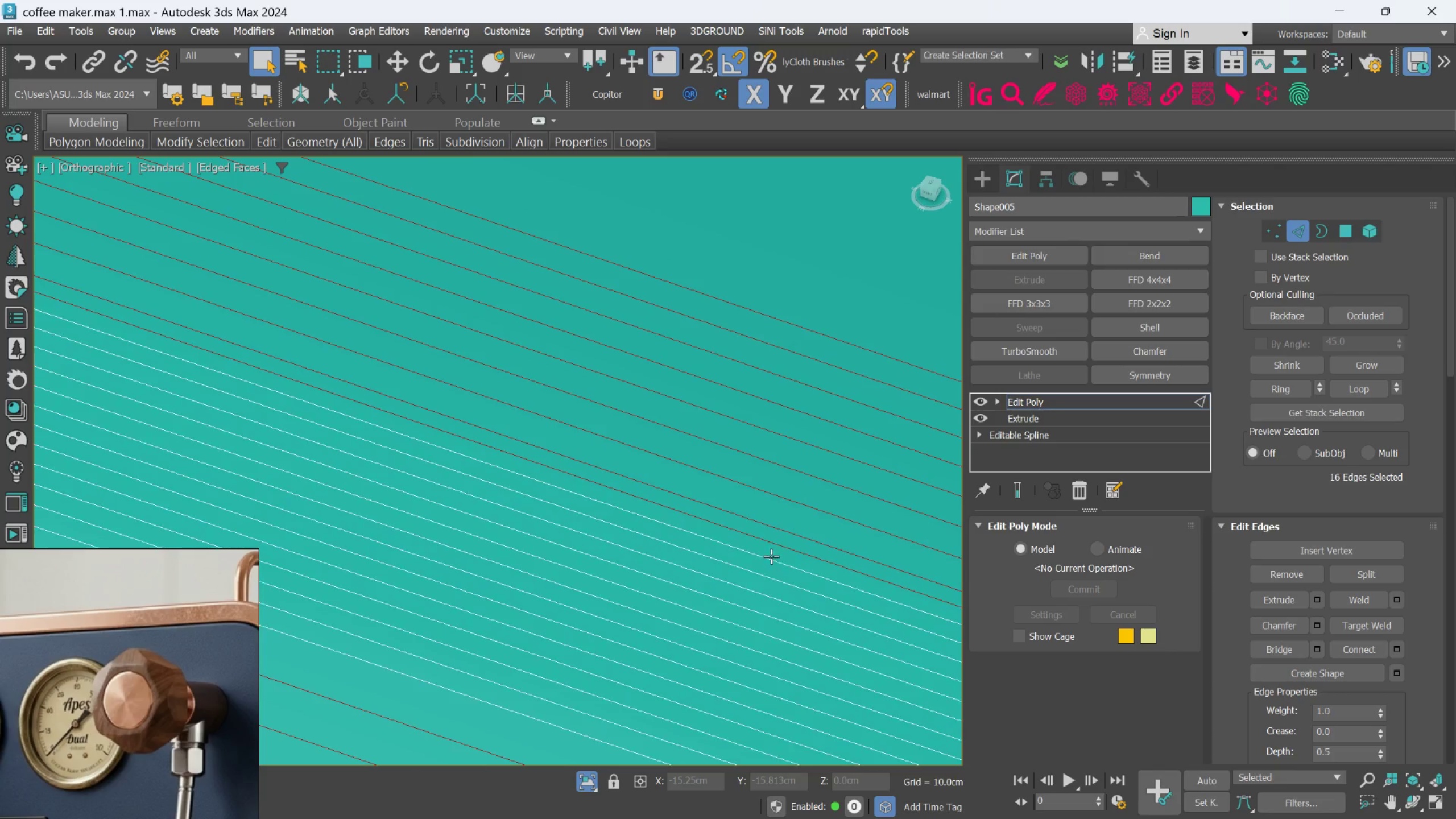 
scroll: coordinate [776, 551], scroll_direction: up, amount: 2.0
 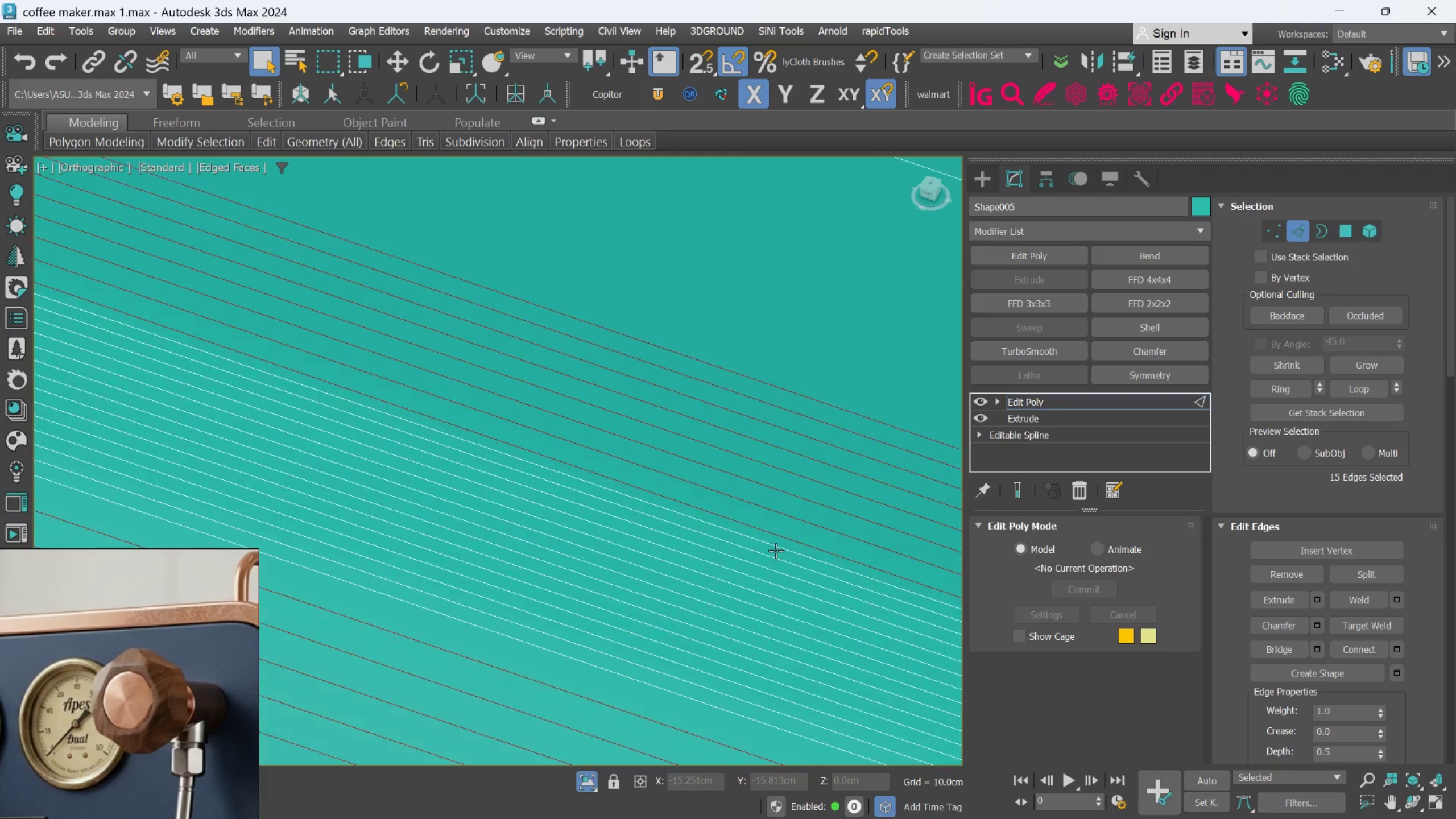 
left_click([778, 540])
 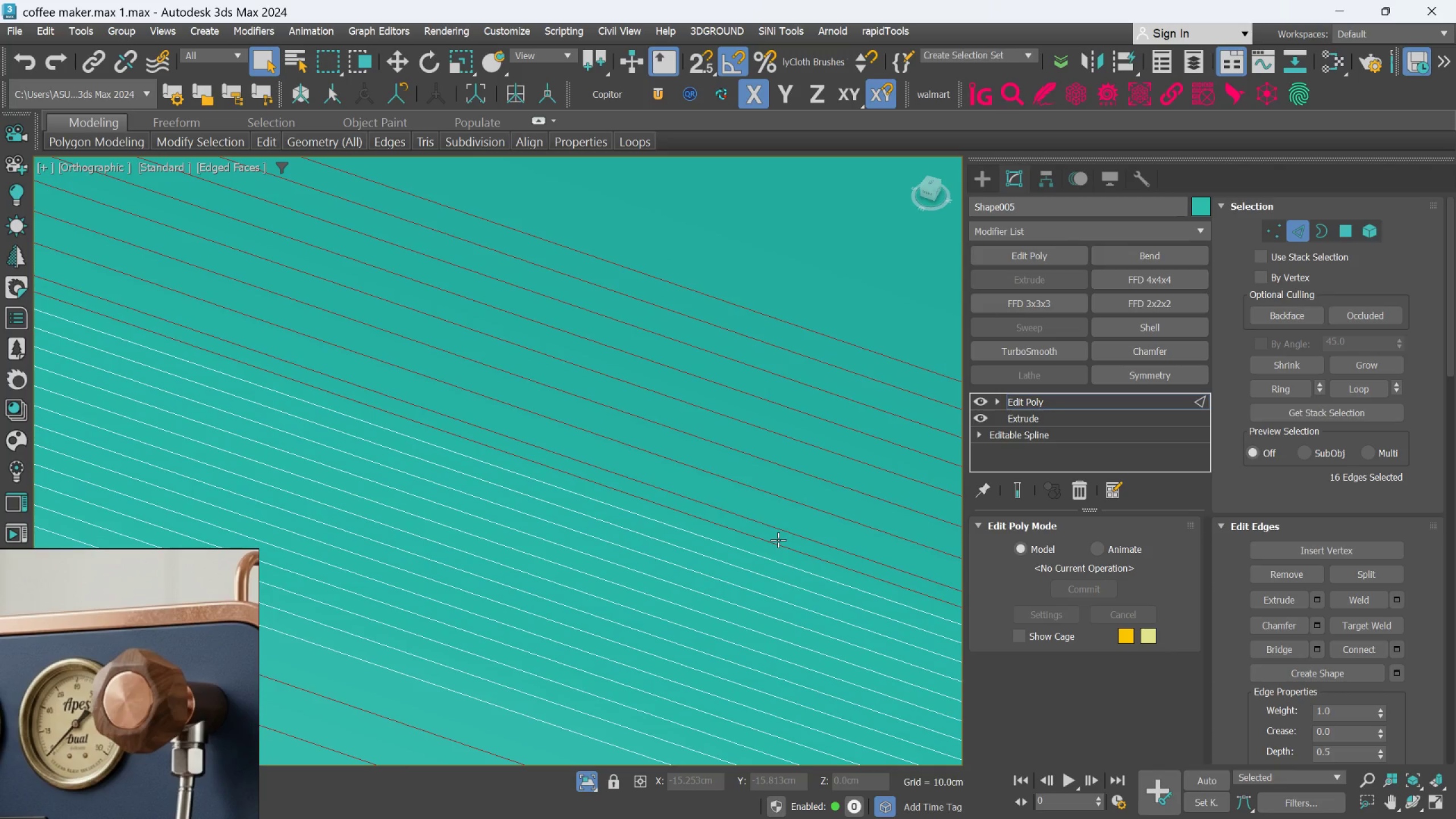 
double_click([778, 540])
 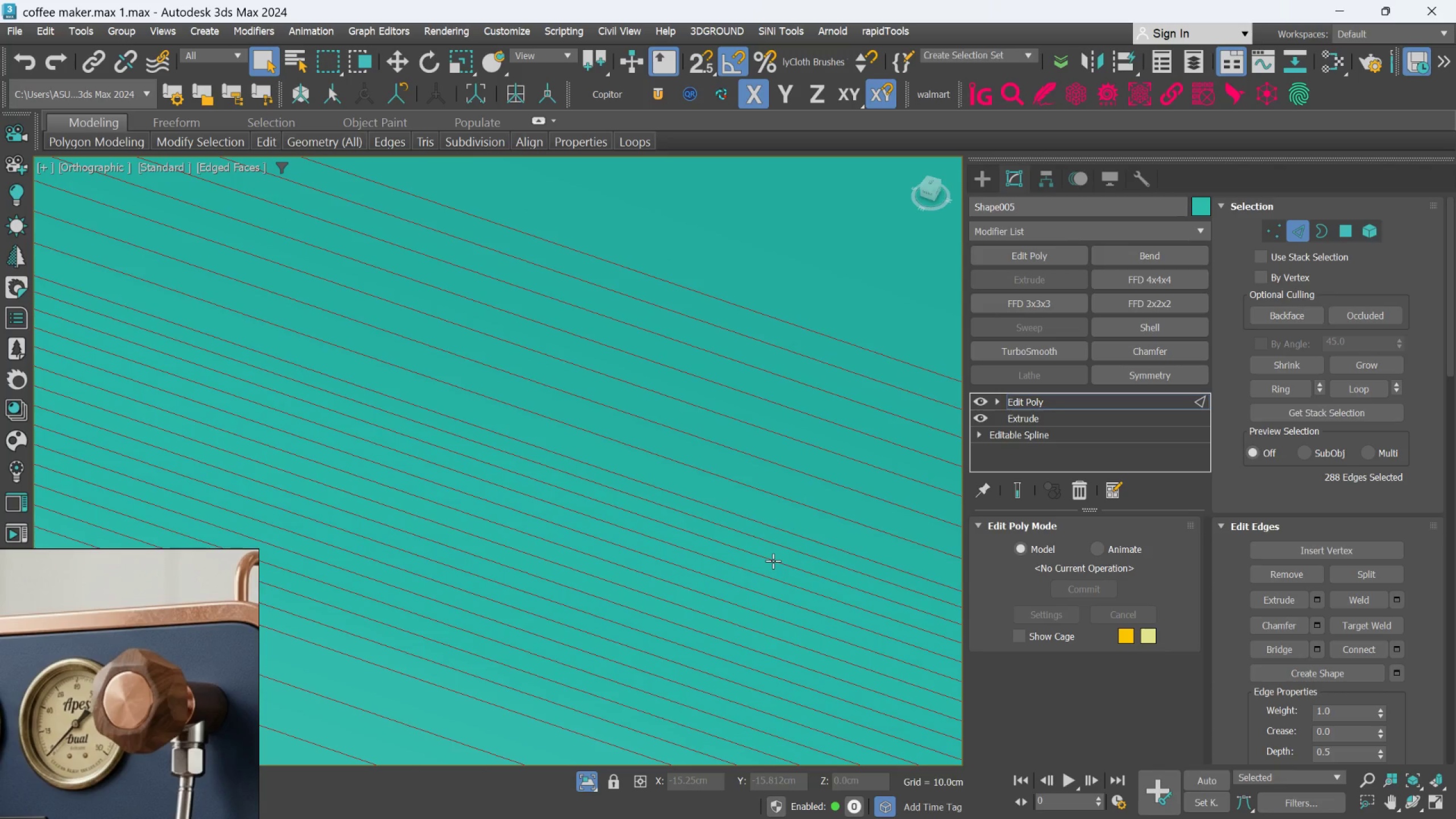 
key(Control+Z)
 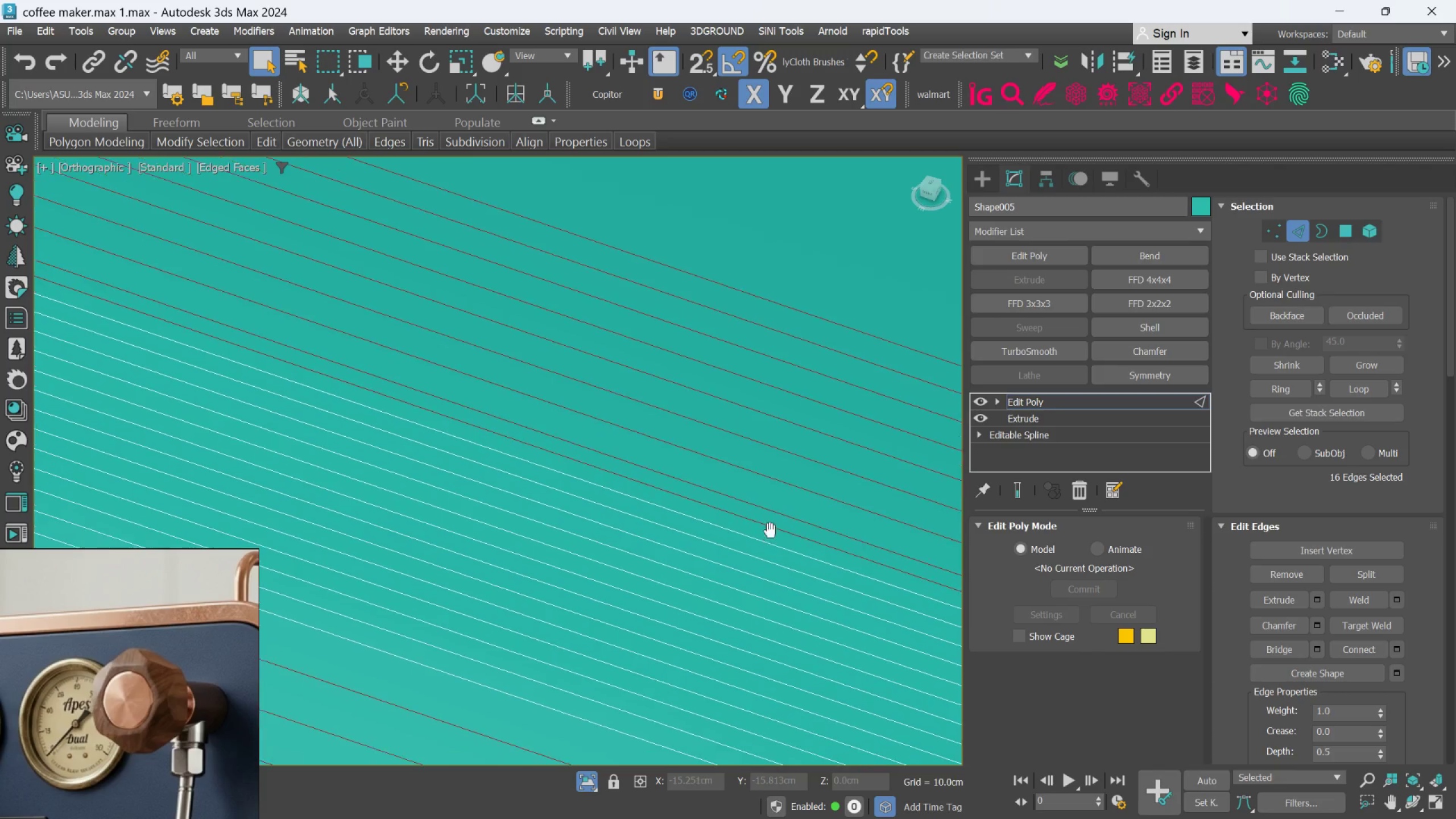 
hold_key(key=ControlLeft, duration=1.52)
left_click([697, 644])
 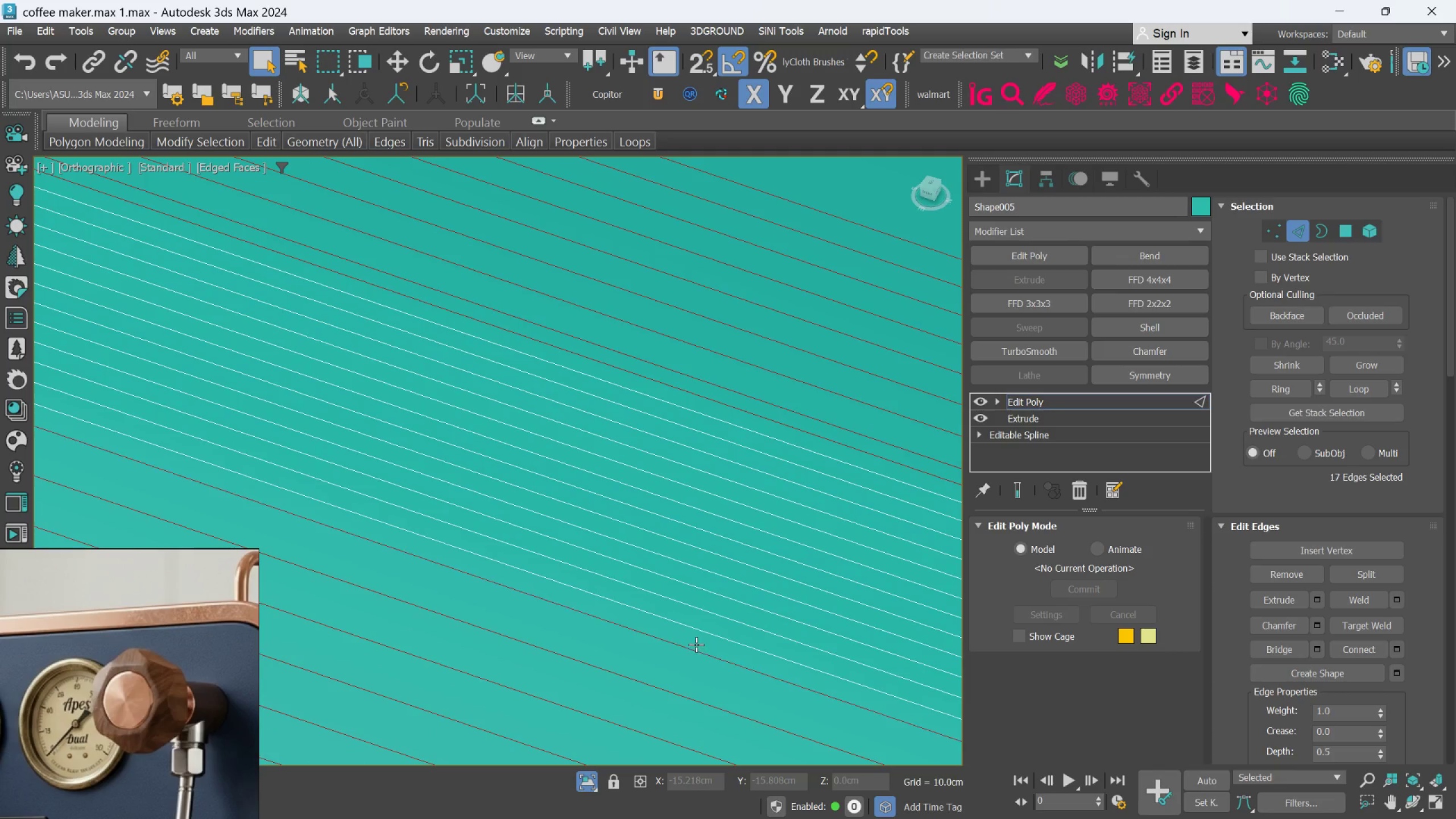 
double_click([696, 644])
 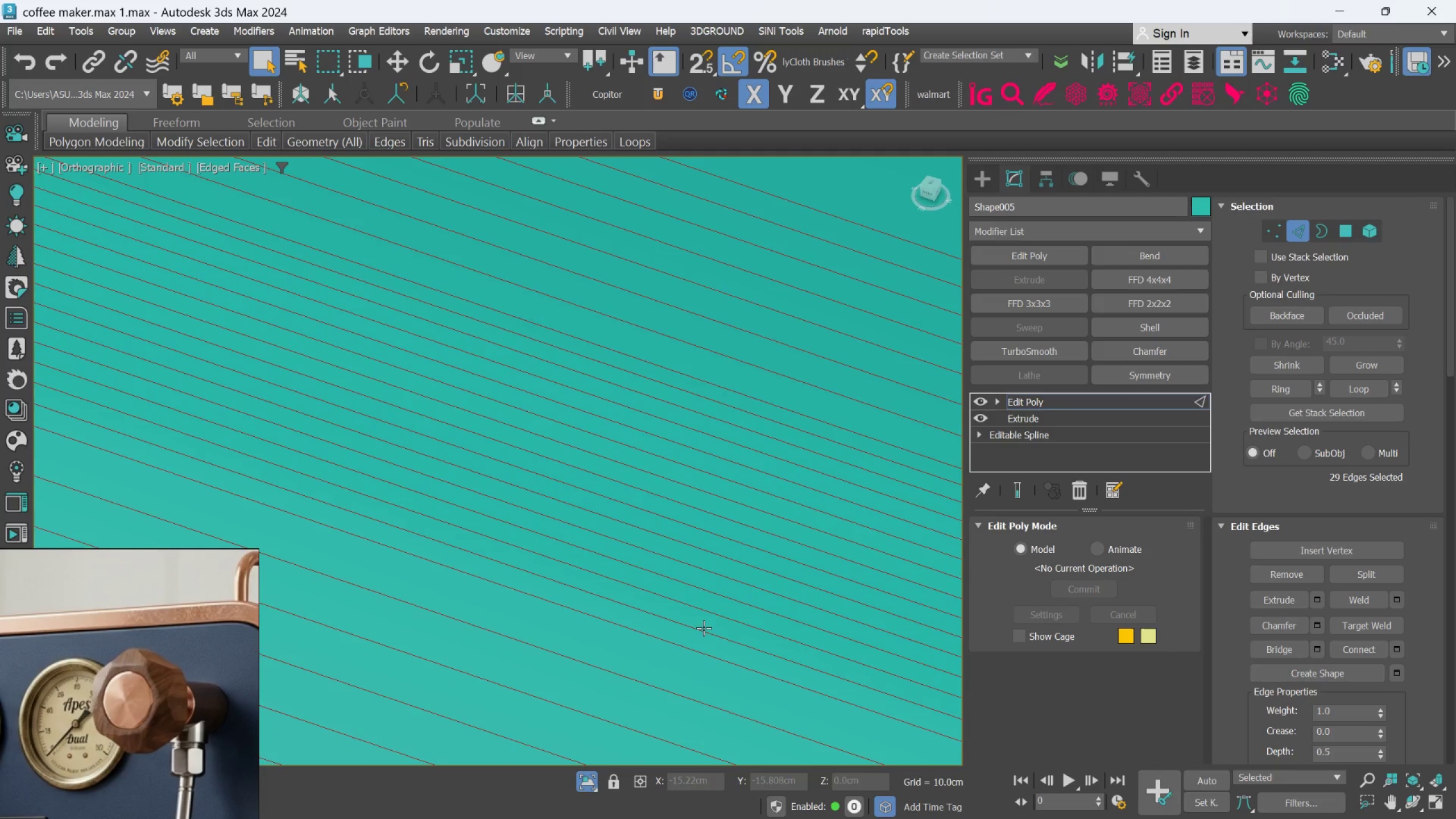 
key(Control+Z)
 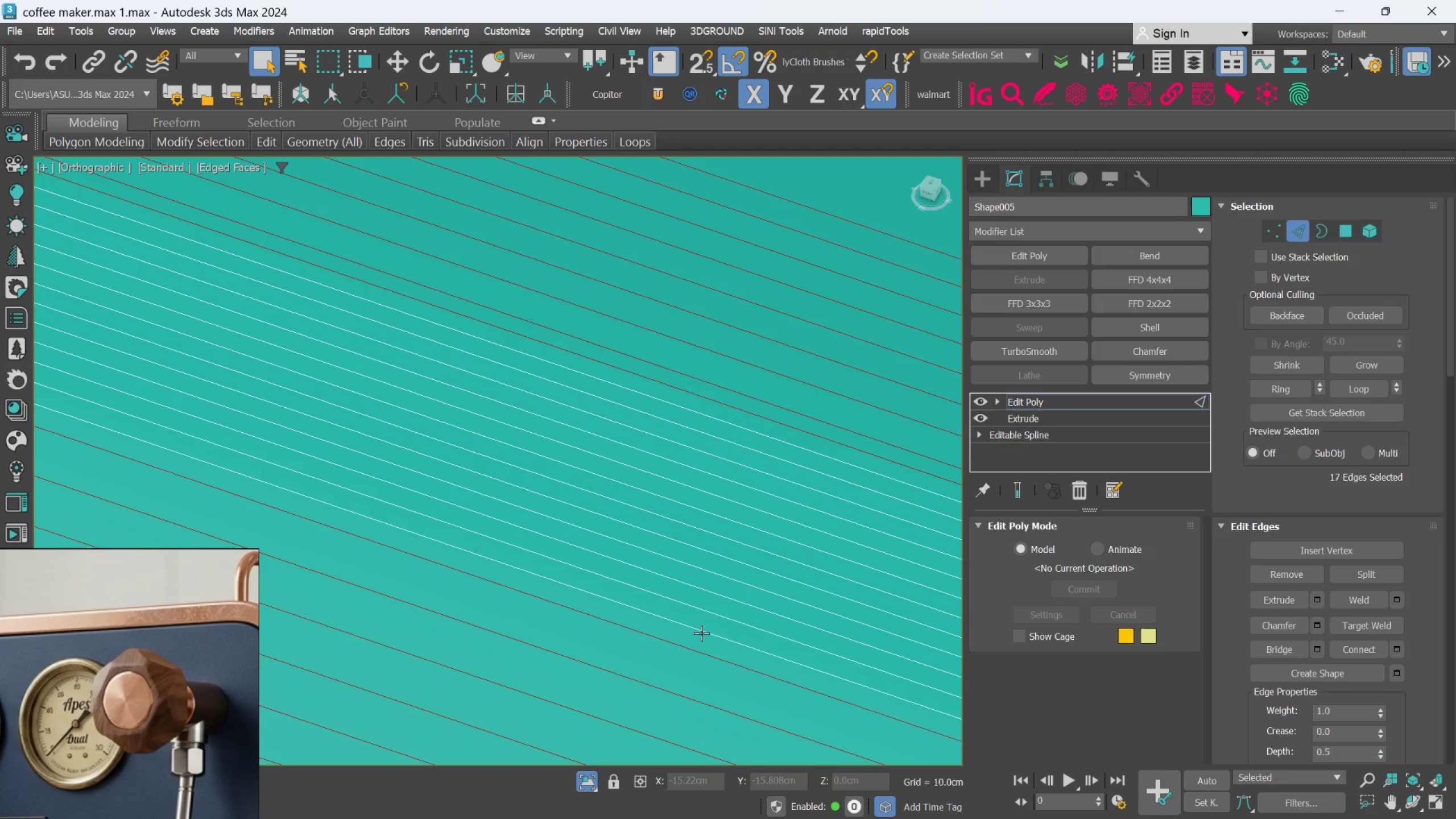 
double_click([701, 632])
 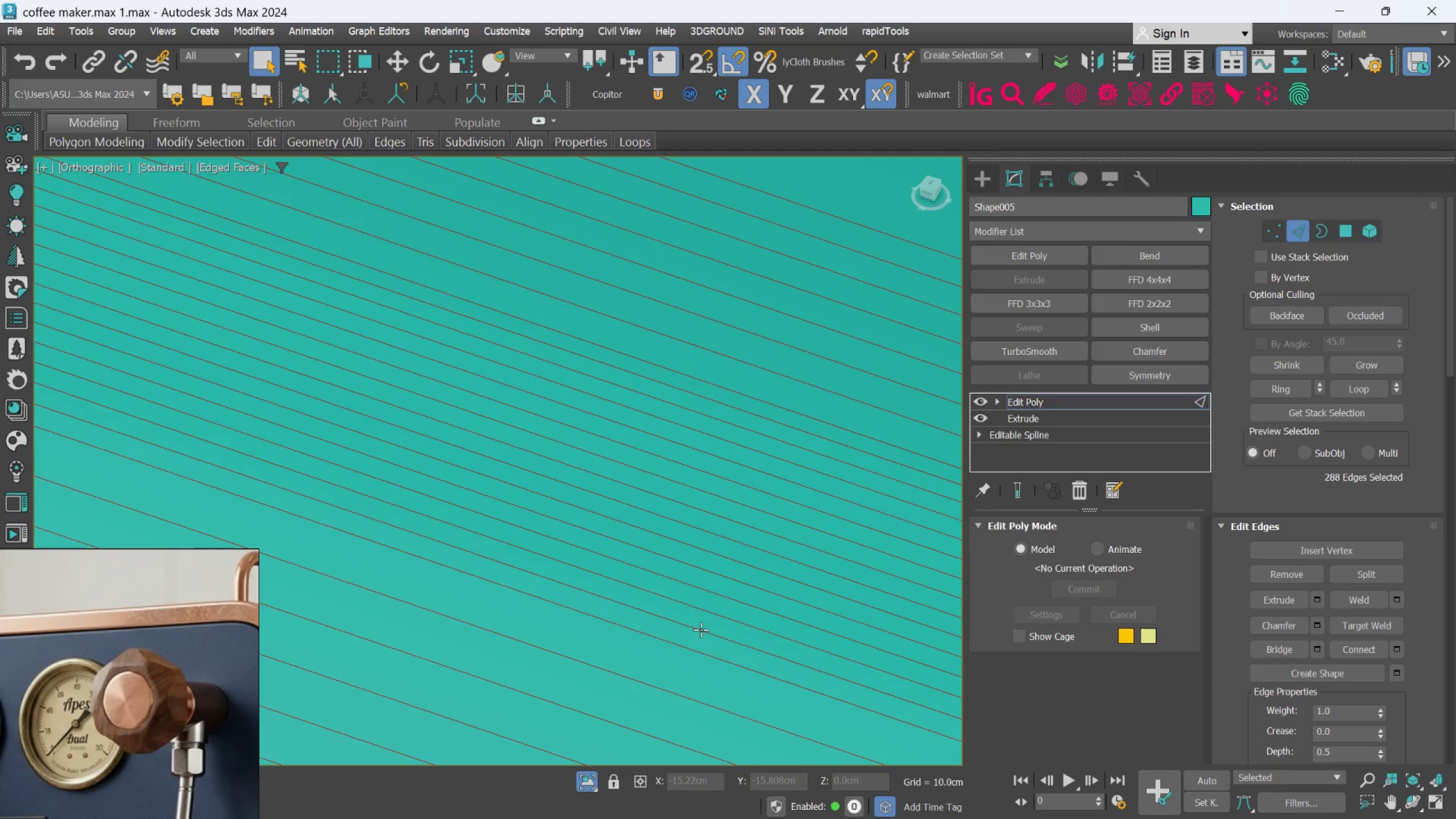 
key(Control+Z)
 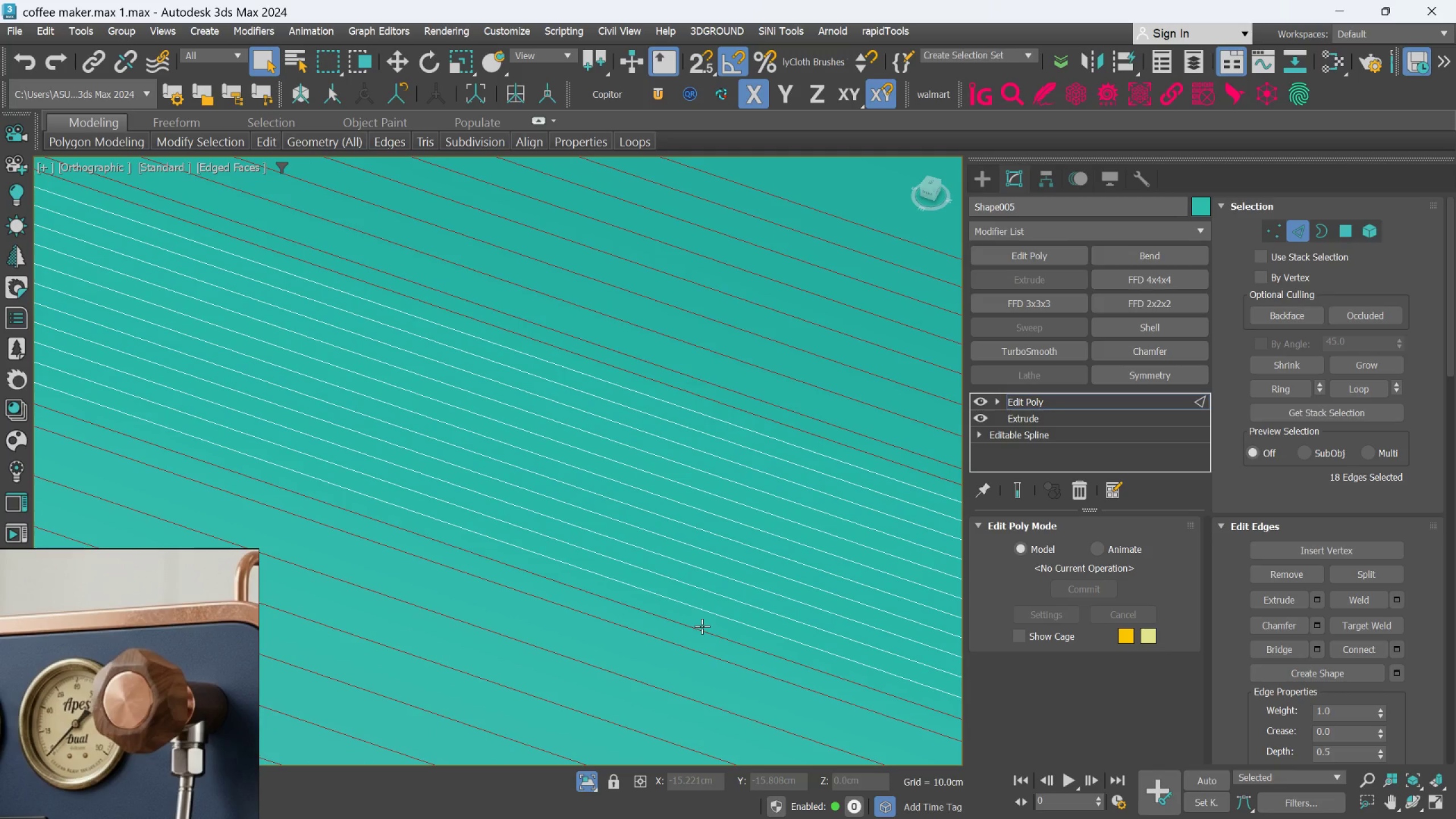 
left_click([702, 626])
 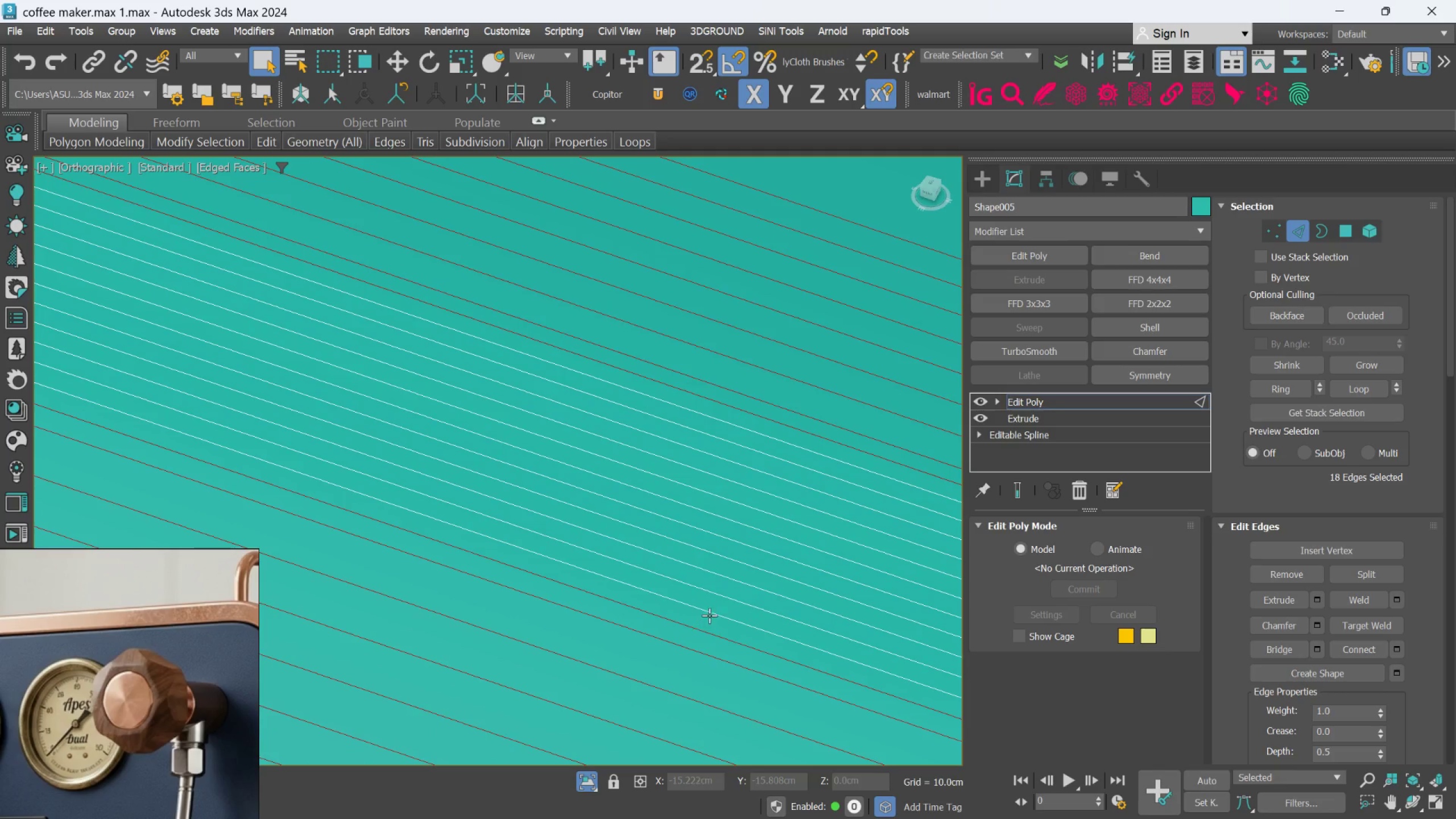 
double_click([711, 613])
 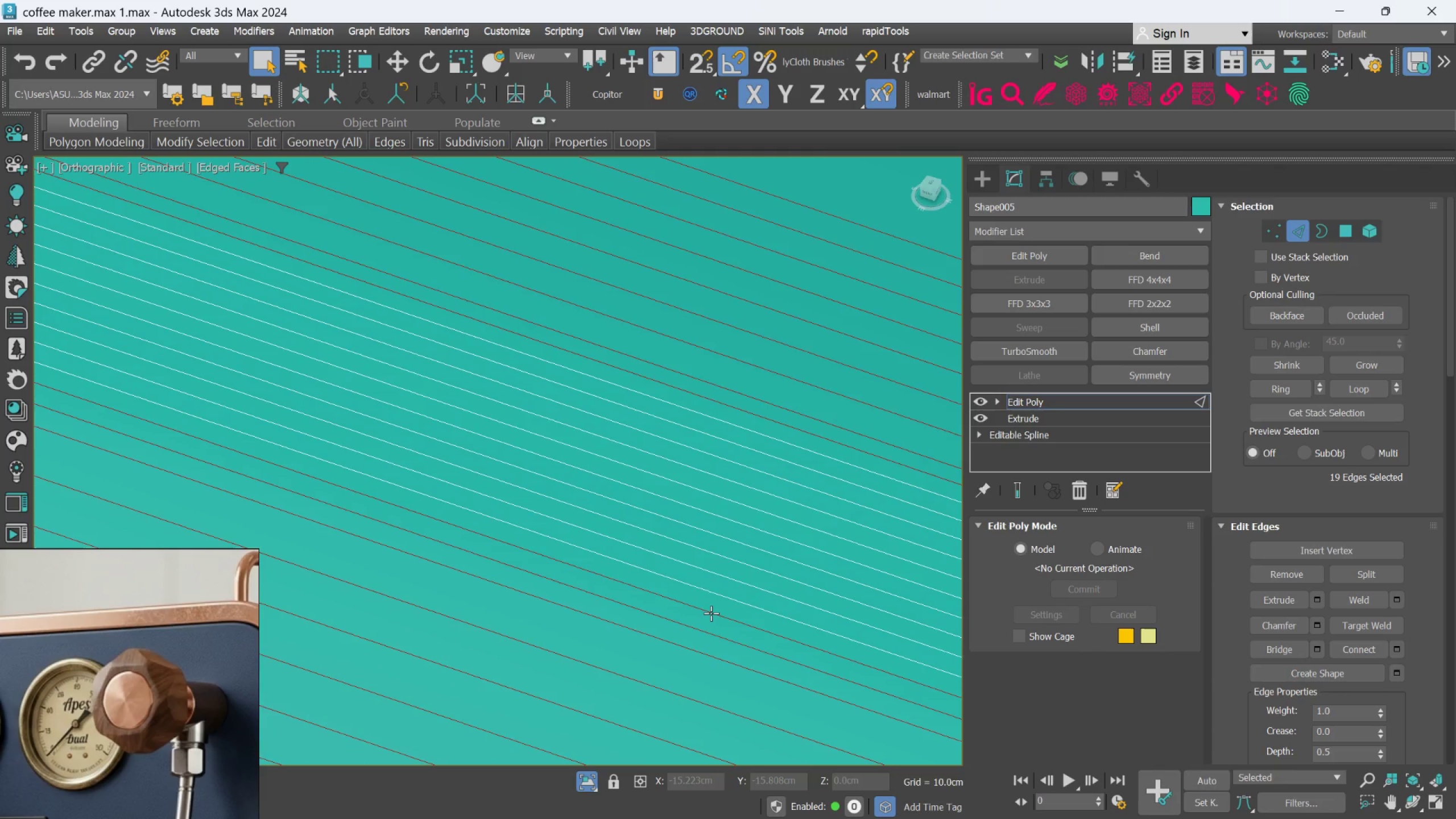 
scroll: coordinate [711, 613], scroll_direction: down, amount: 6.0
 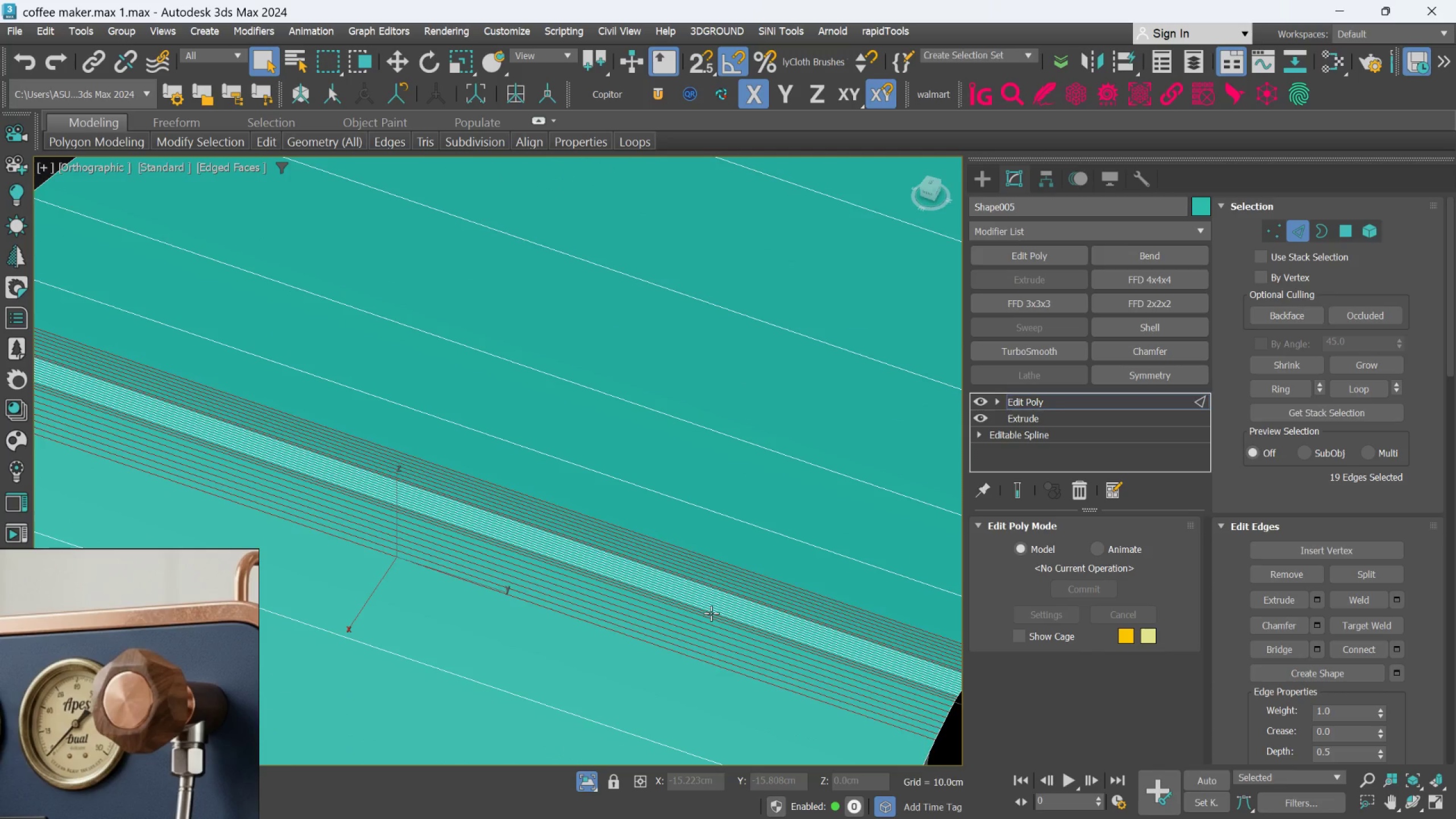 
hold_key(key=ControlLeft, duration=0.87)
 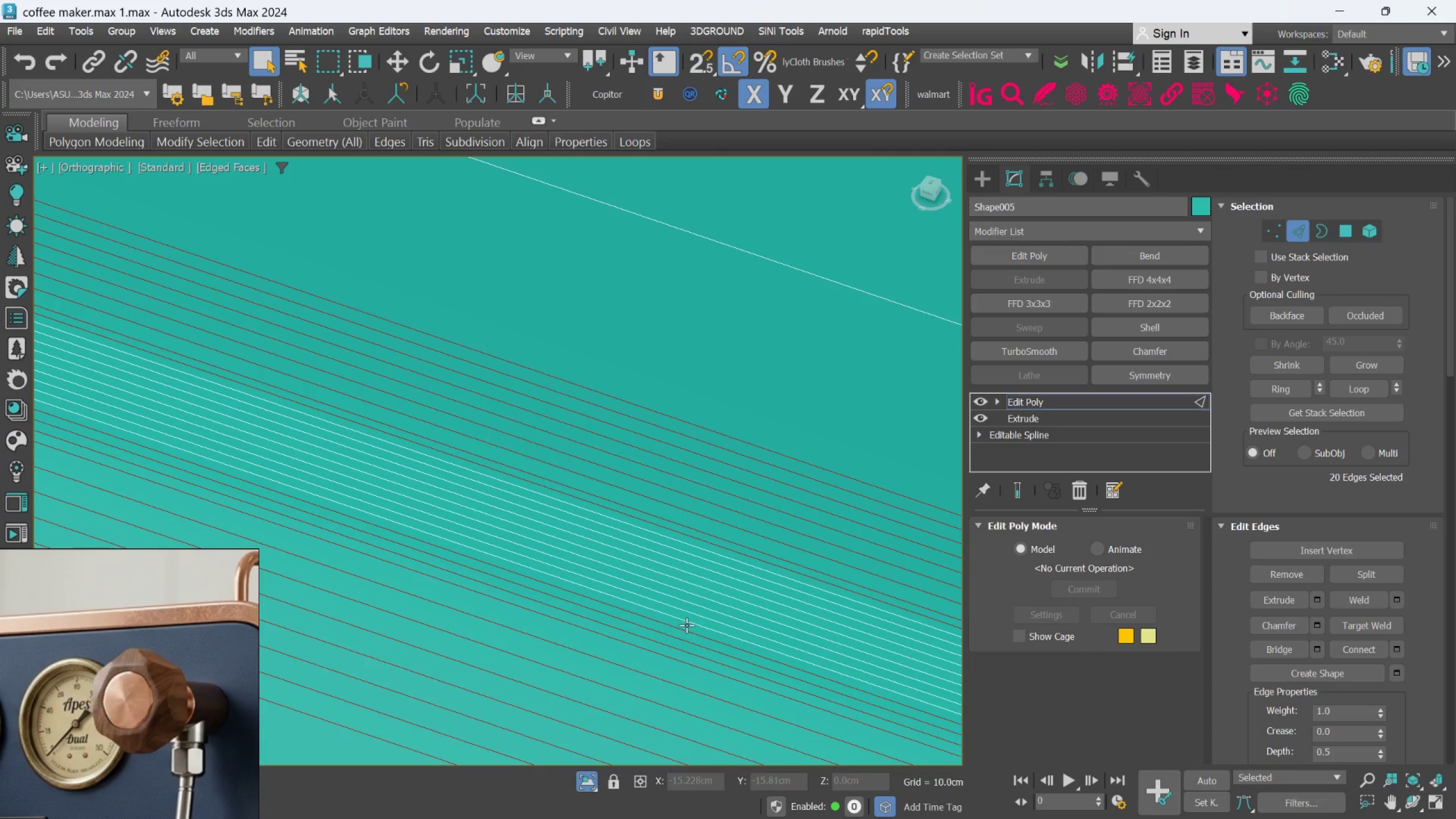 
scroll: coordinate [711, 613], scroll_direction: up, amount: 4.0
 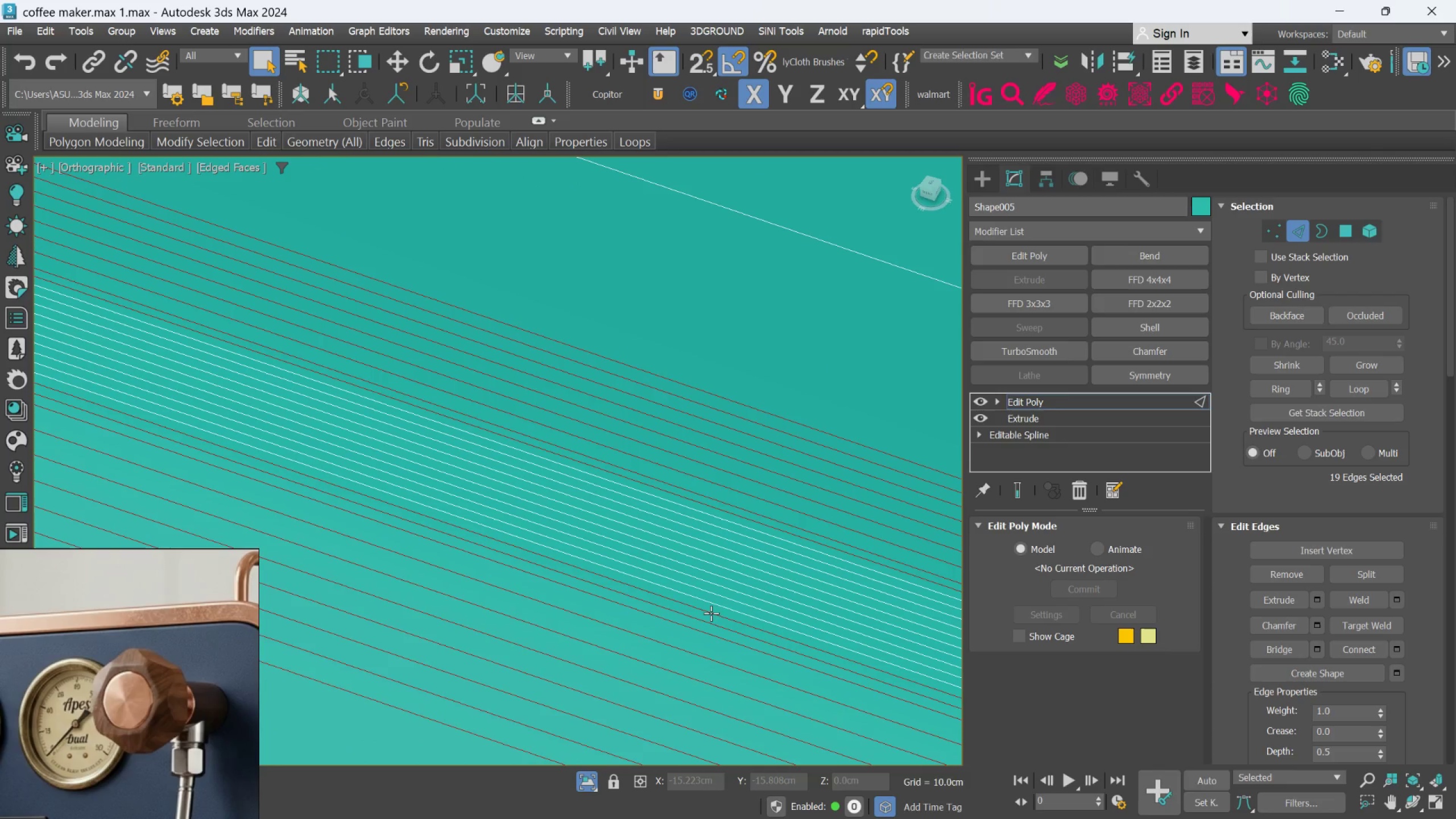 
left_click([715, 602])
 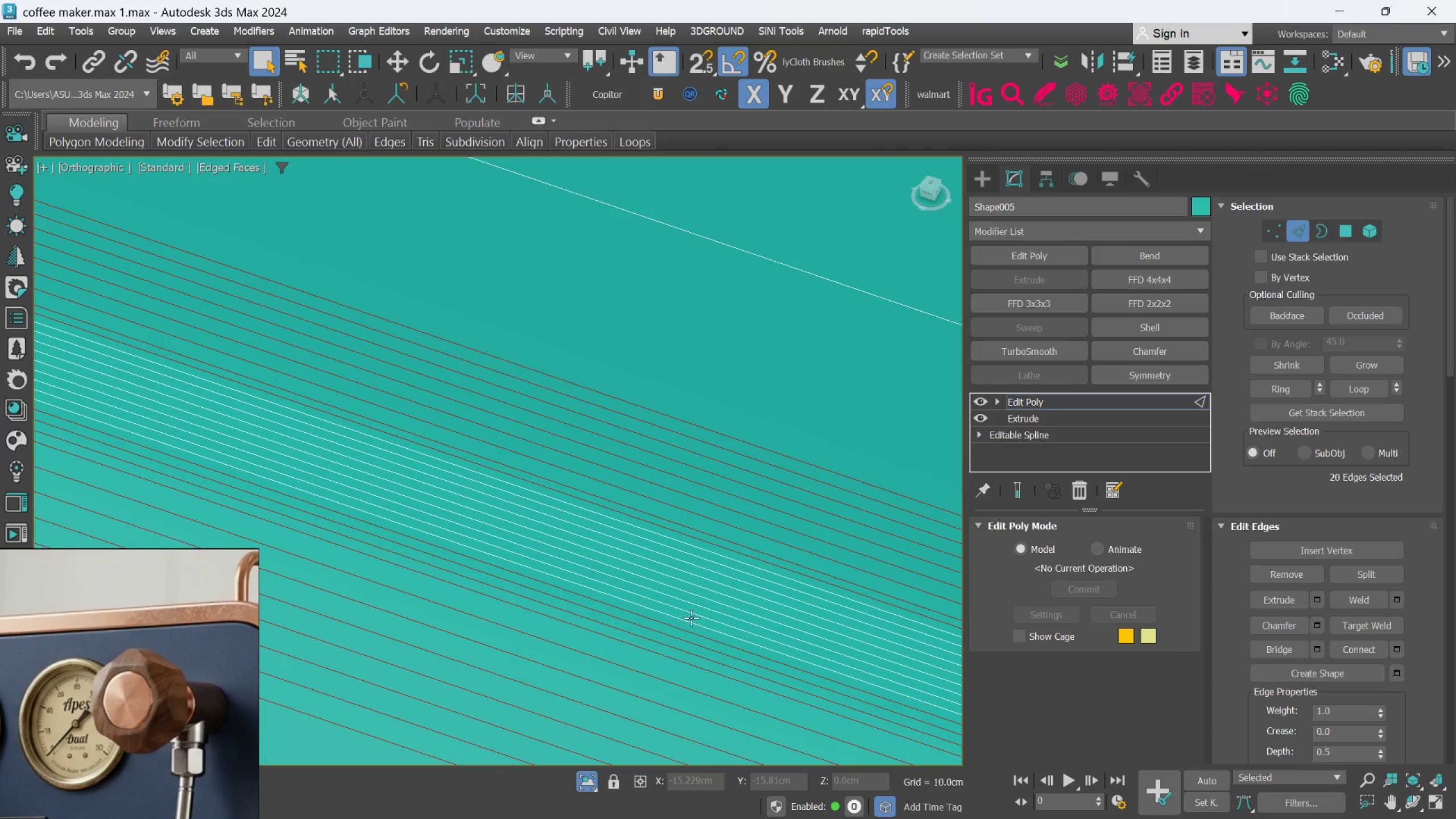 
hold_key(key=ControlLeft, duration=1.33)
double_click([743, 570])
 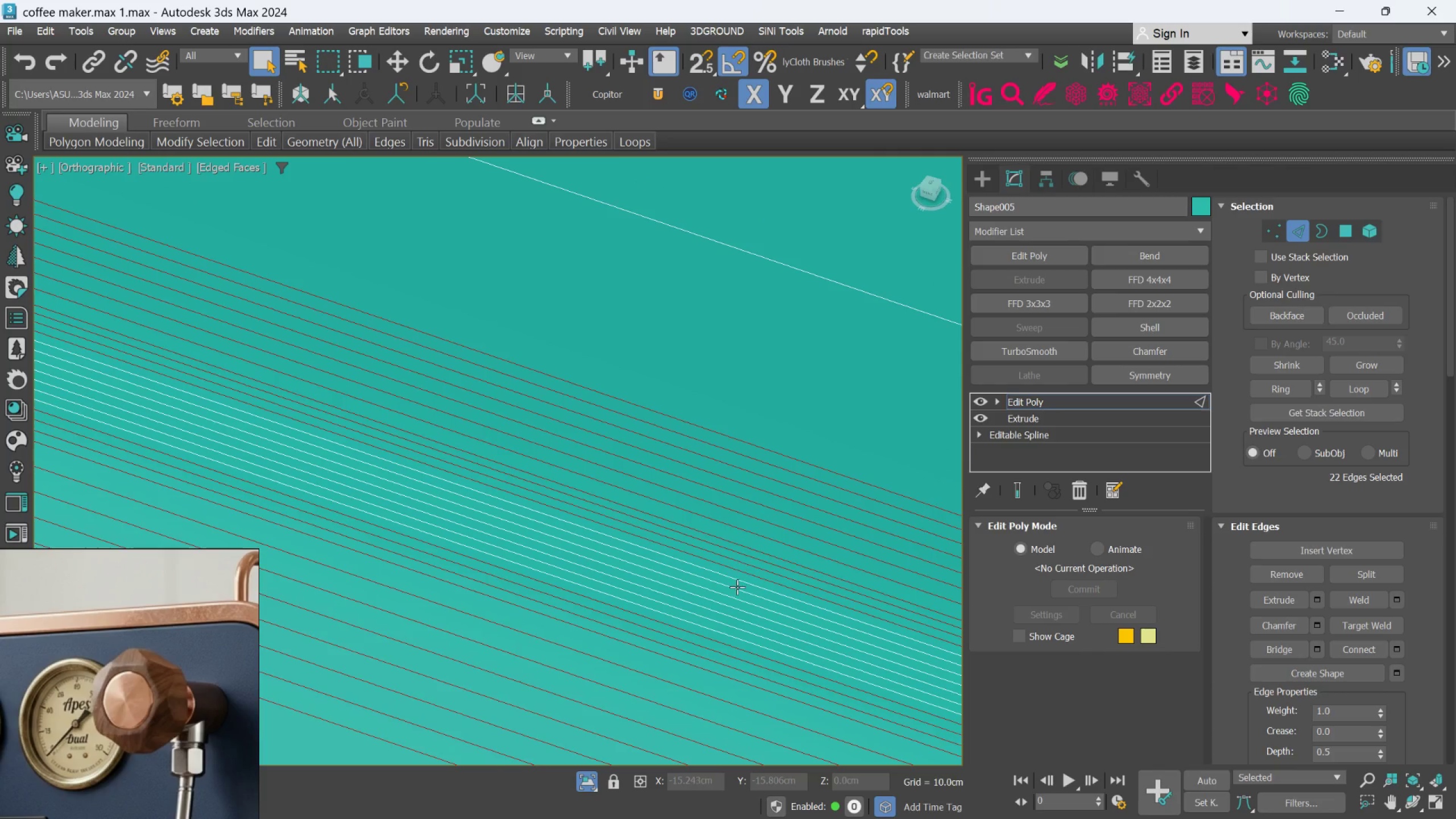 
key(Control+ControlLeft)
 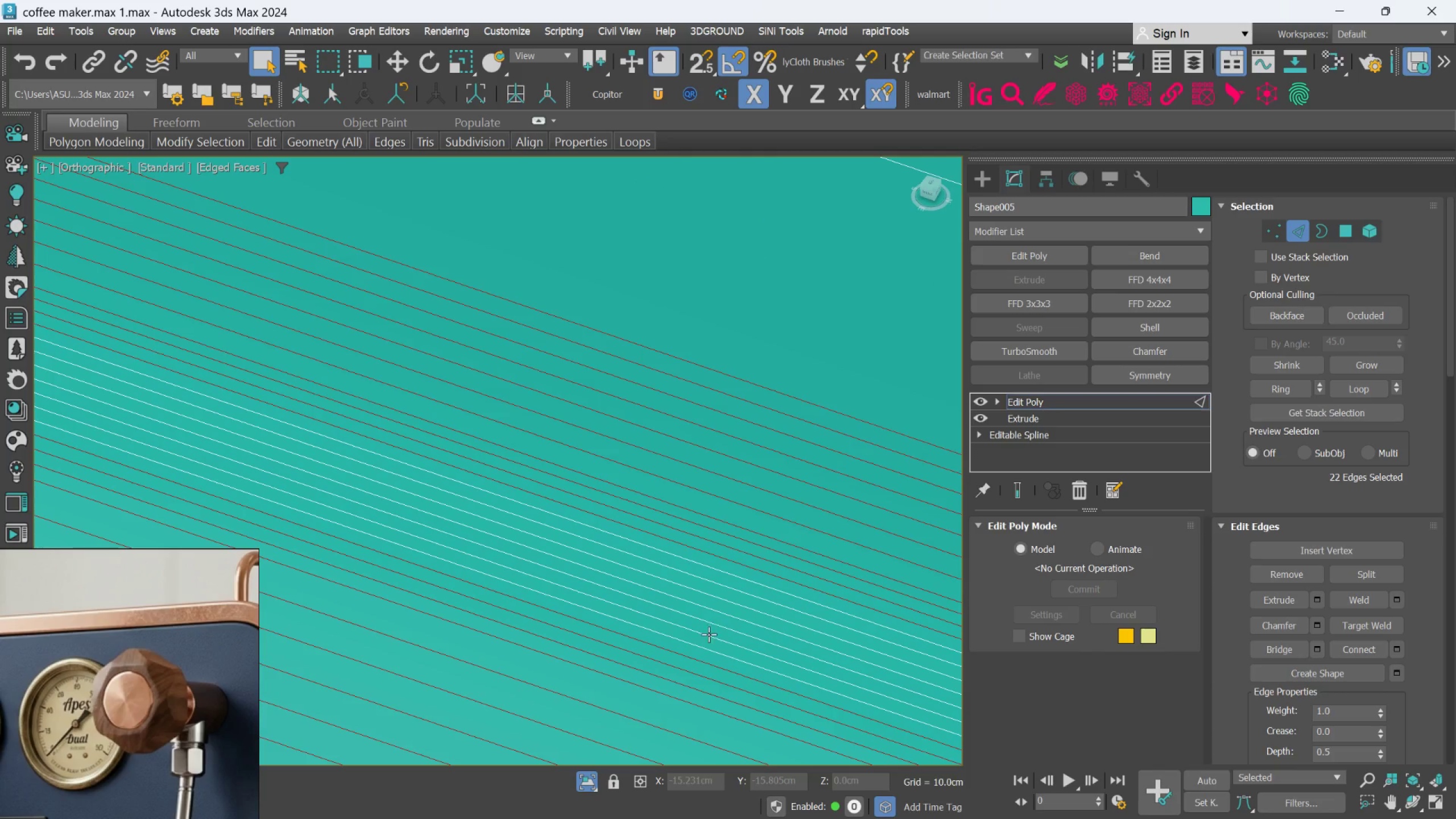 
hold_key(key=ControlLeft, duration=1.5)
 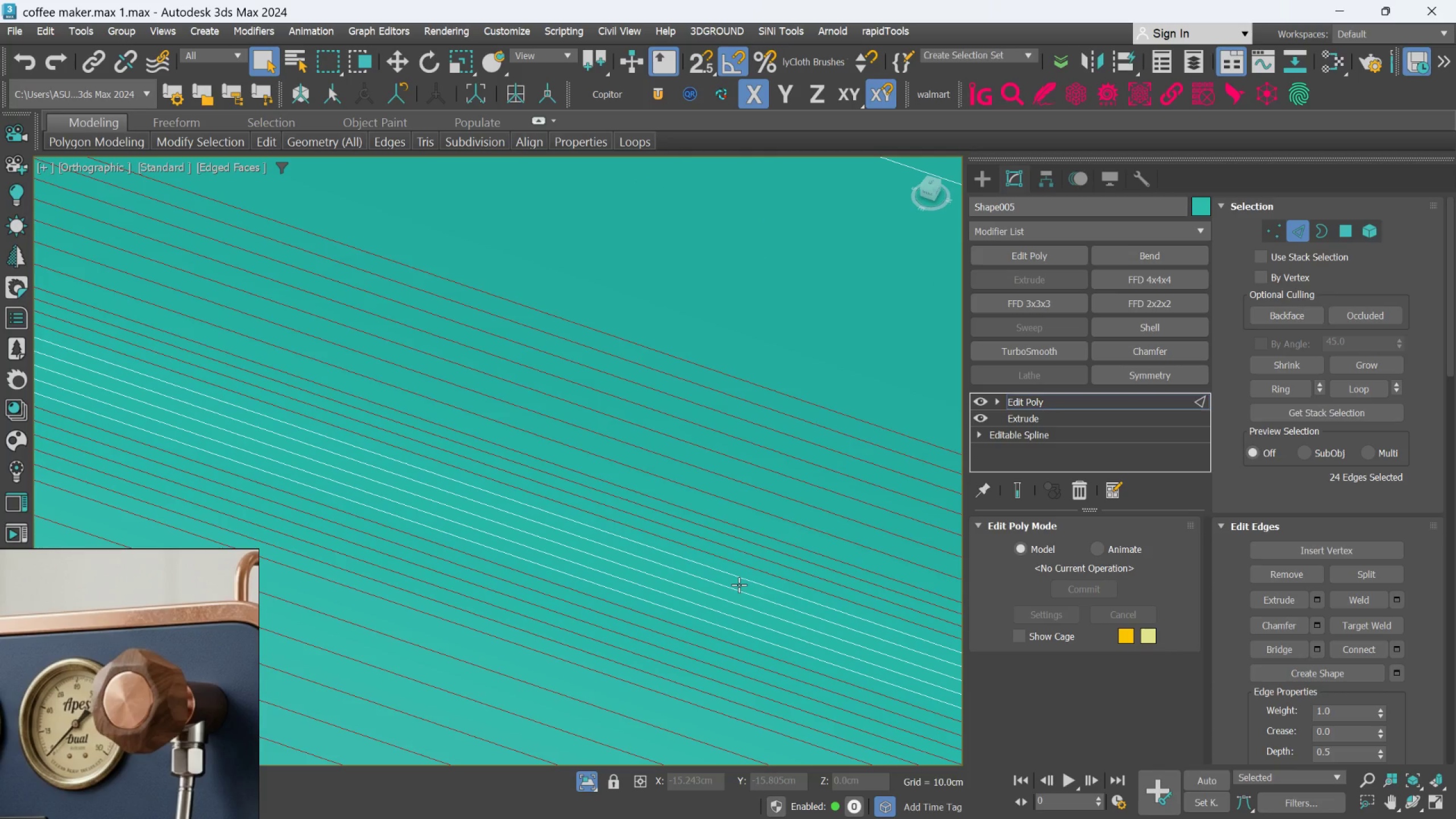 
scroll: coordinate [737, 587], scroll_direction: up, amount: 1.0
 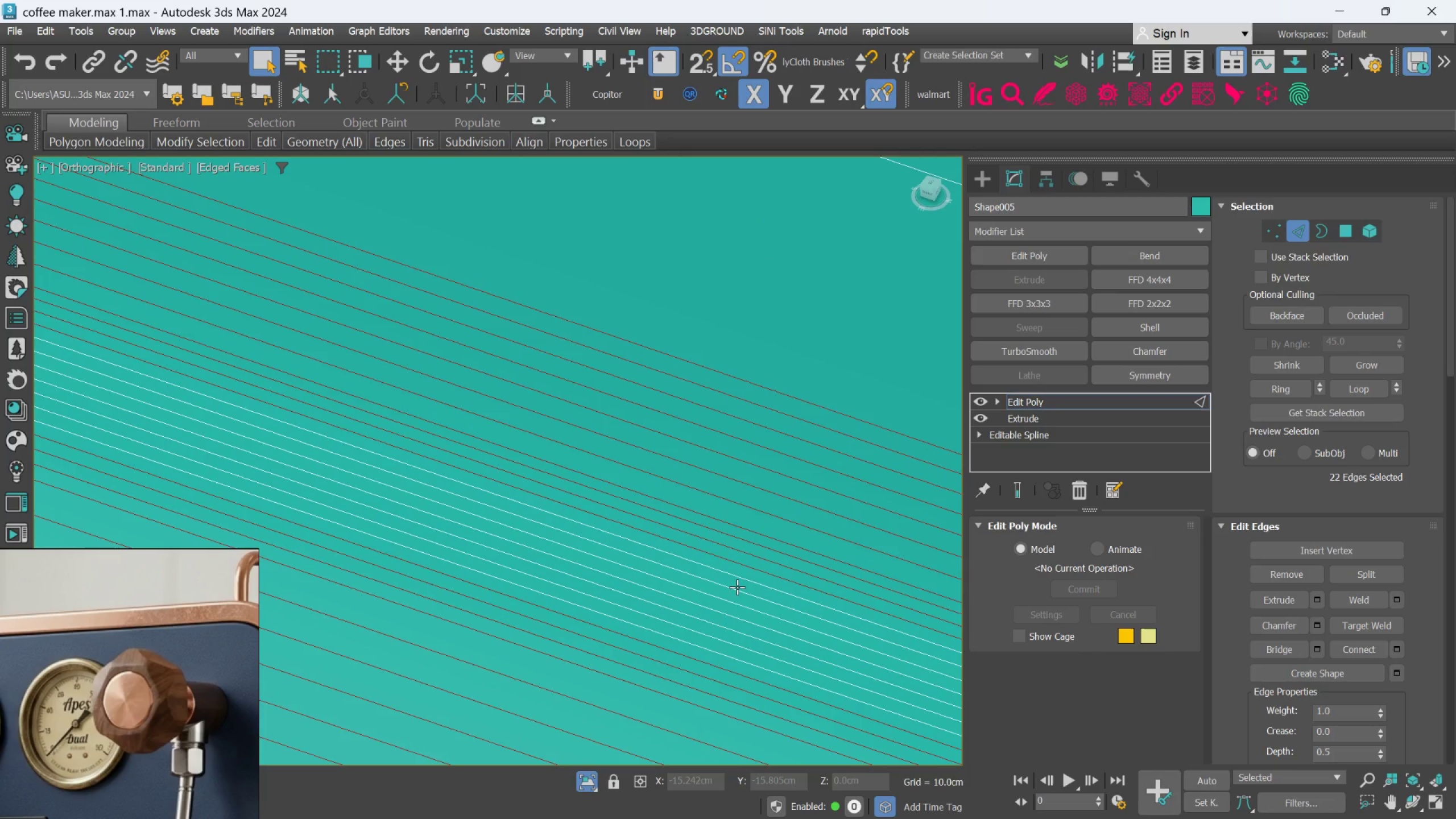 
left_click([698, 647])
 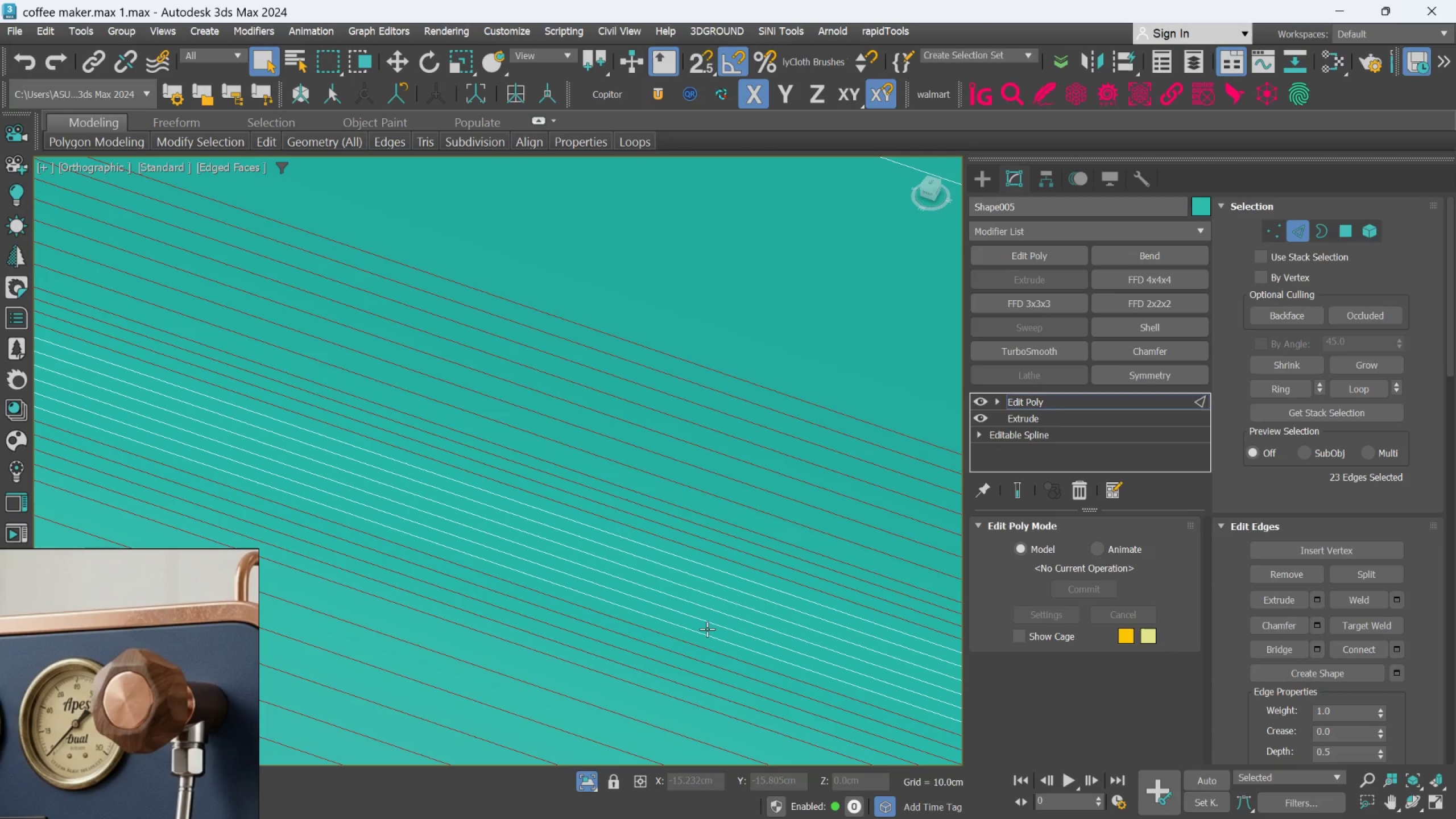 
double_click([707, 629])
 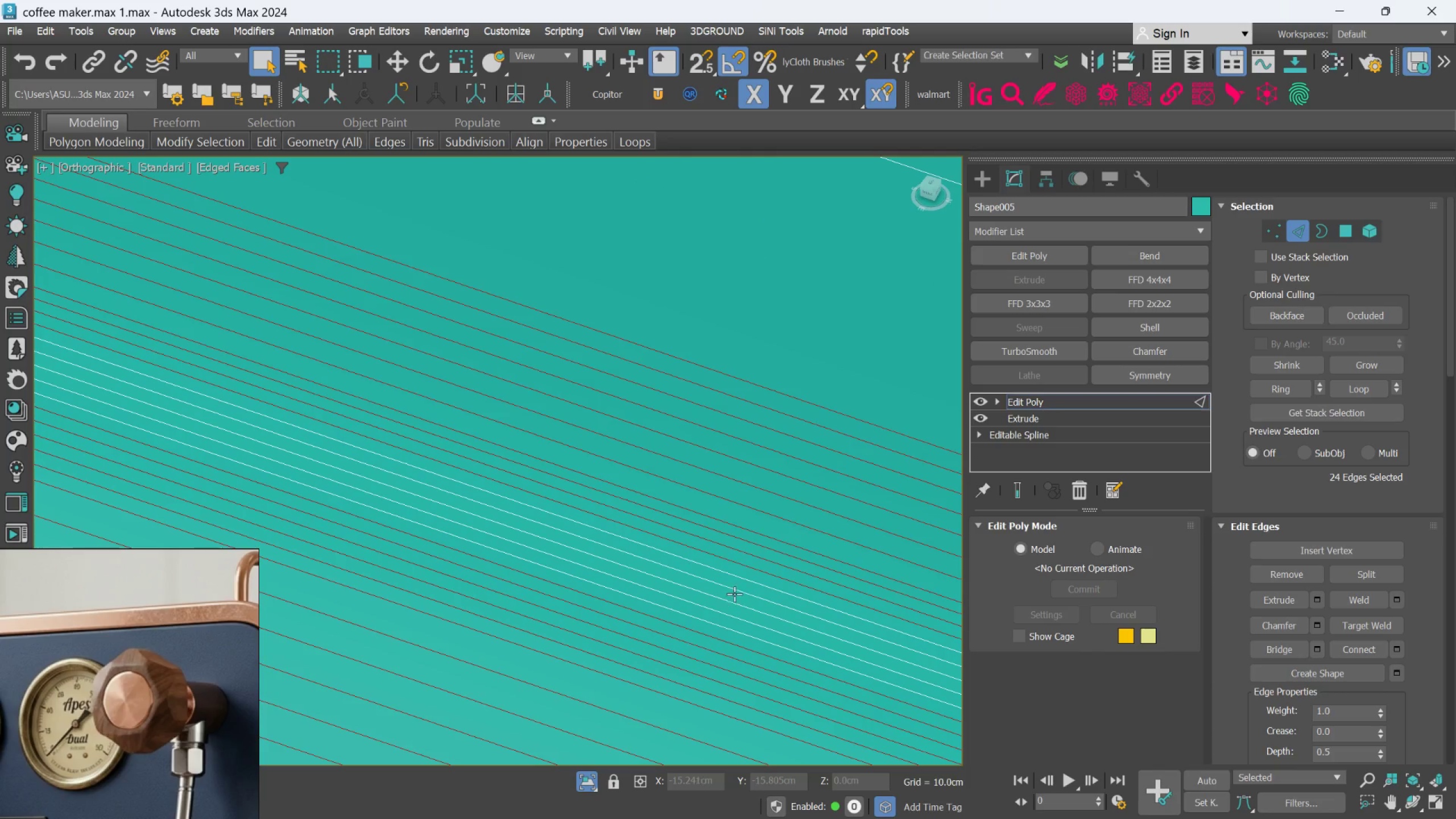 
hold_key(key=ControlLeft, duration=1.51)
left_click([743, 580])
 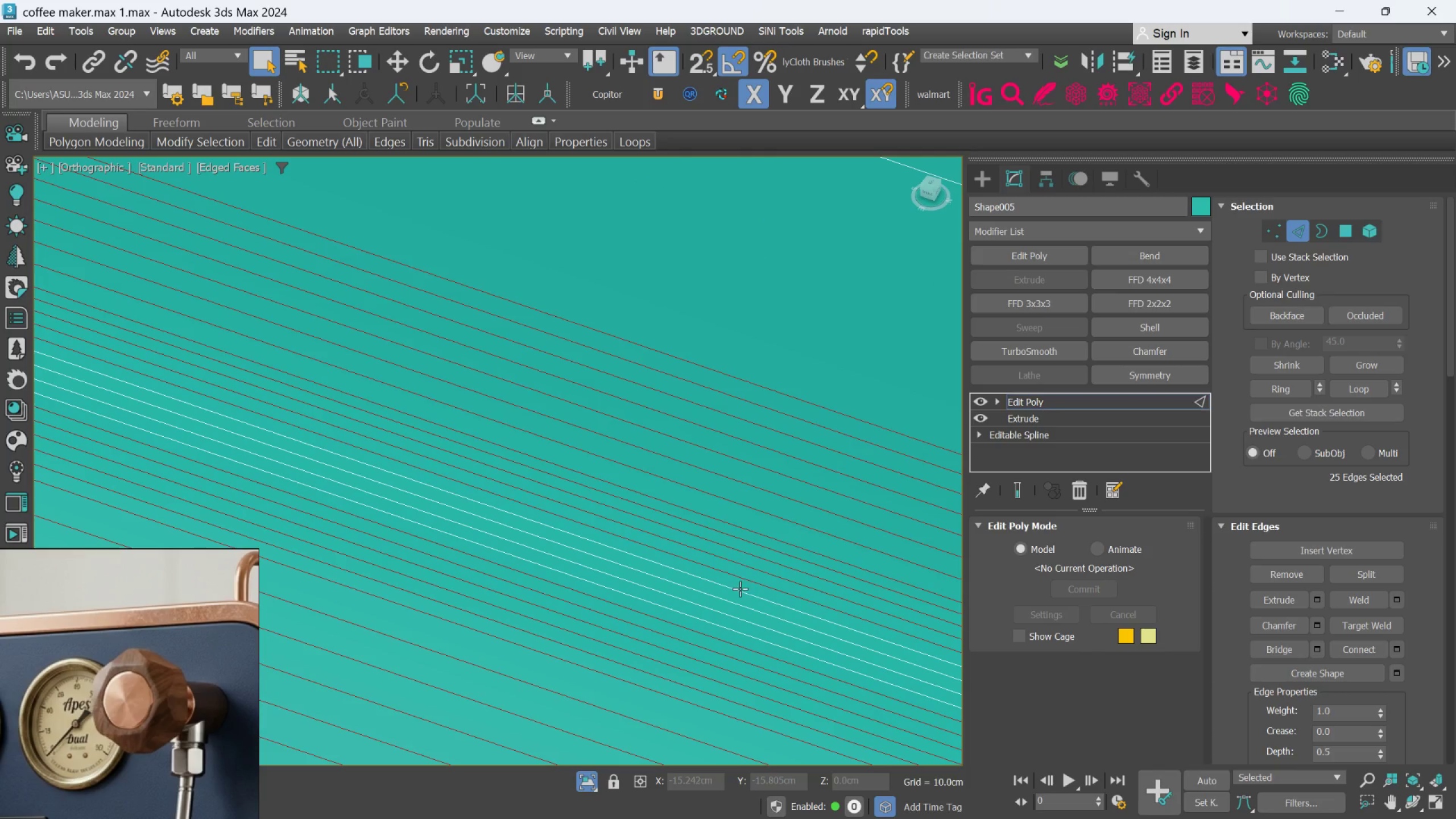 
double_click([740, 589])
 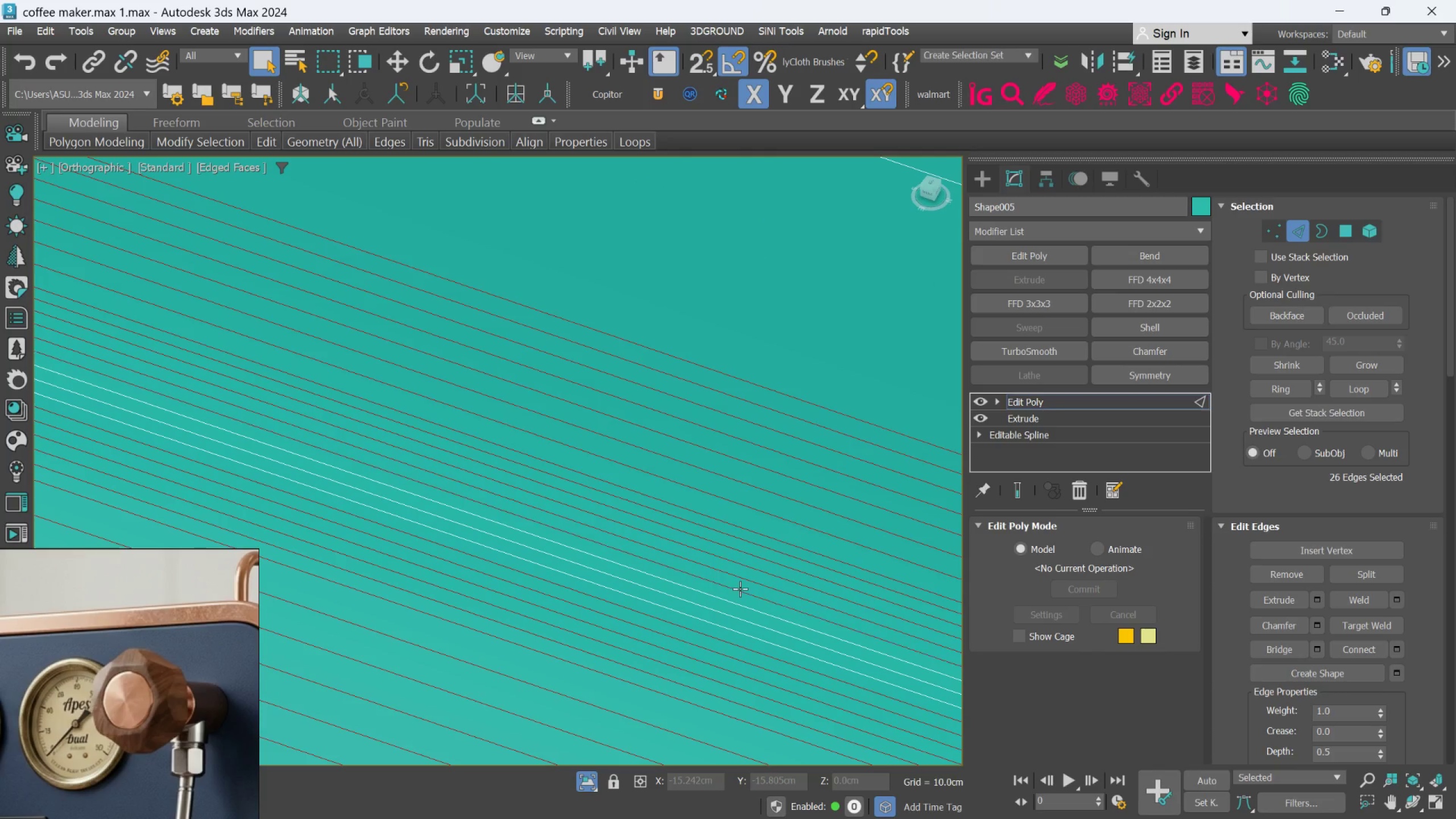 
hold_key(key=ControlLeft, duration=1.52)
double_click([719, 614])
 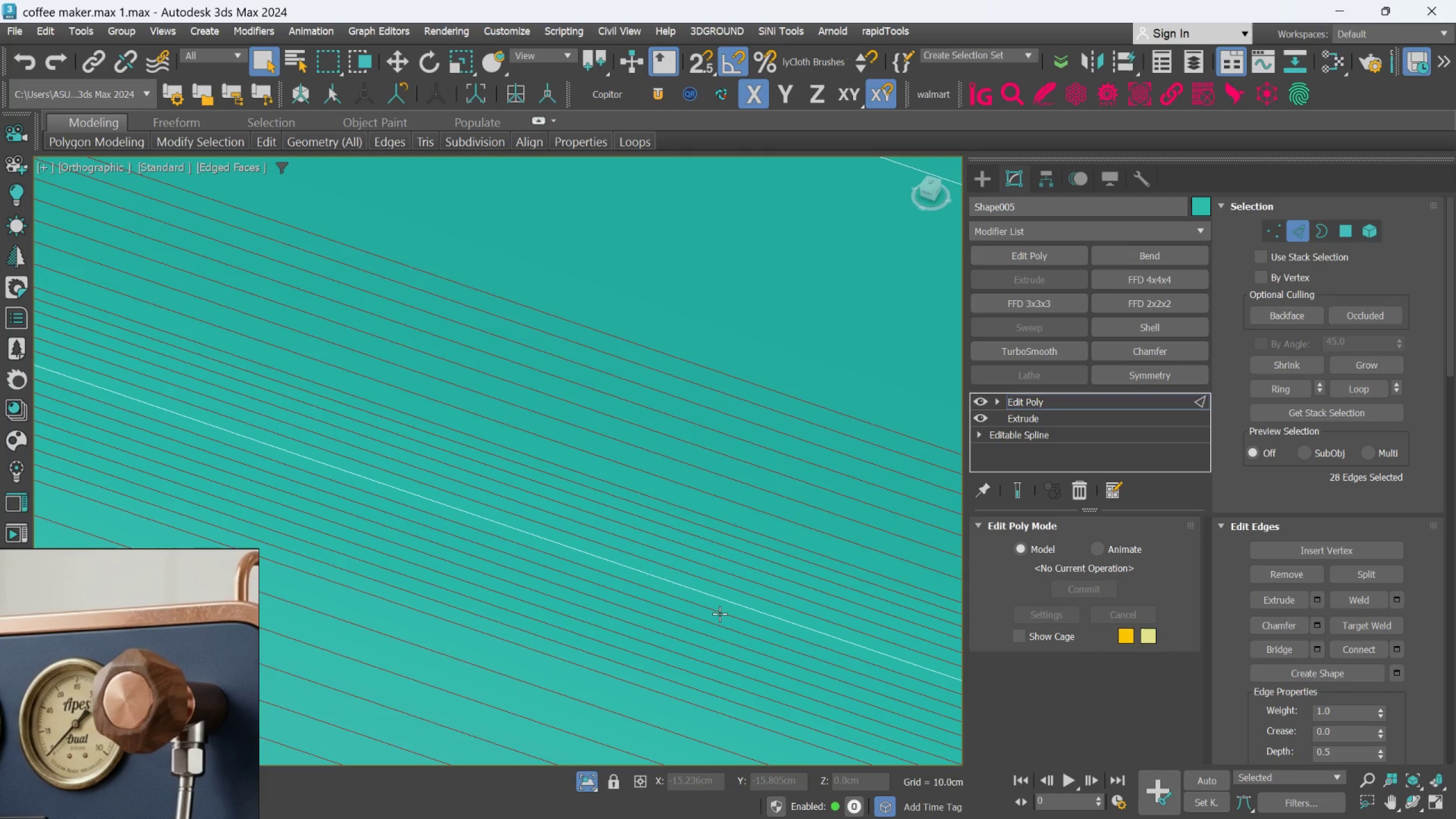 
key(Control+ControlLeft)
 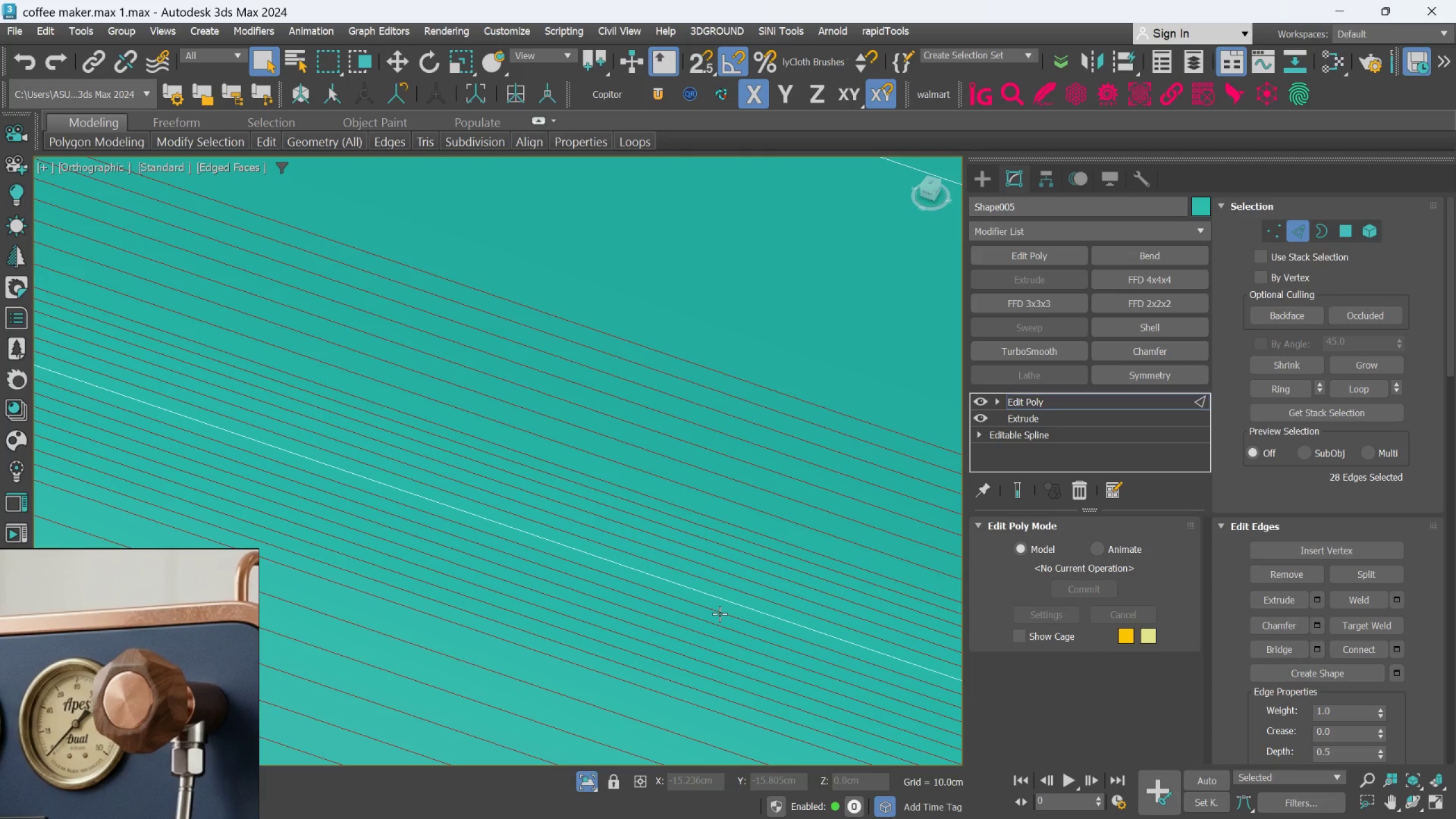 
scroll: coordinate [719, 612], scroll_direction: down, amount: 9.0
 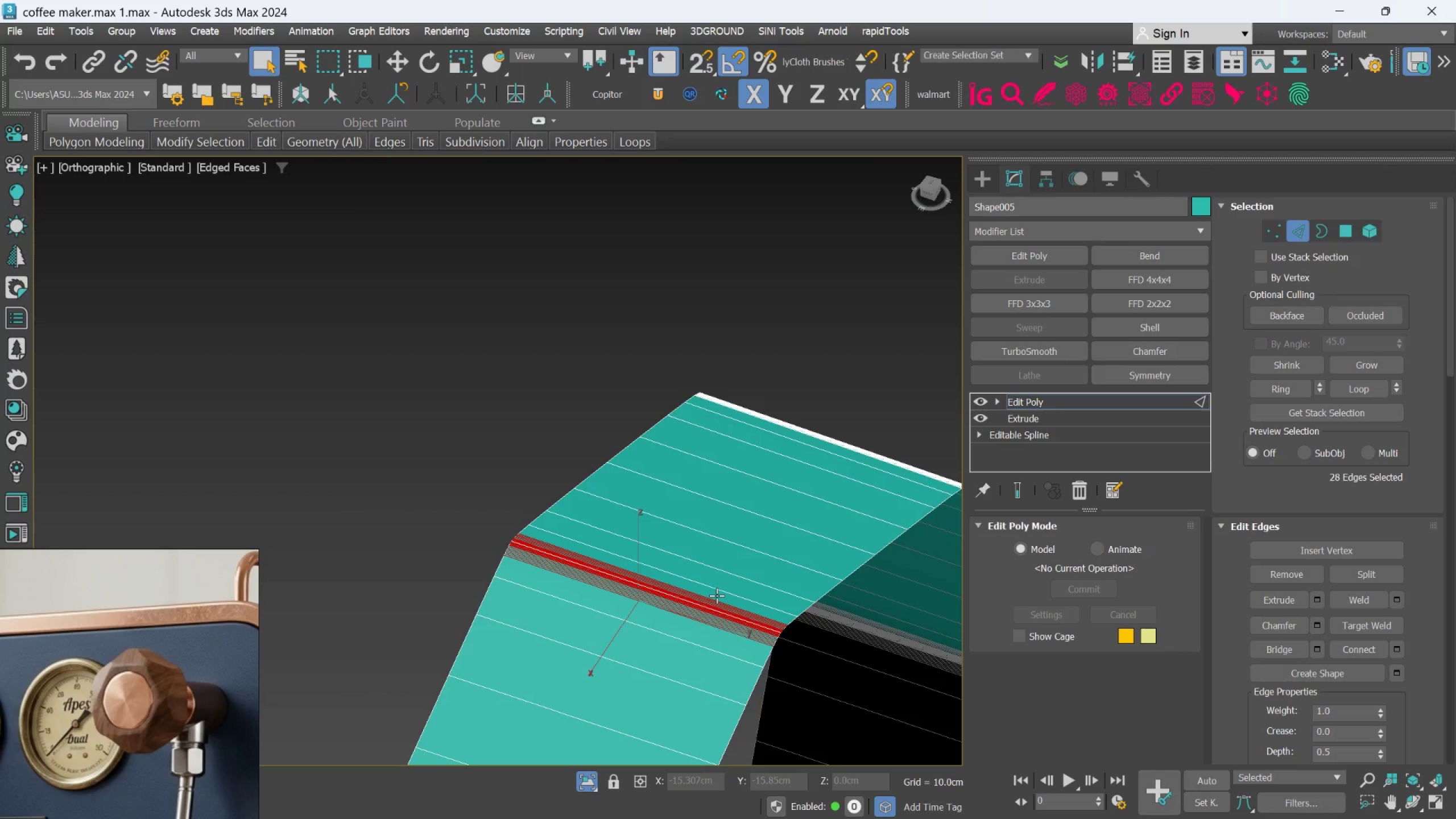 
key(X)
 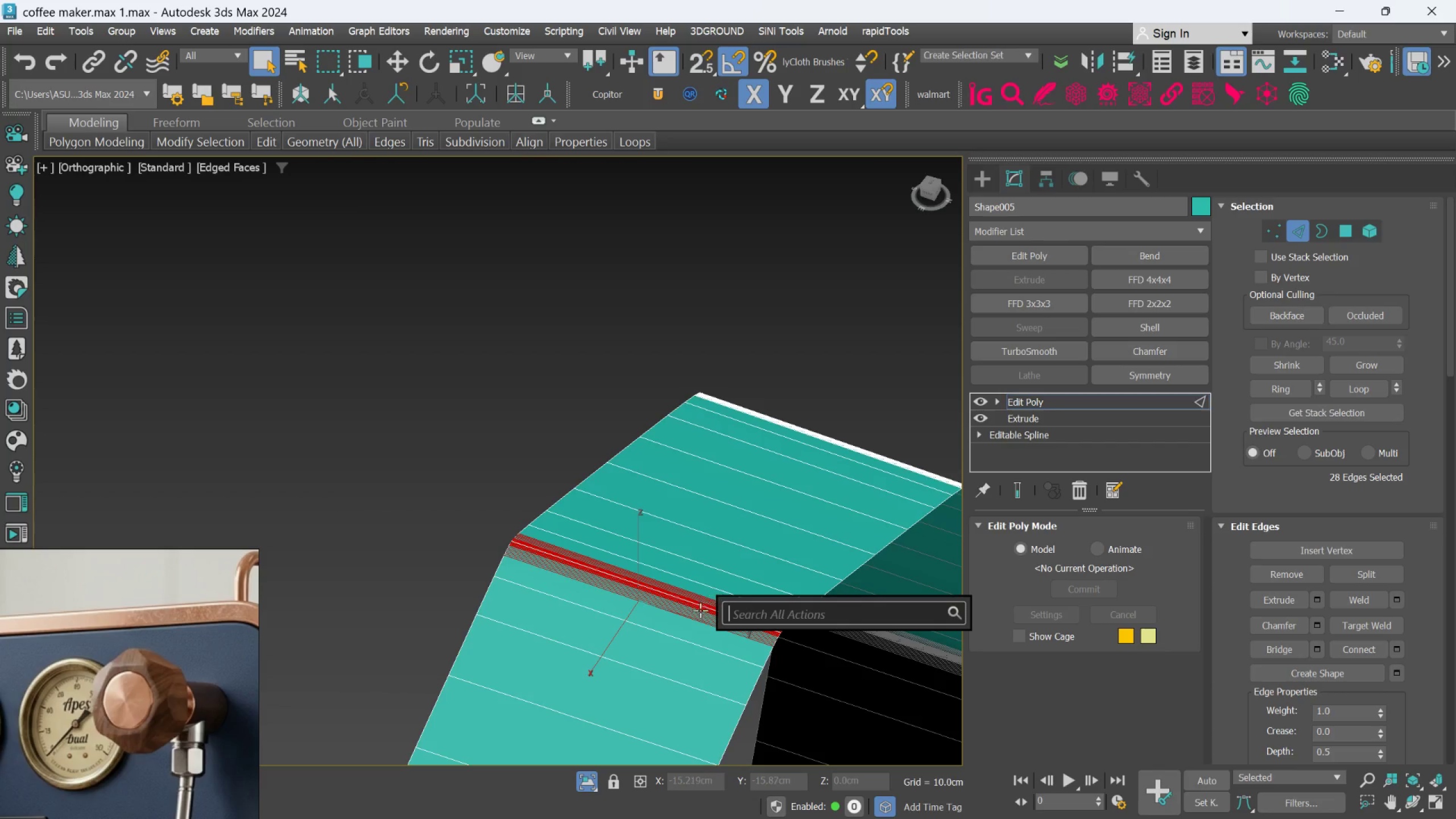 
type(sim)
 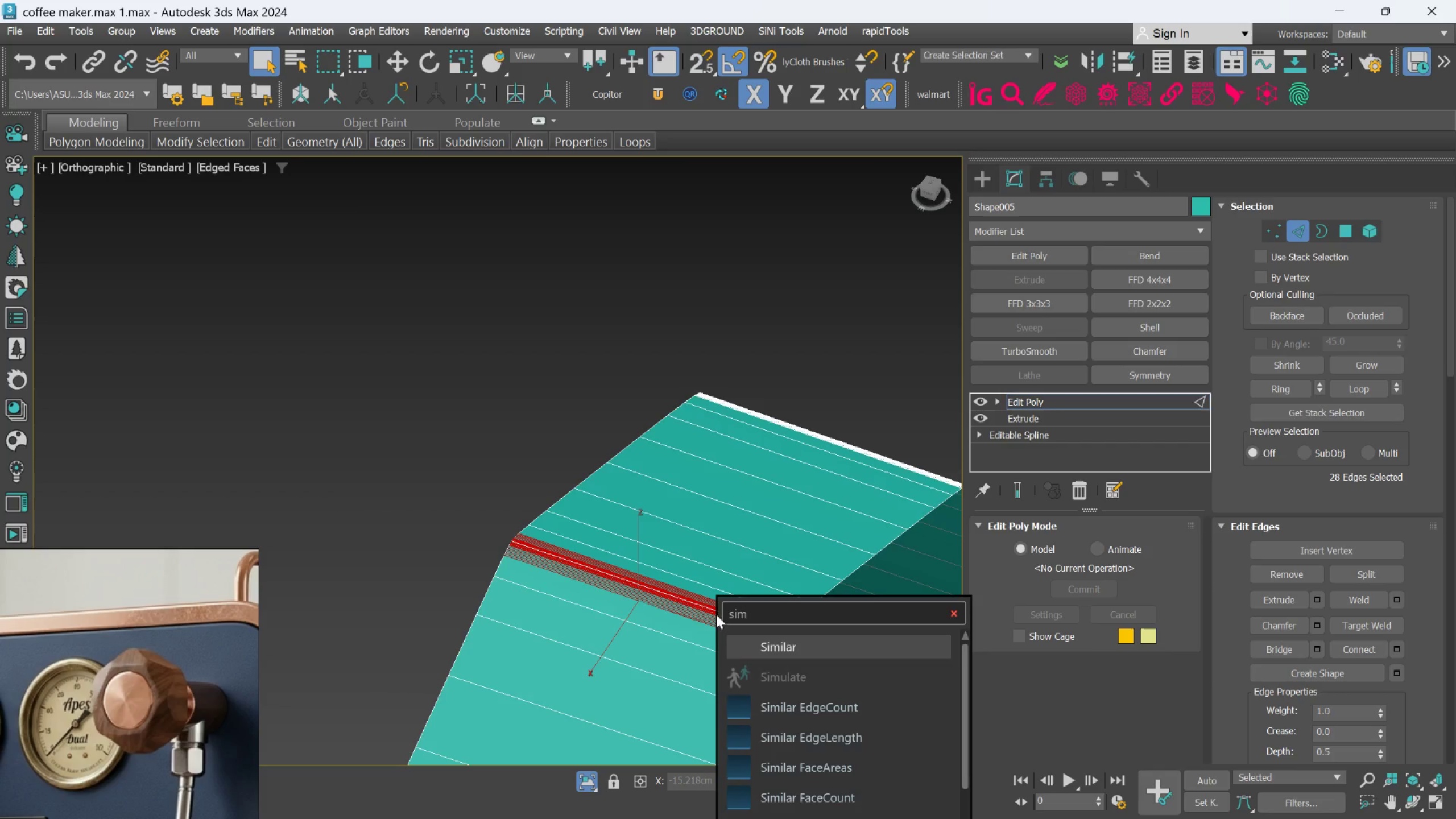 
left_click([734, 639])
 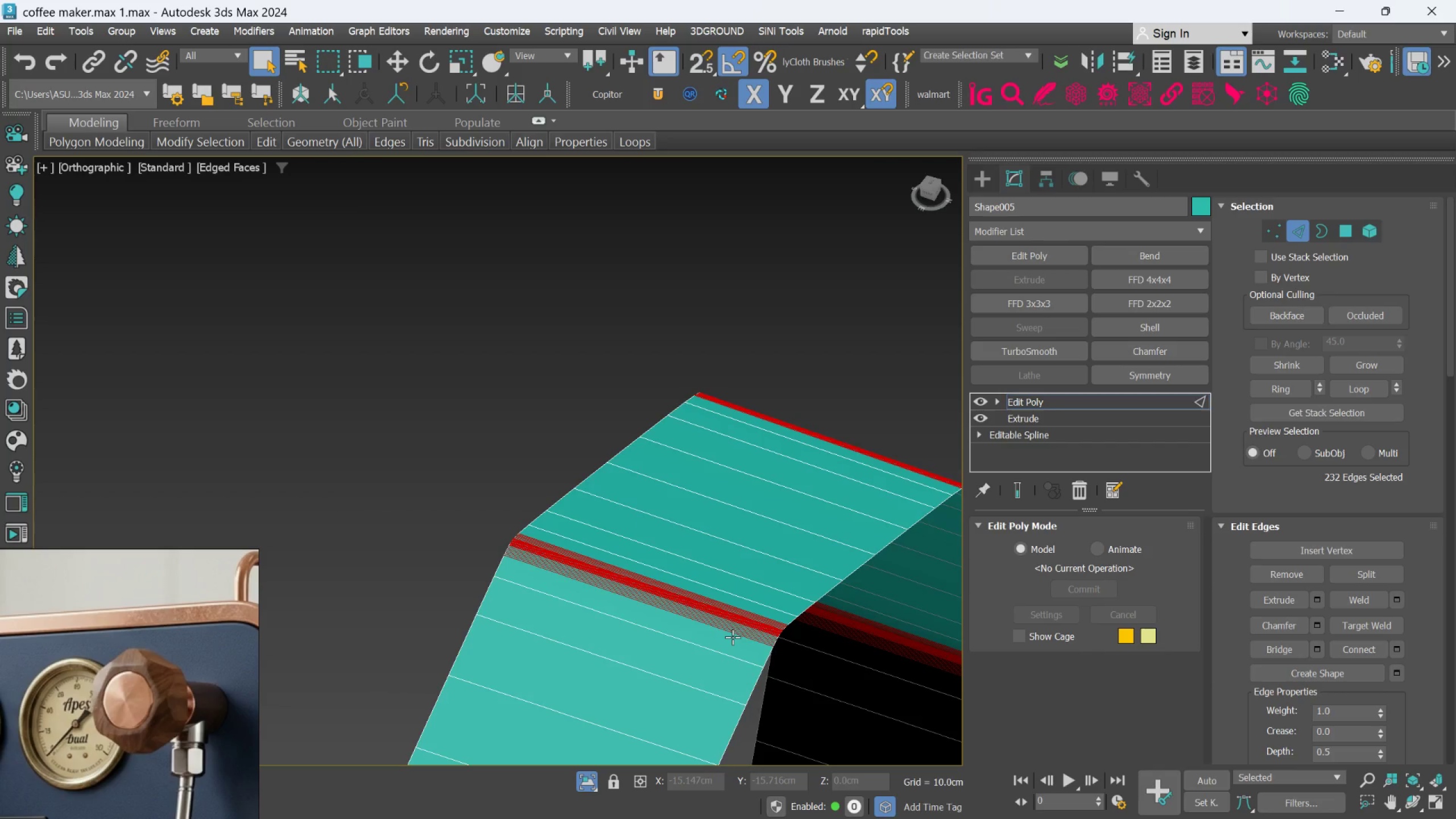 
key(Control+Backspace)
 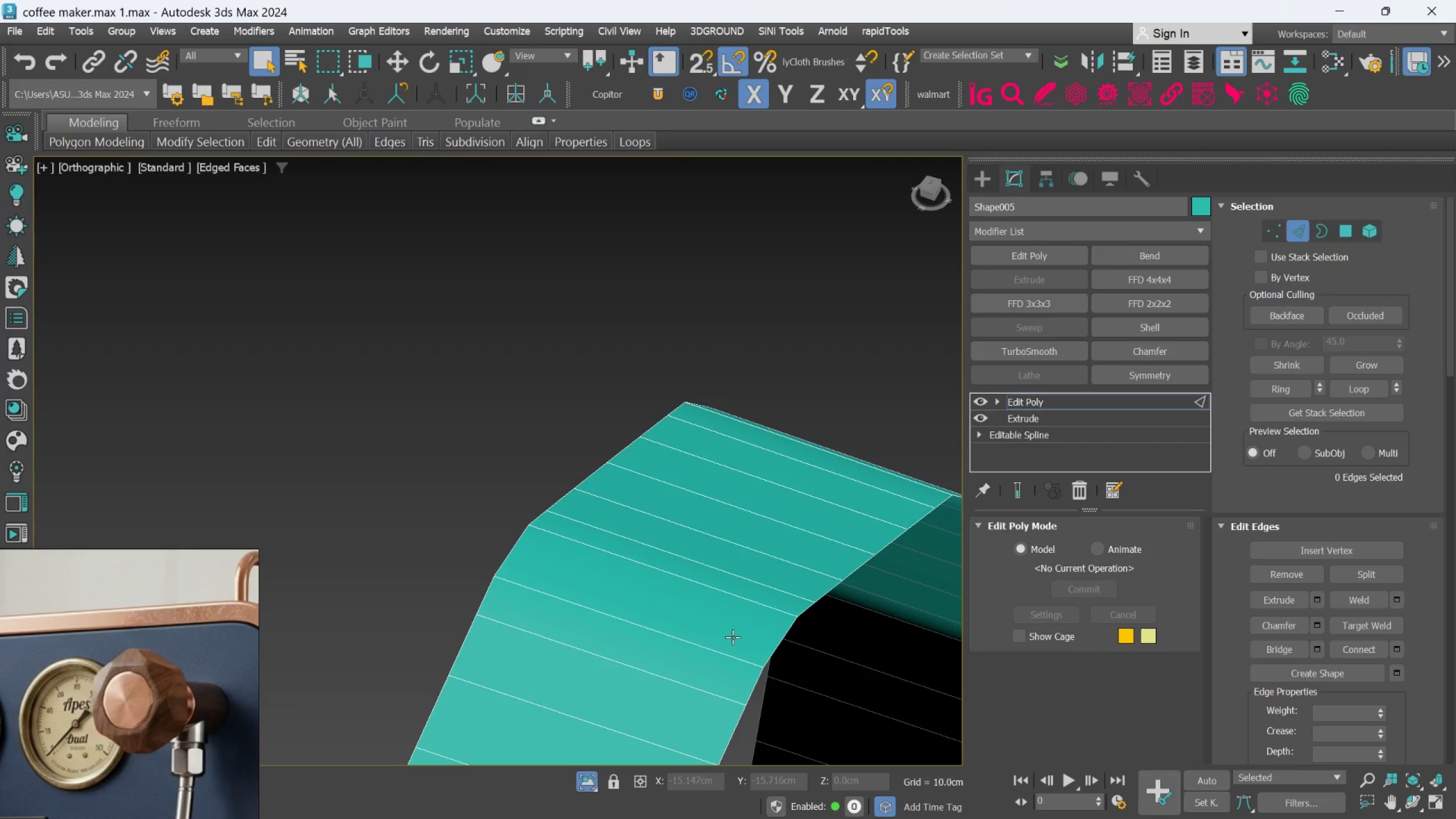 
scroll: coordinate [723, 639], scroll_direction: down, amount: 3.0
 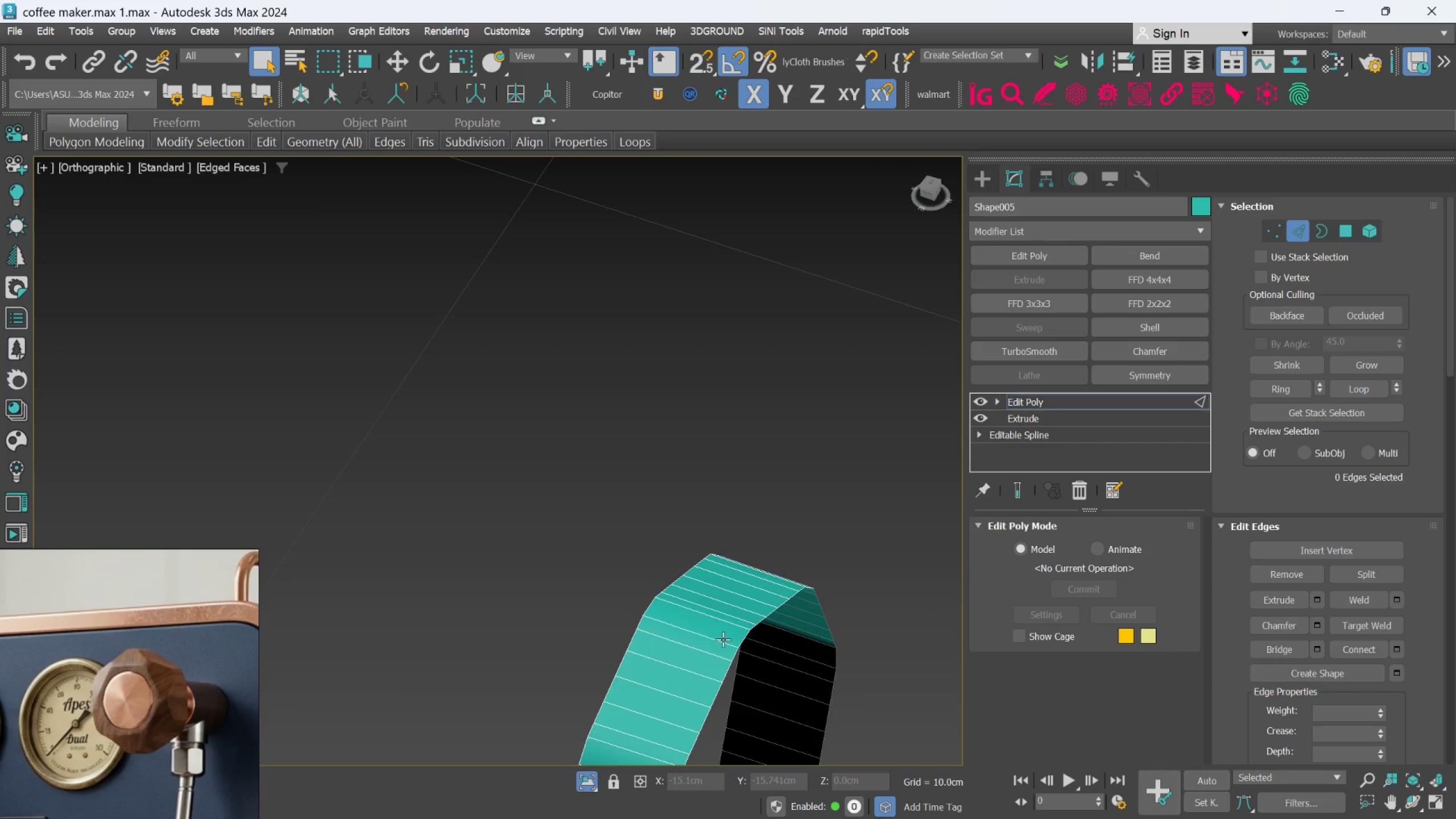 
hold_key(key=AltLeft, duration=0.59)
 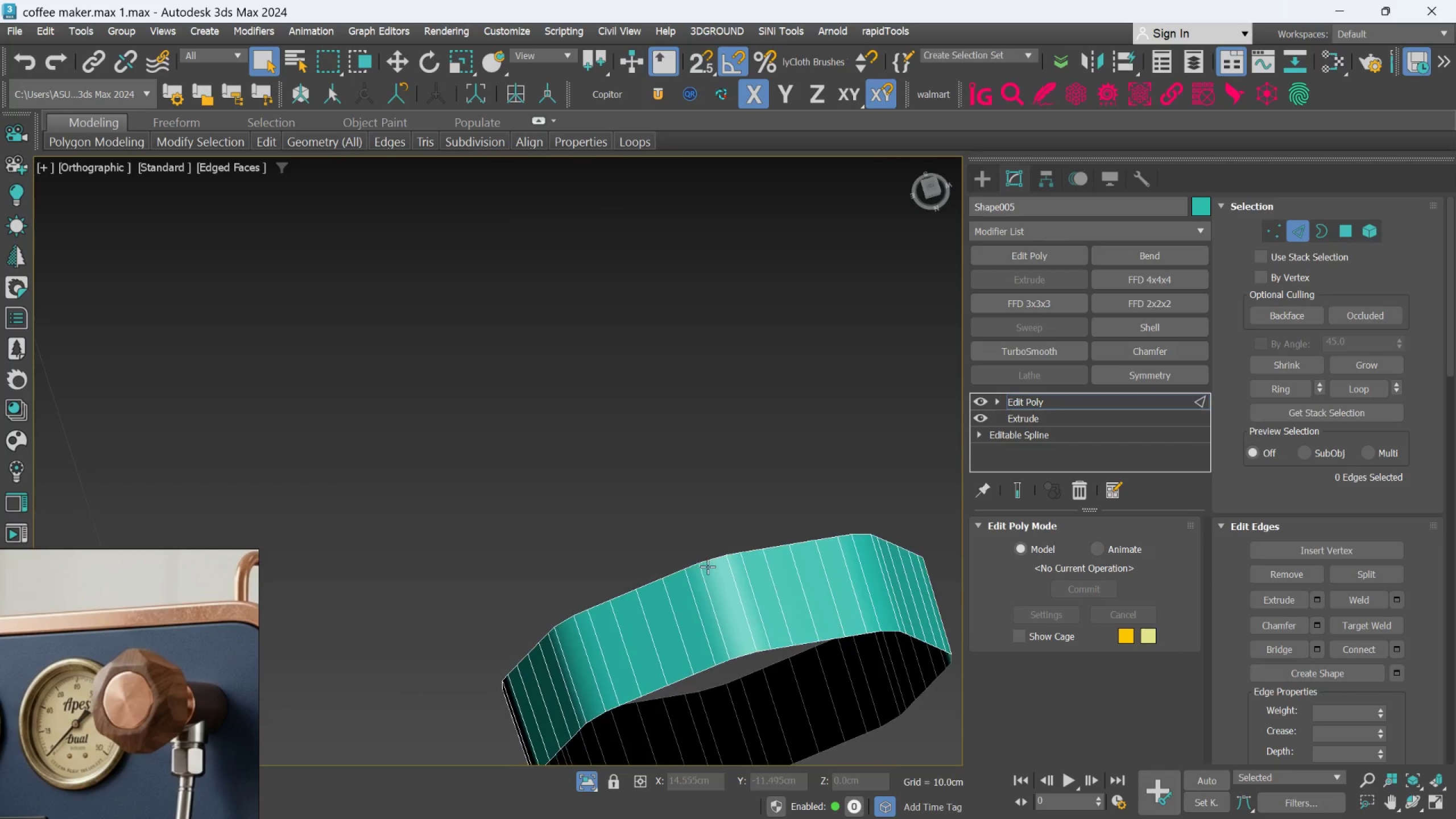 
hold_key(key=AltLeft, duration=0.38)
 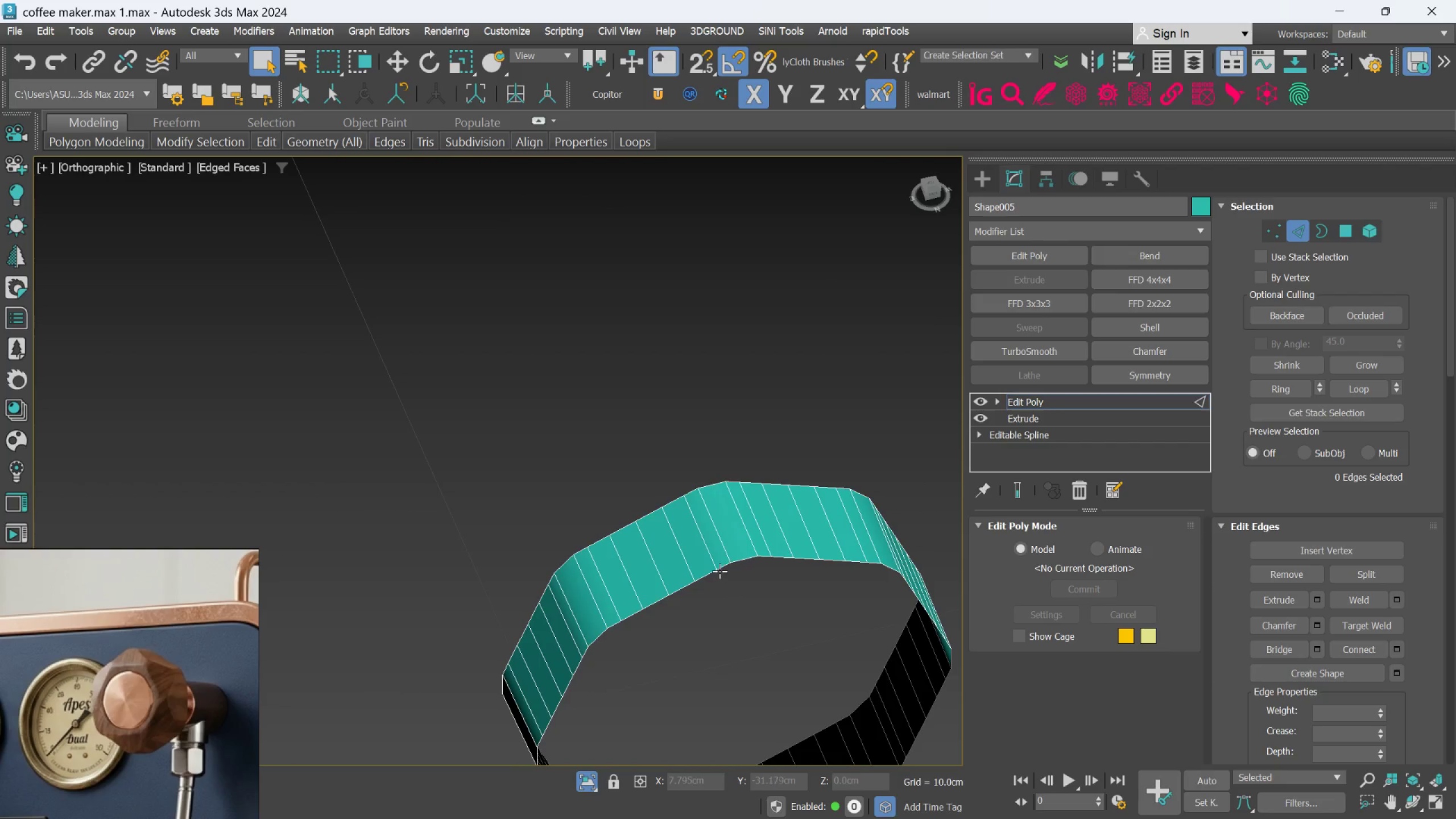 
hold_key(key=AltLeft, duration=0.63)
 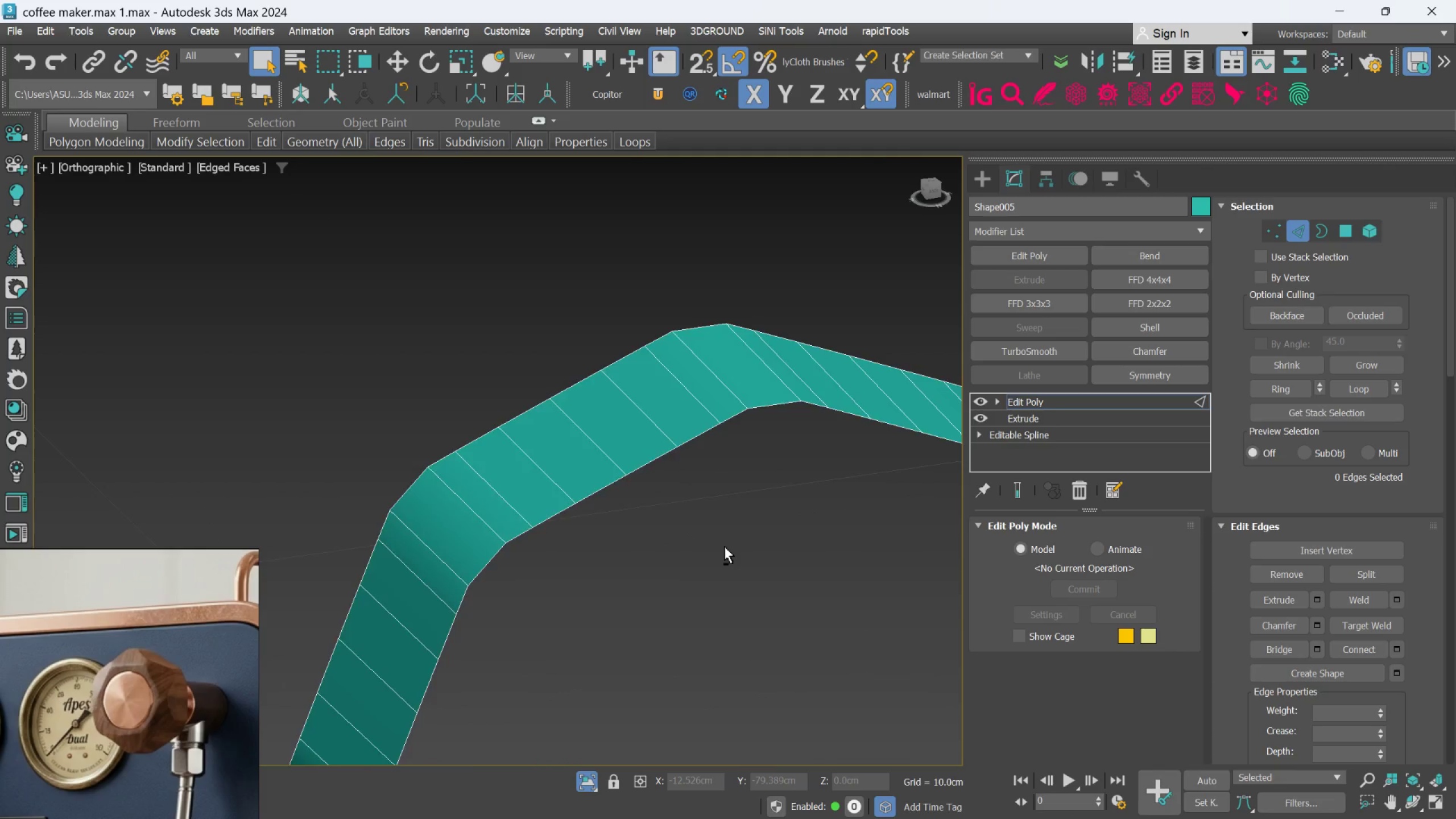 
scroll: coordinate [719, 570], scroll_direction: up, amount: 2.0
 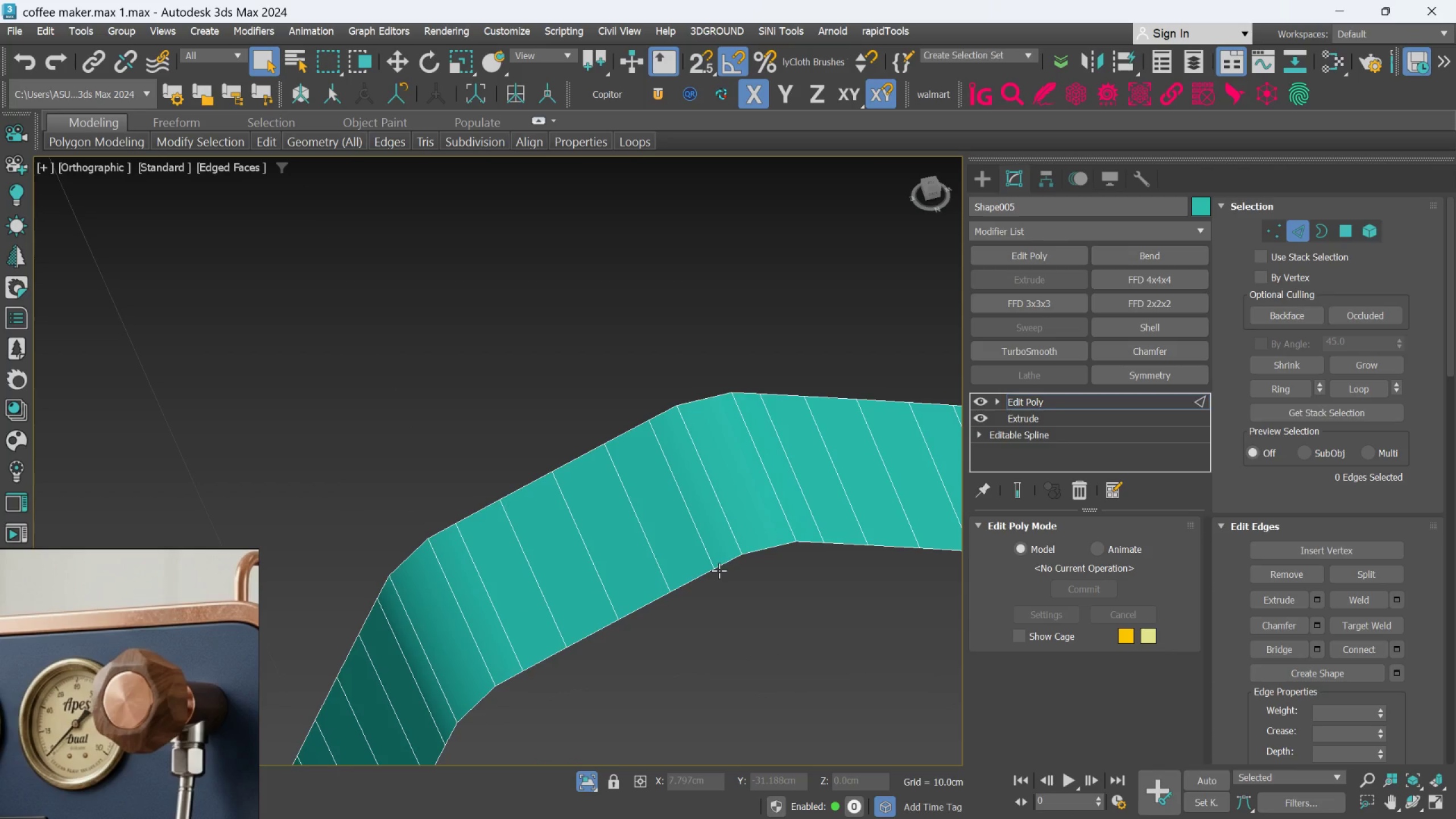 
hold_key(key=AltLeft, duration=0.95)
 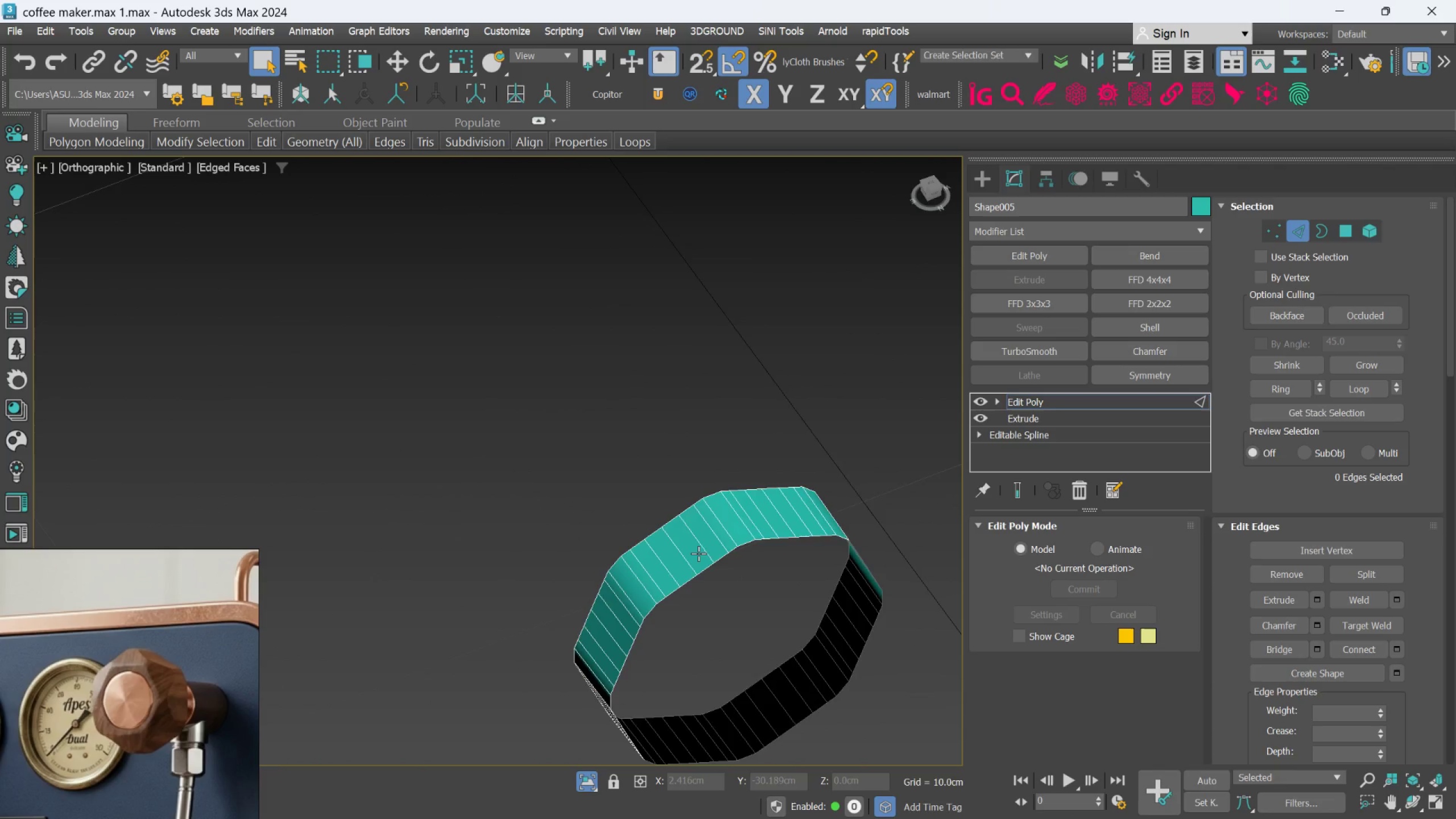 
scroll: coordinate [725, 547], scroll_direction: down, amount: 3.0
 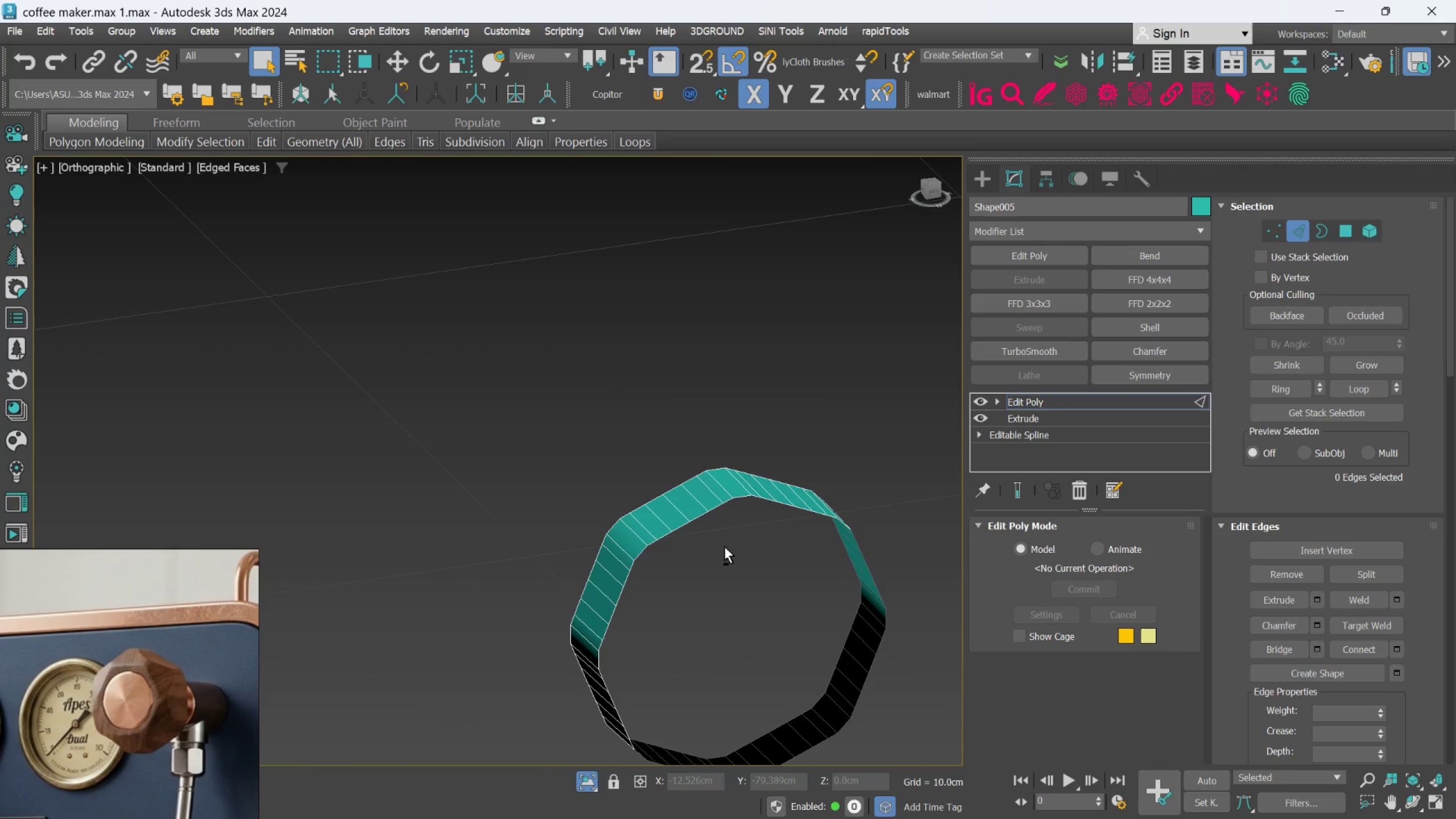 
scroll: coordinate [698, 553], scroll_direction: up, amount: 1.0
 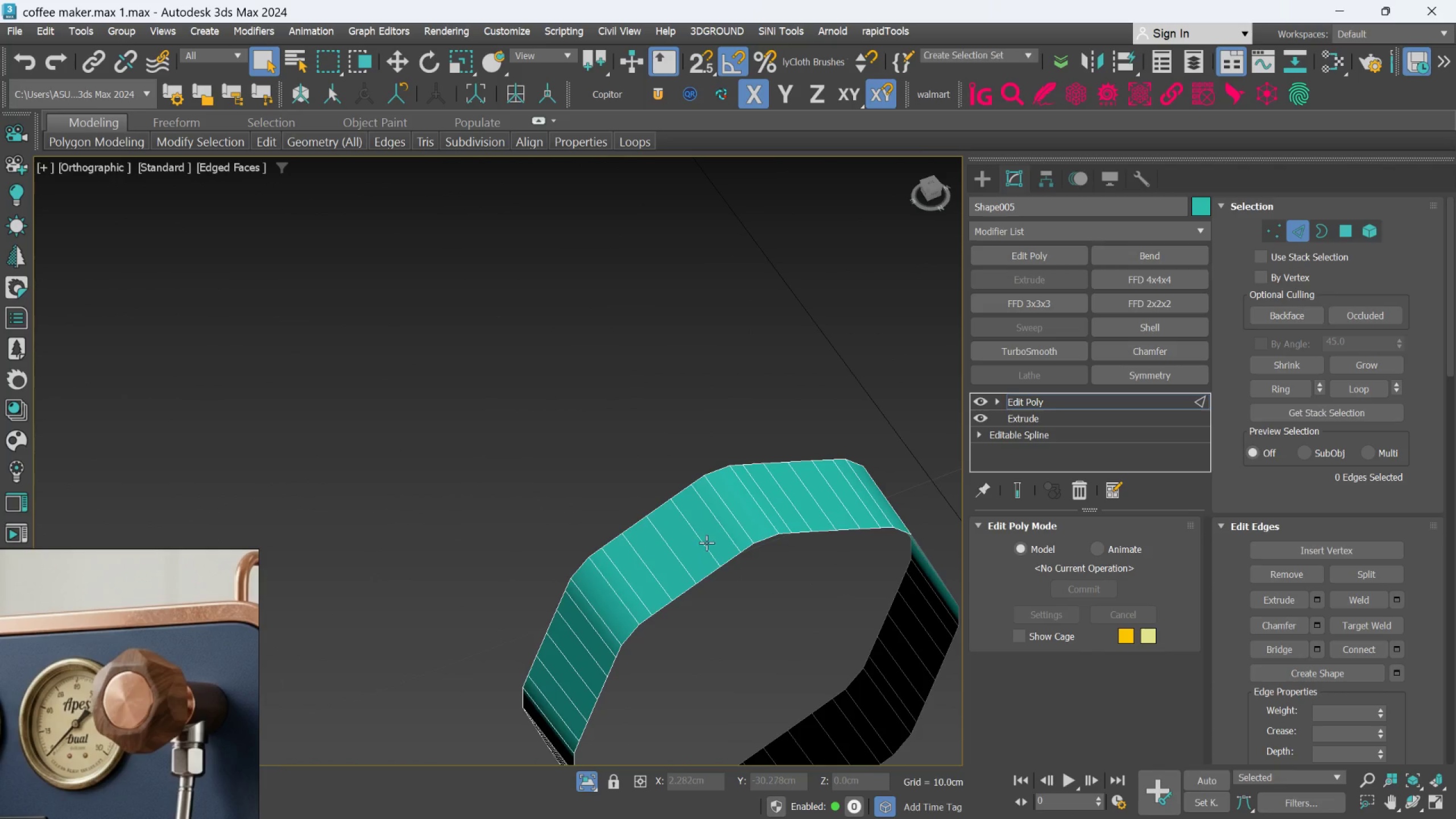 
key(Alt+AltLeft)
 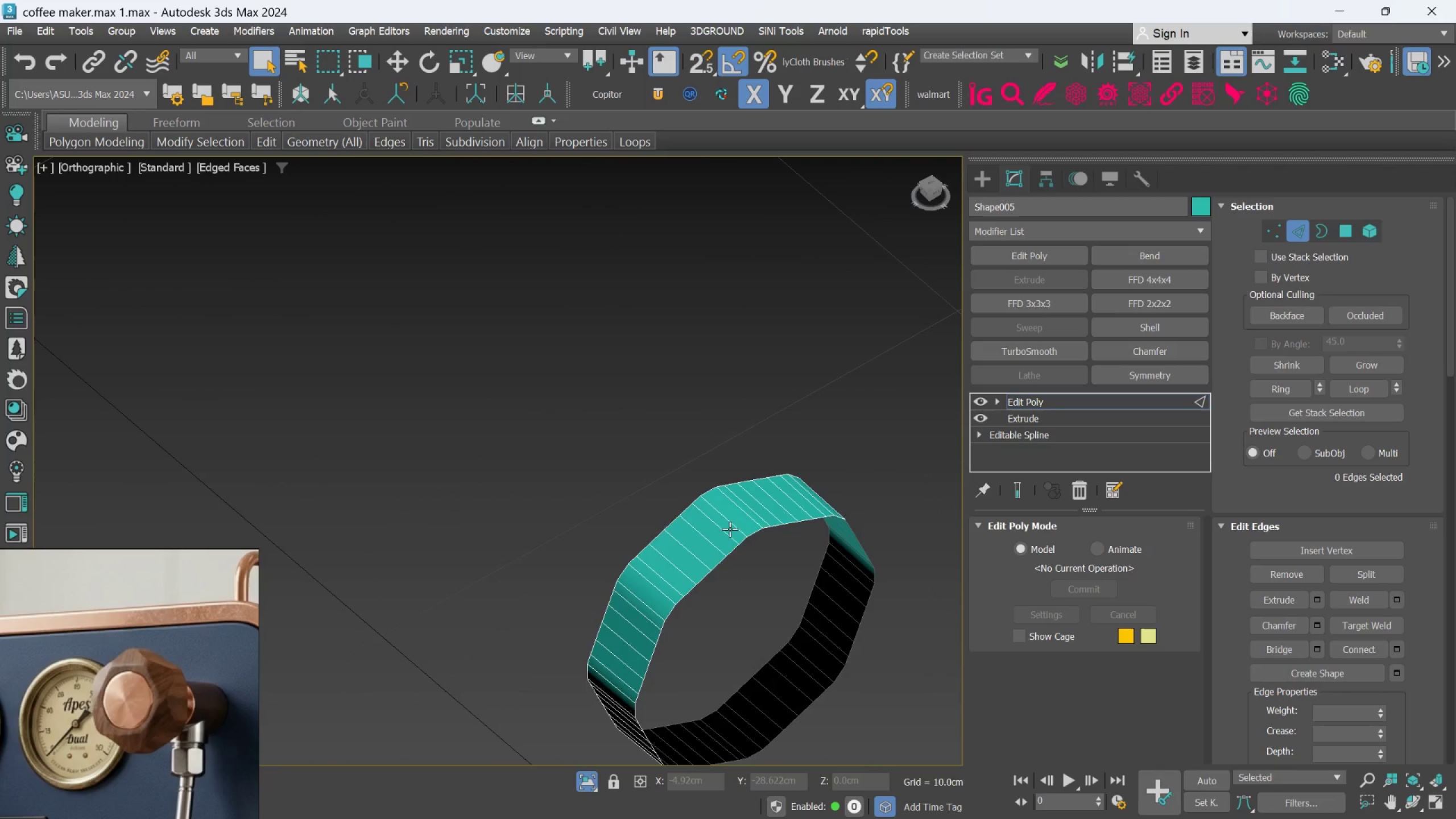 
scroll: coordinate [707, 543], scroll_direction: down, amount: 1.0
 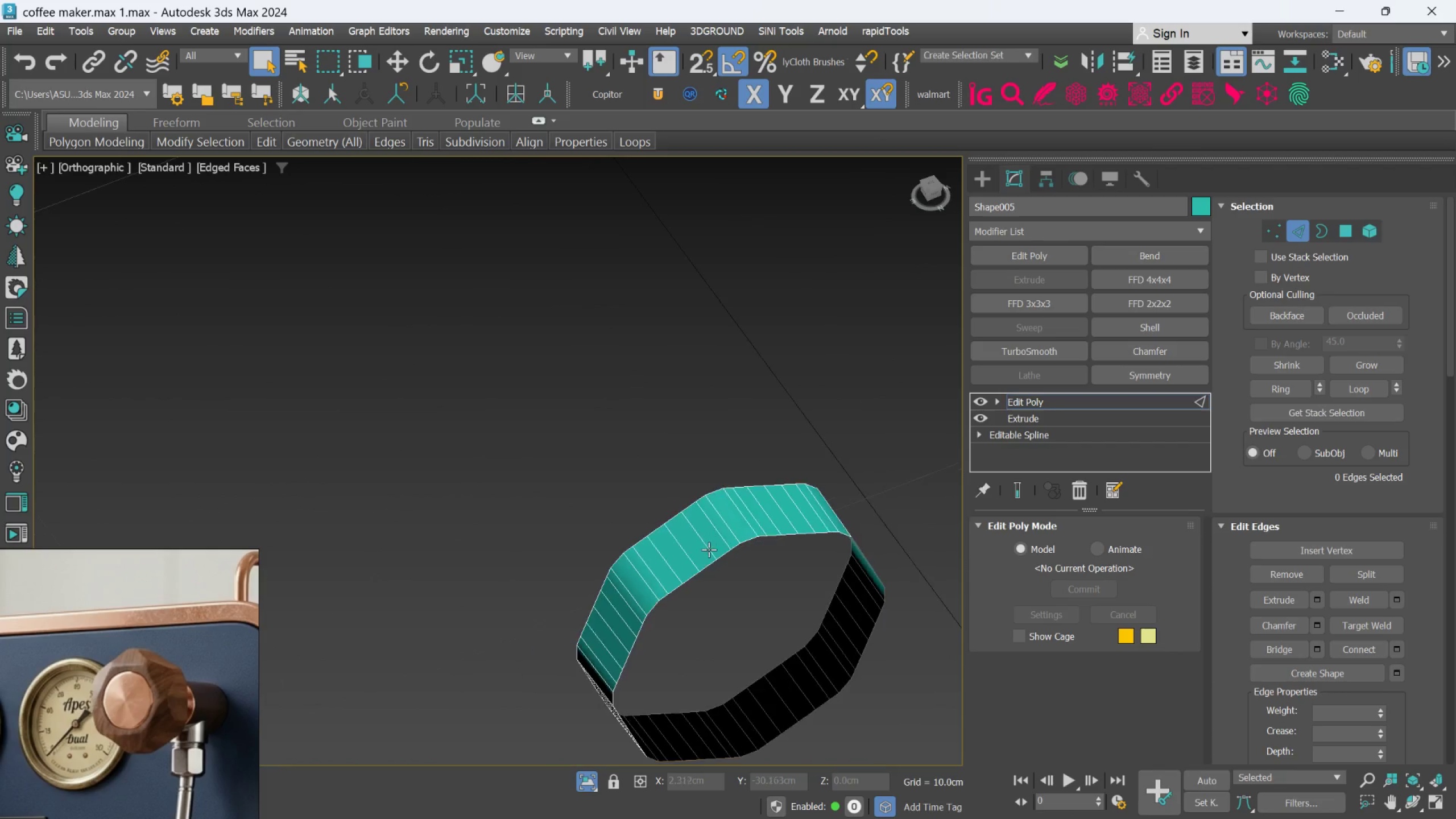 
scroll: coordinate [734, 518], scroll_direction: up, amount: 2.0
 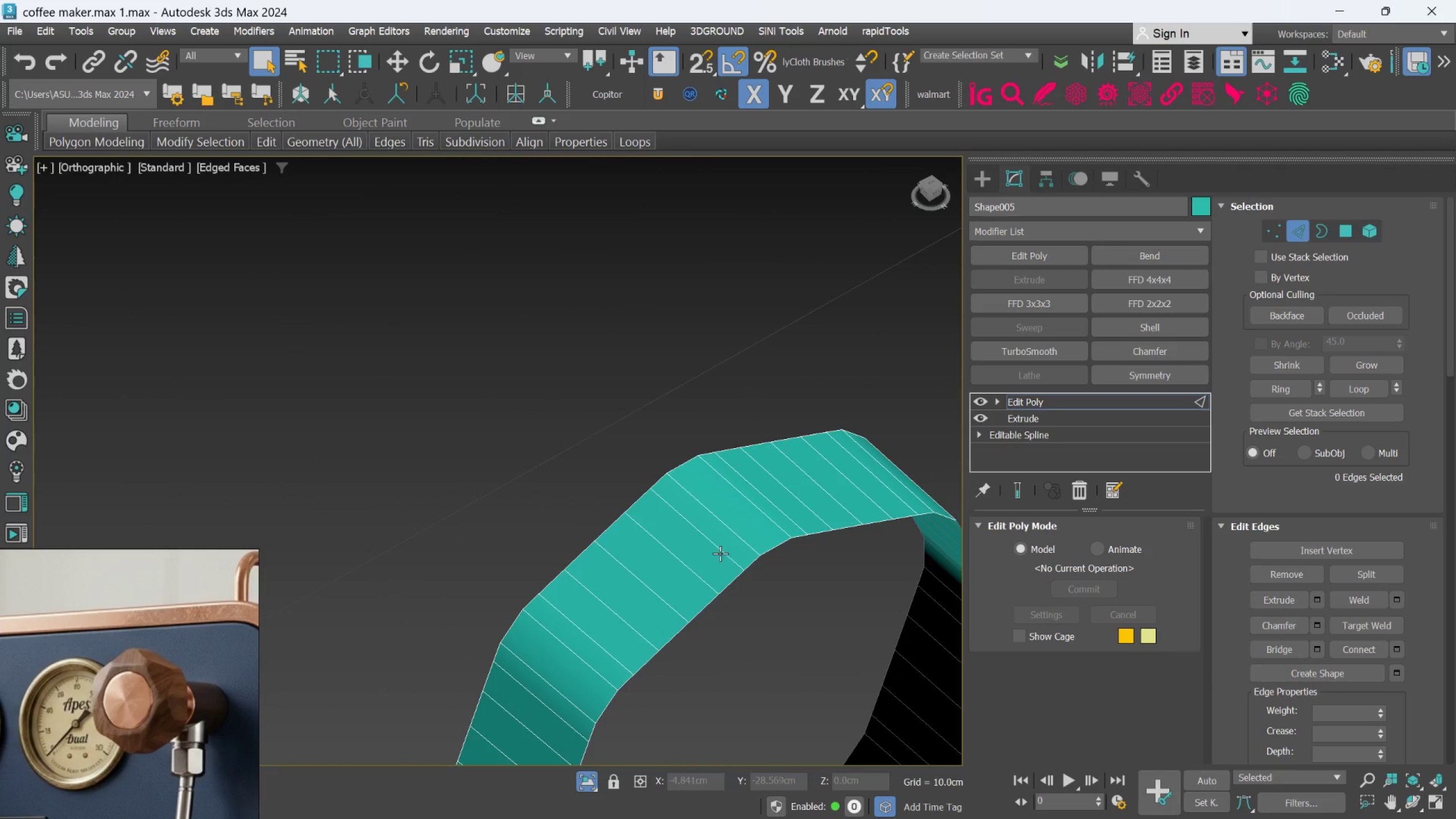 
left_click([720, 553])
 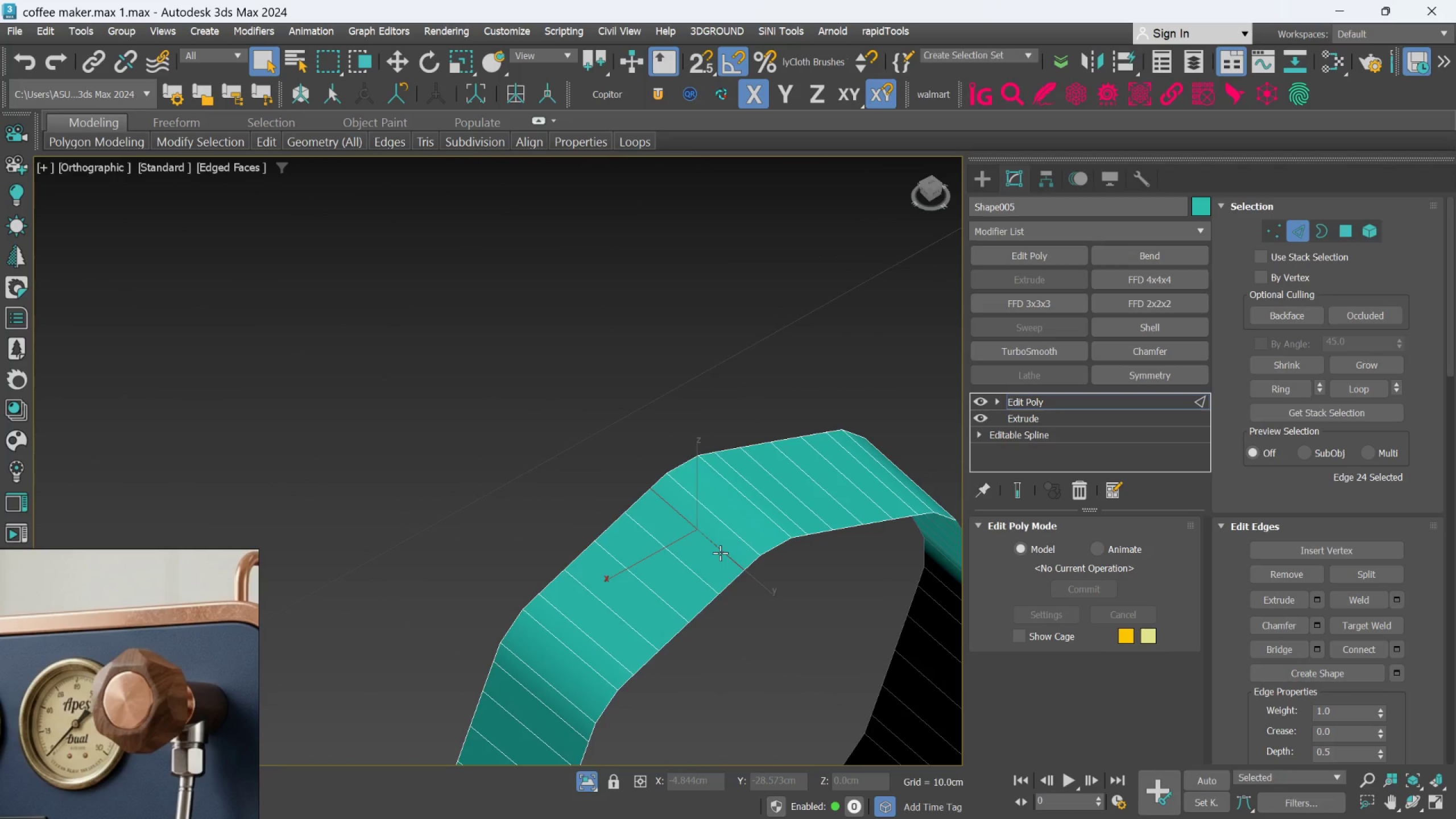 
hold_key(key=ControlLeft, duration=1.53)
 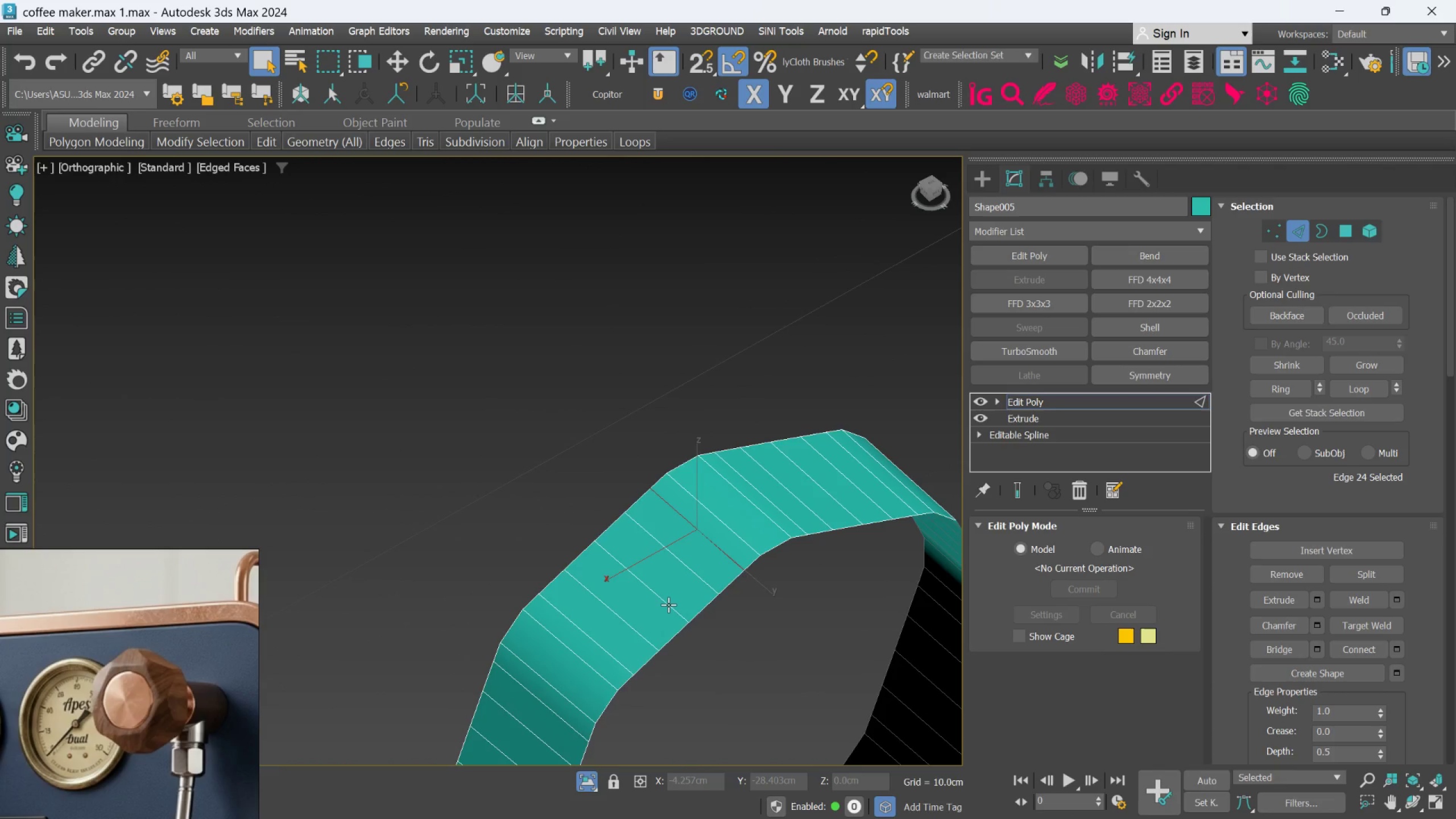 
hold_key(key=ControlLeft, duration=1.51)
 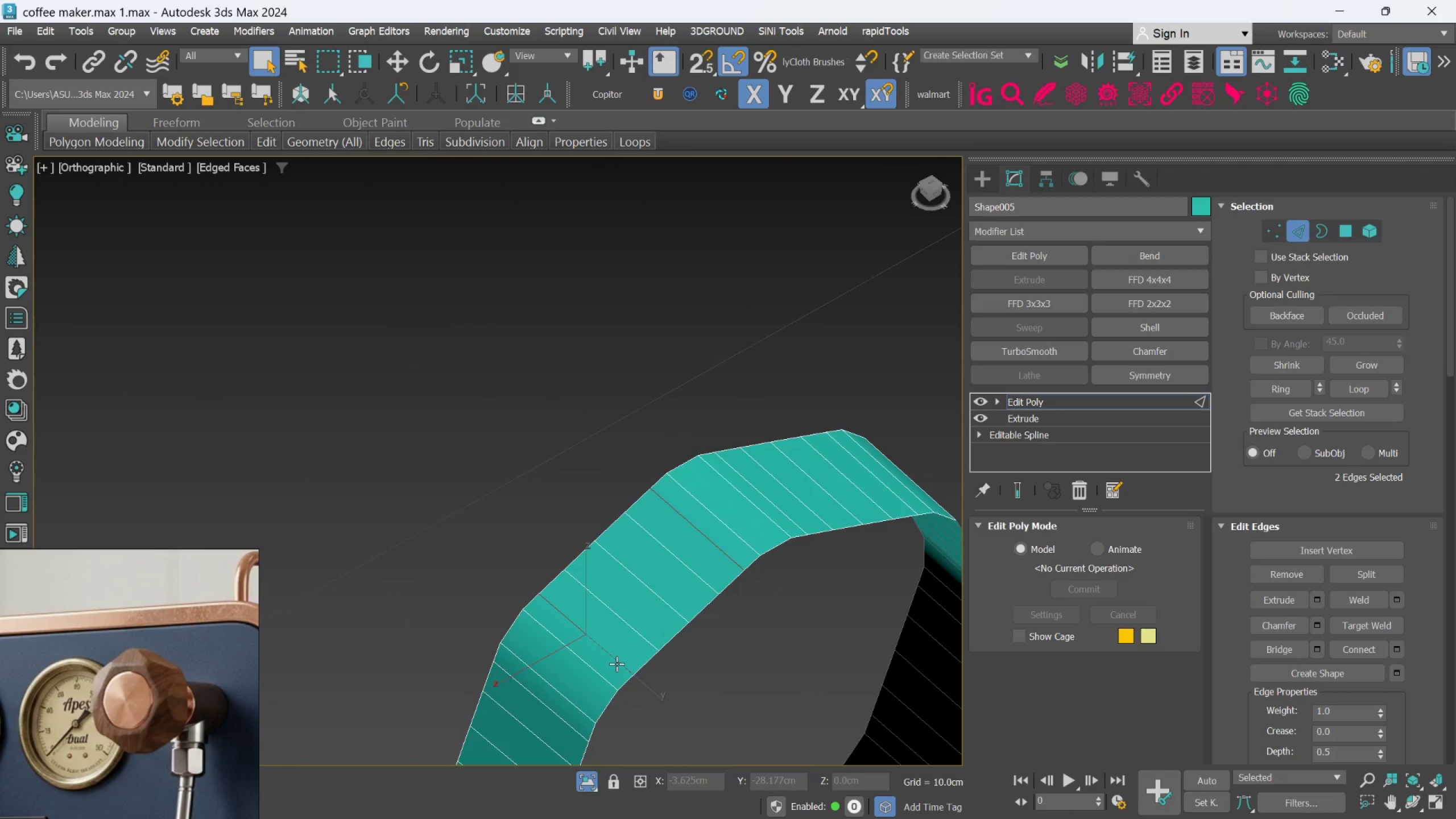 
hold_key(key=ControlLeft, duration=1.53)
left_click([617, 664])
 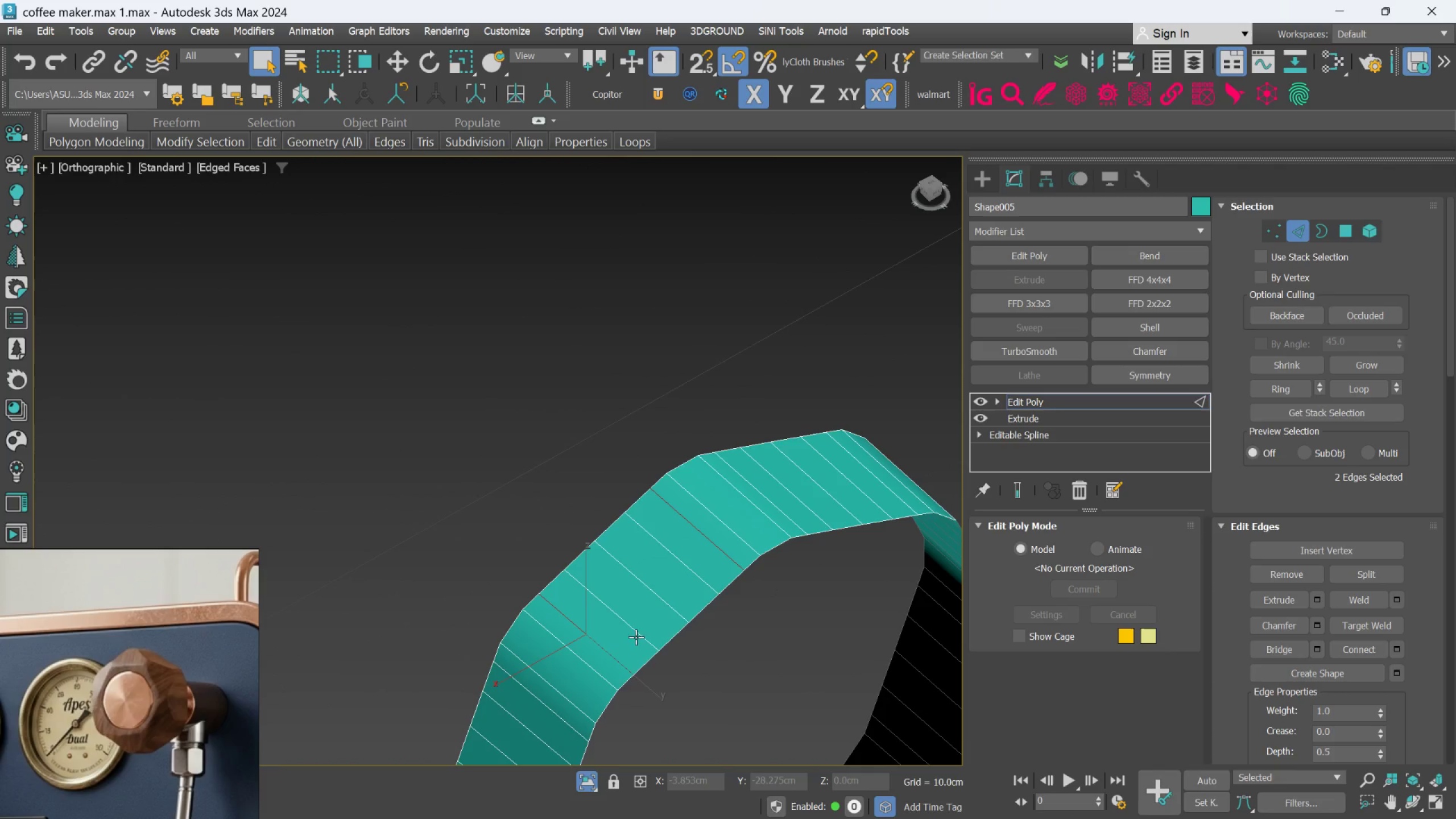 
hold_key(key=ControlLeft, duration=0.79)
left_click([664, 598])
 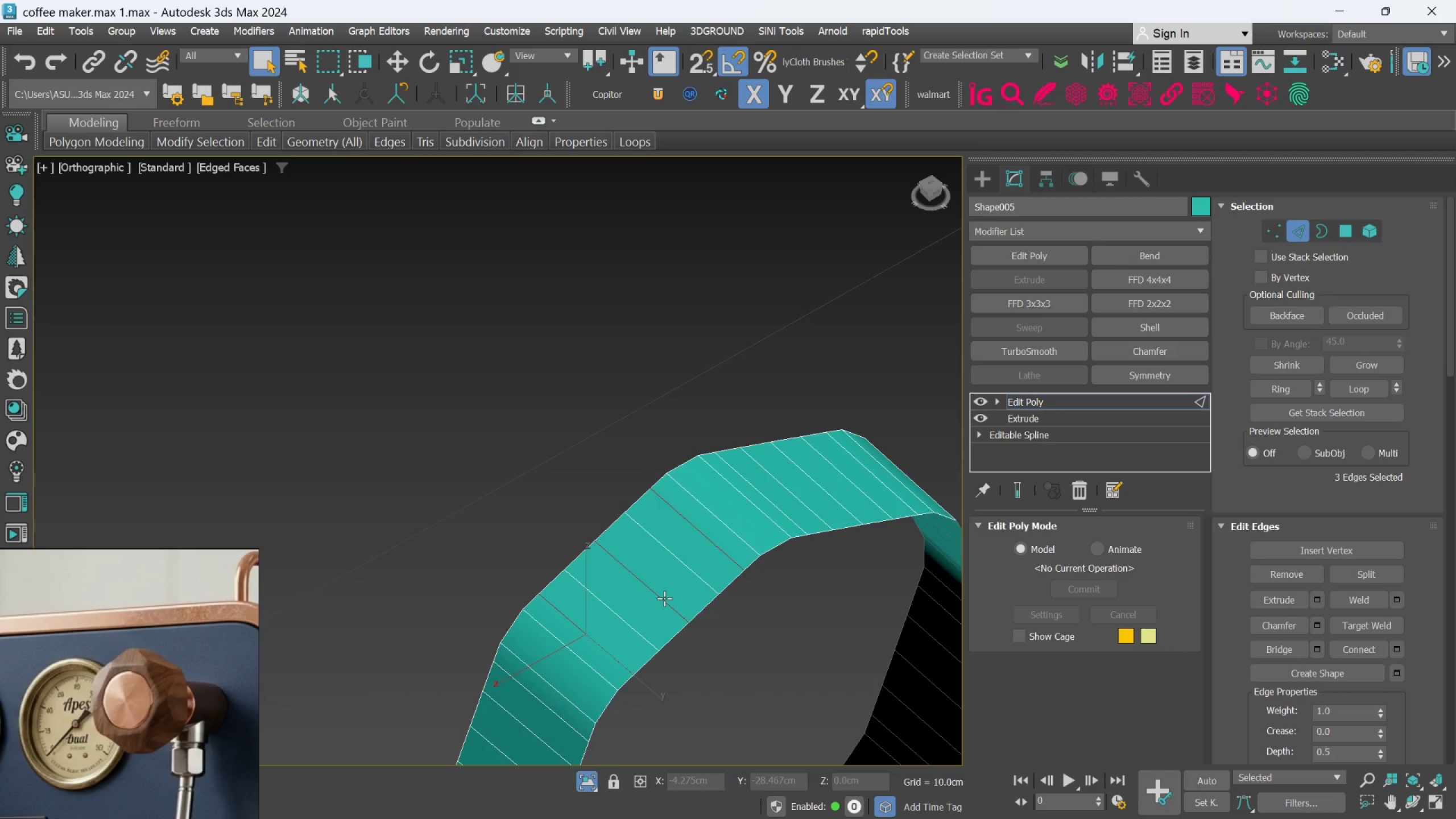 
type(xsim)
 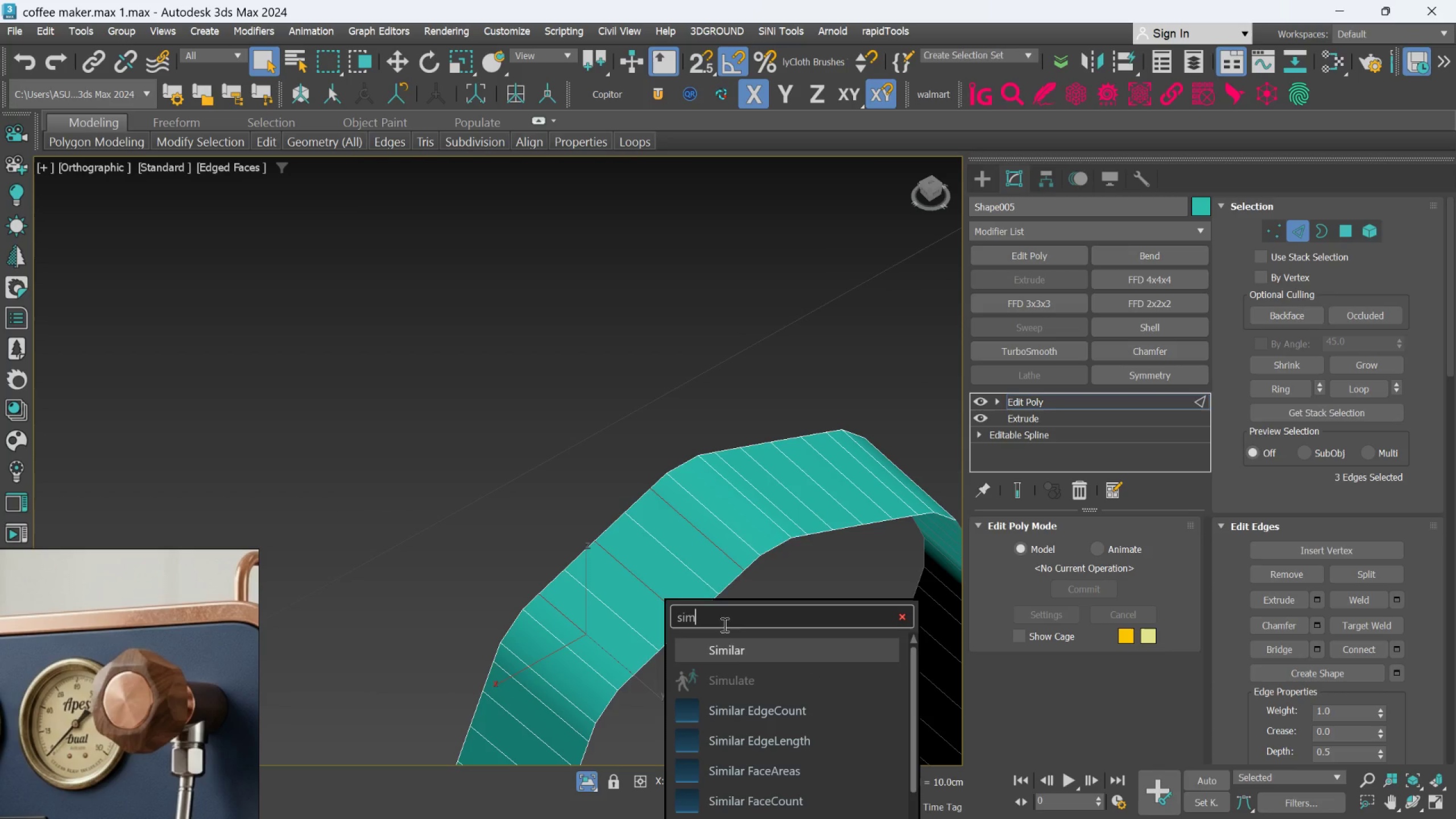 
left_click([733, 645])
 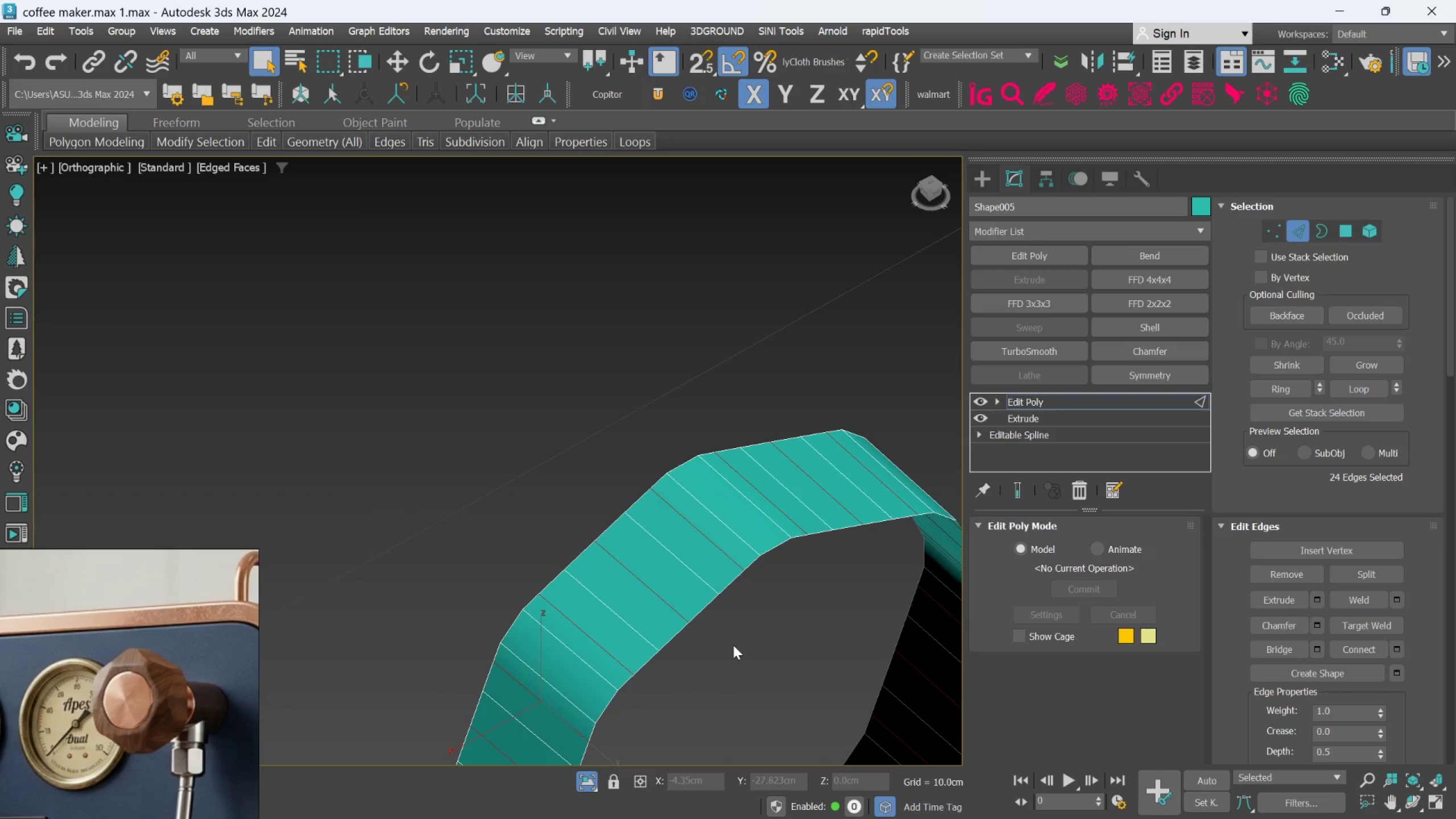 
key(Control+Backspace)
 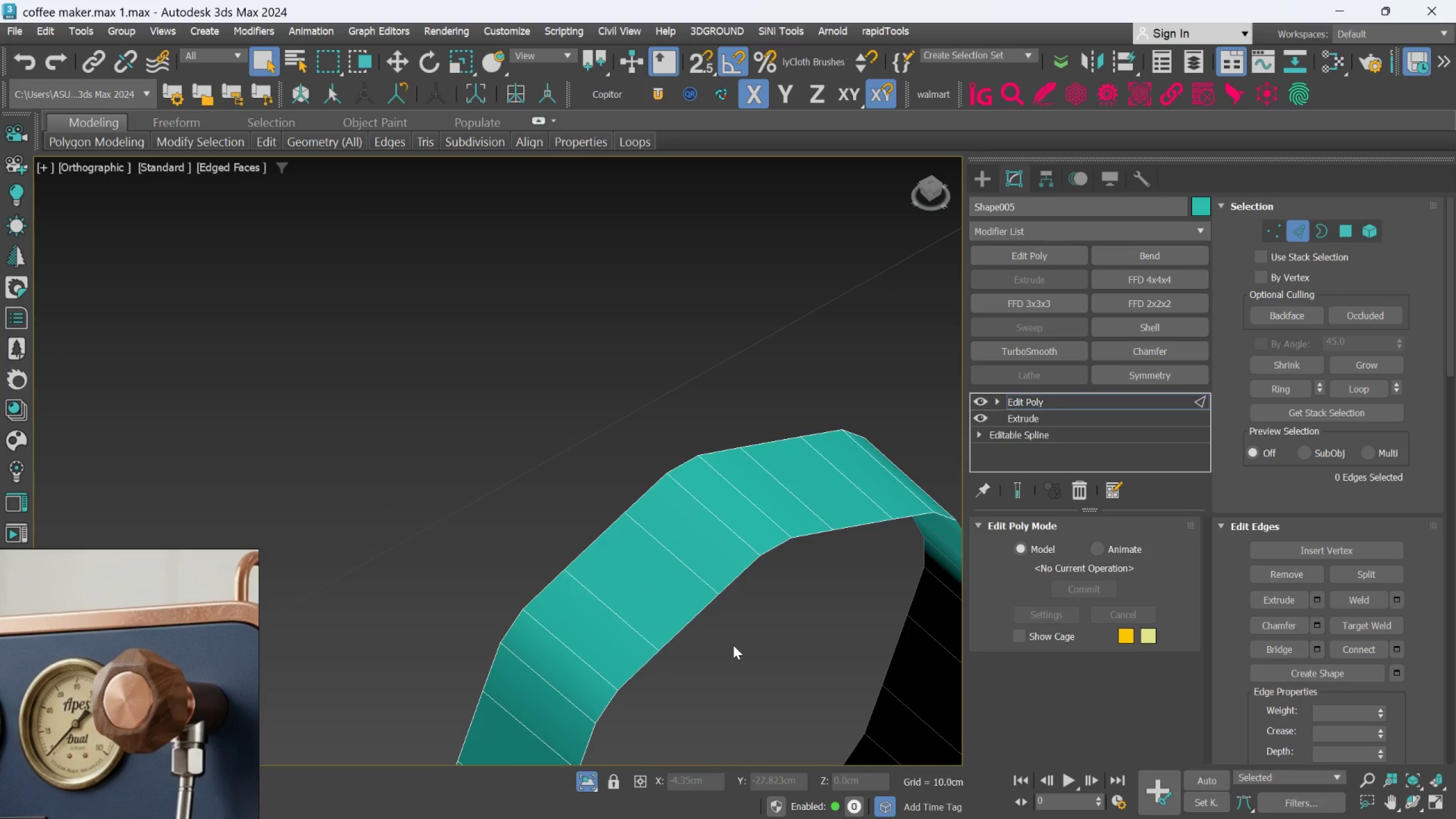 
scroll: coordinate [672, 620], scroll_direction: down, amount: 5.0
 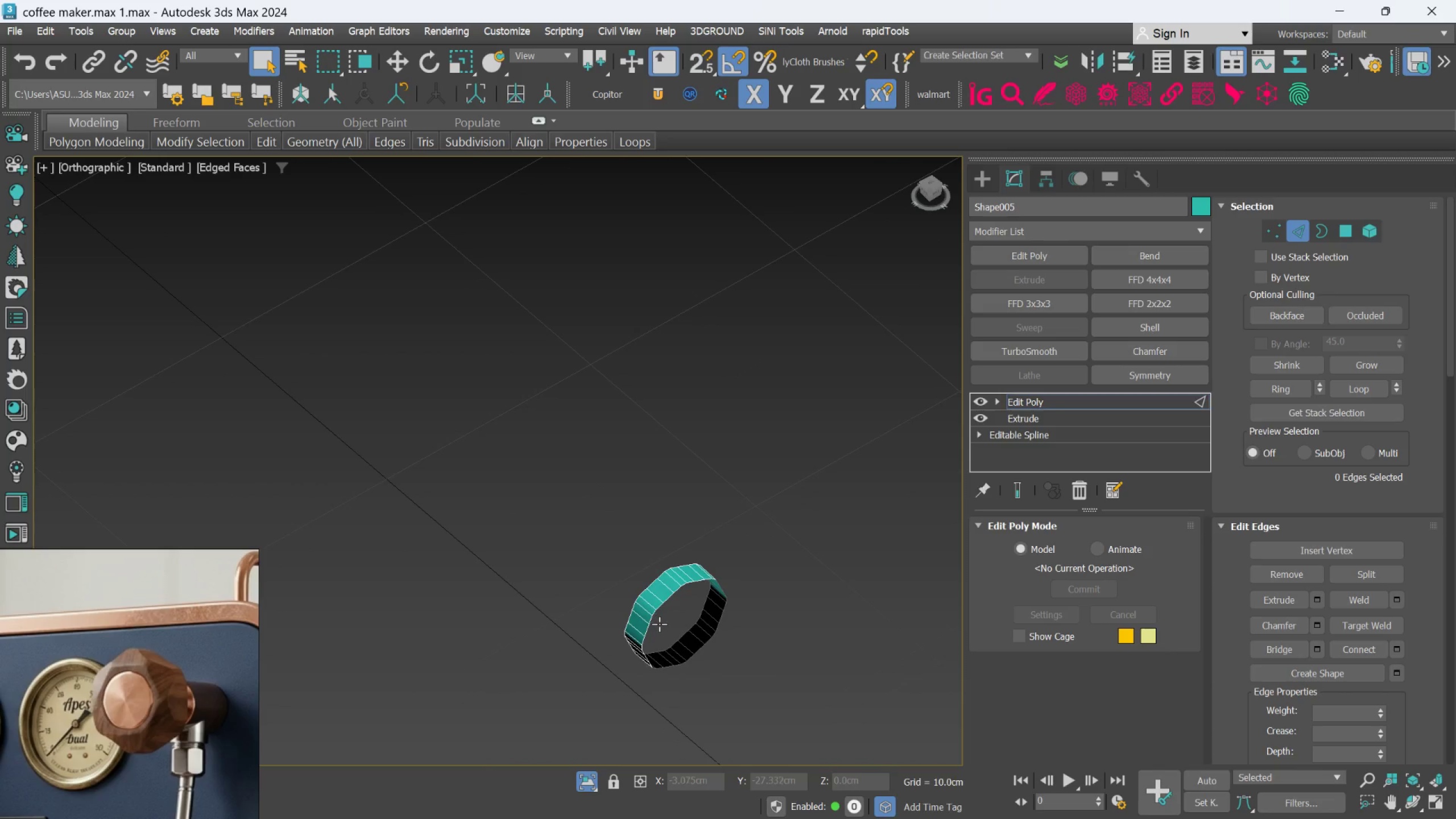 
hold_key(key=AltLeft, duration=0.48)
 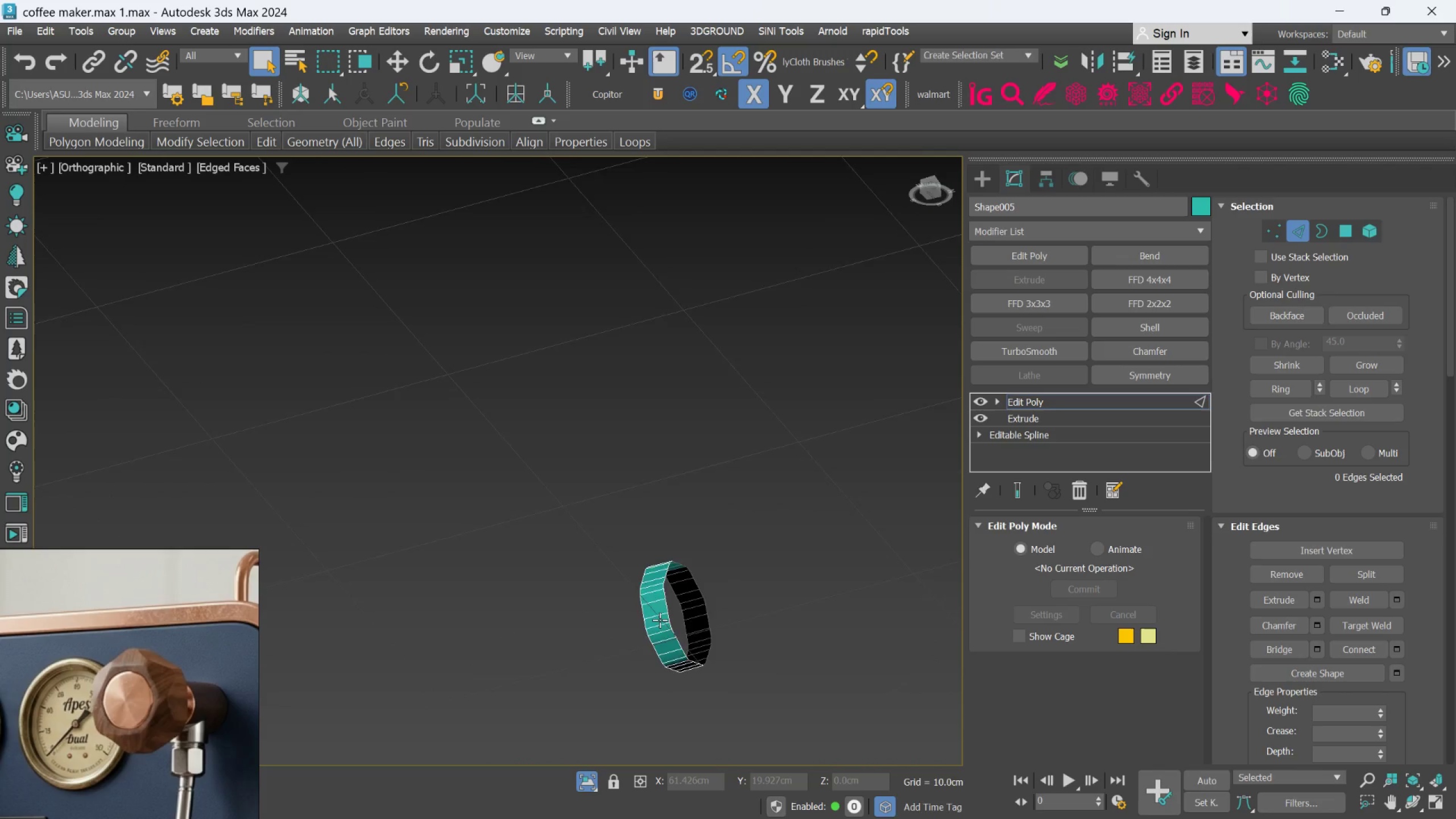 
hold_key(key=AltLeft, duration=1.45)
 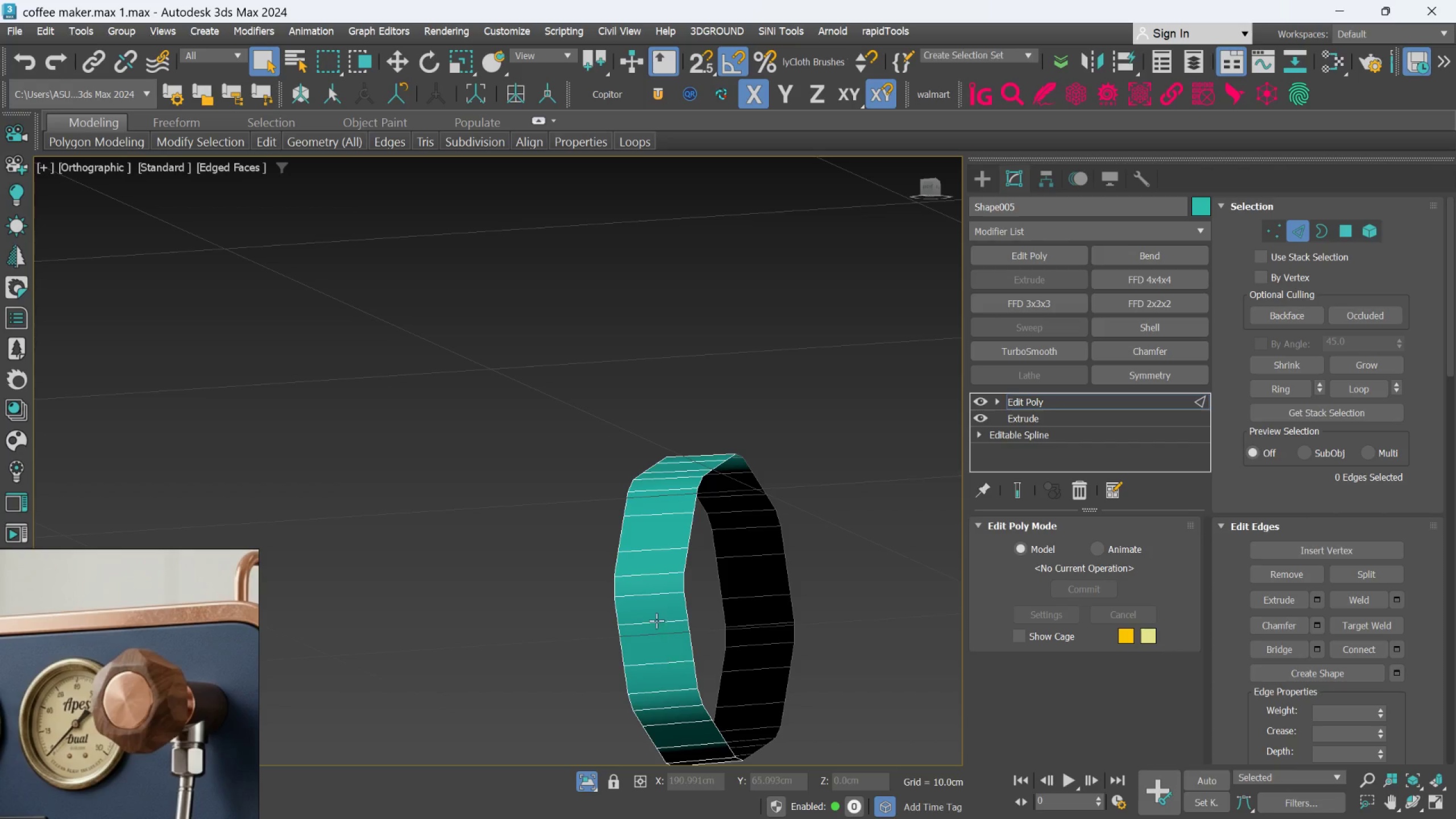 
scroll: coordinate [660, 620], scroll_direction: up, amount: 3.0
 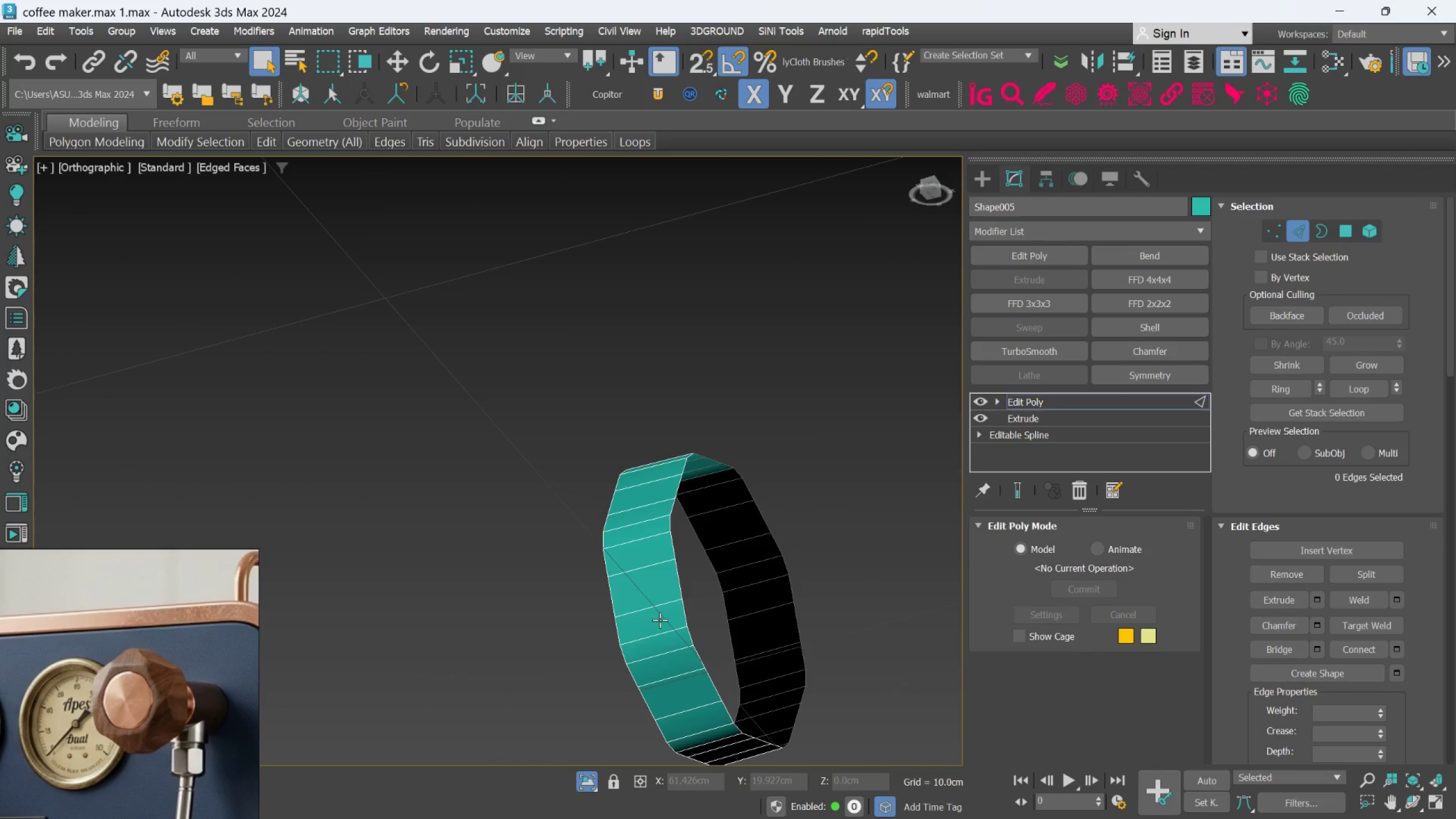 
hold_key(key=AltLeft, duration=0.99)
 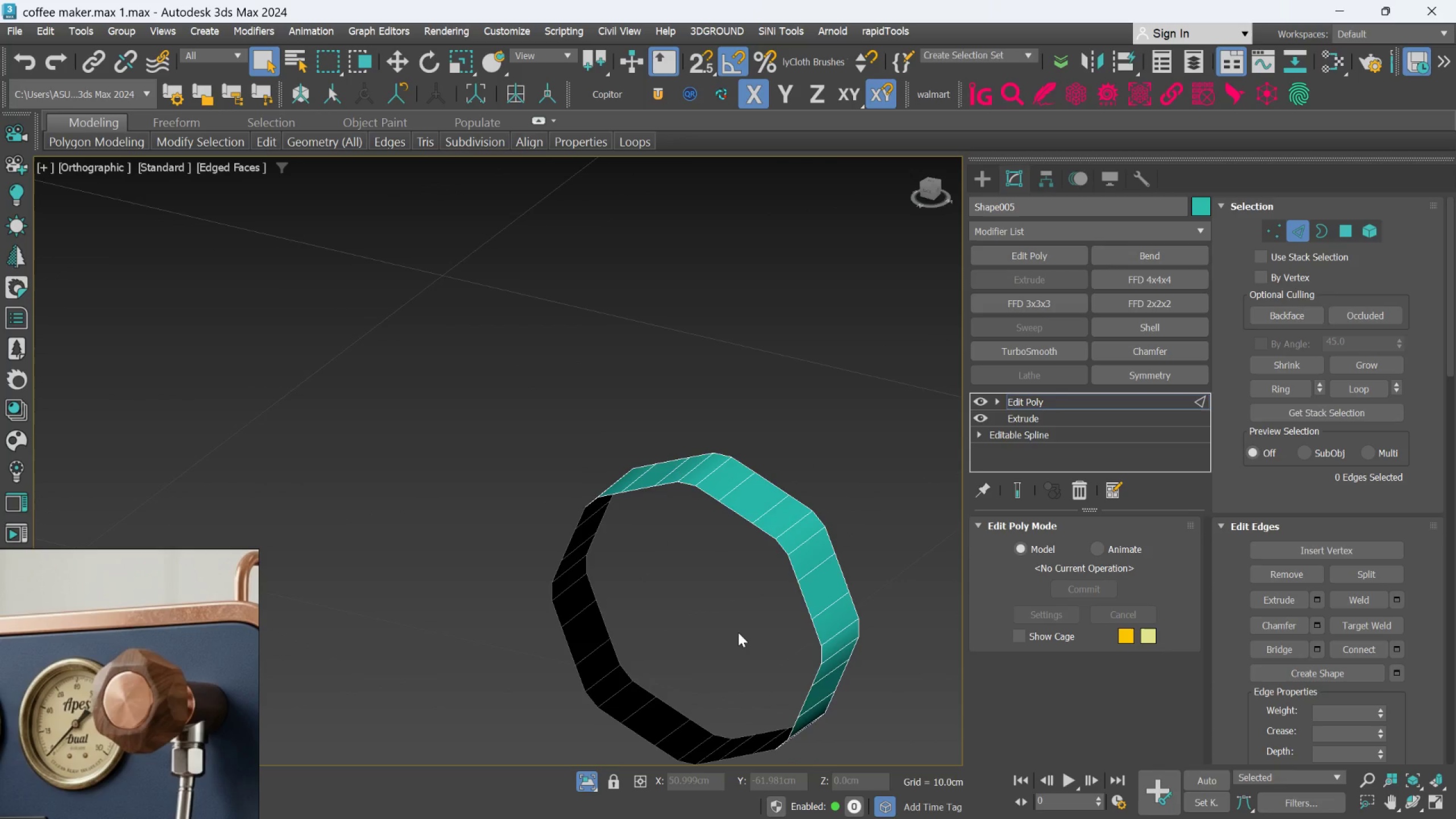 
hold_key(key=AltLeft, duration=0.84)
 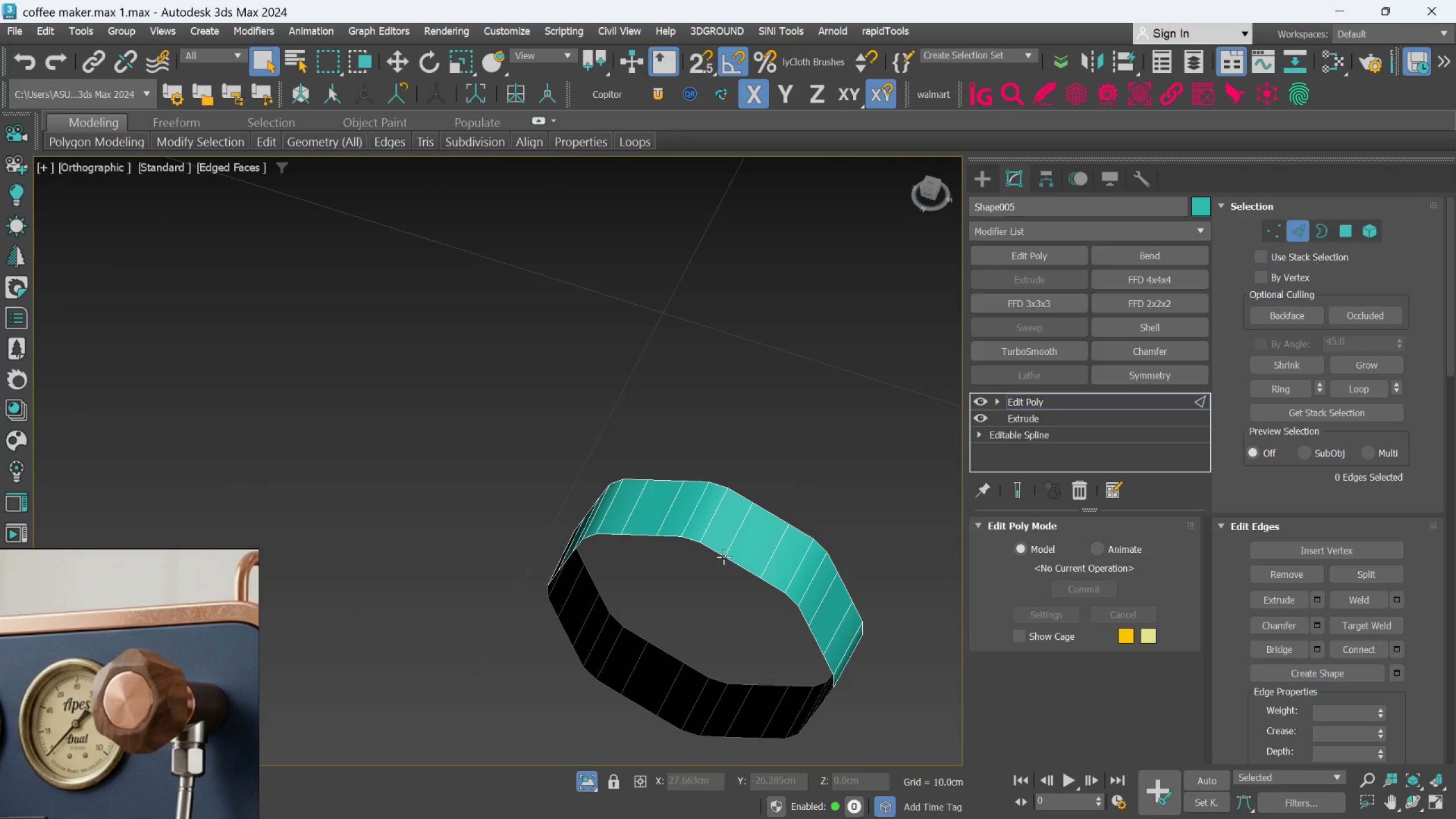 
scroll: coordinate [729, 550], scroll_direction: up, amount: 2.0
 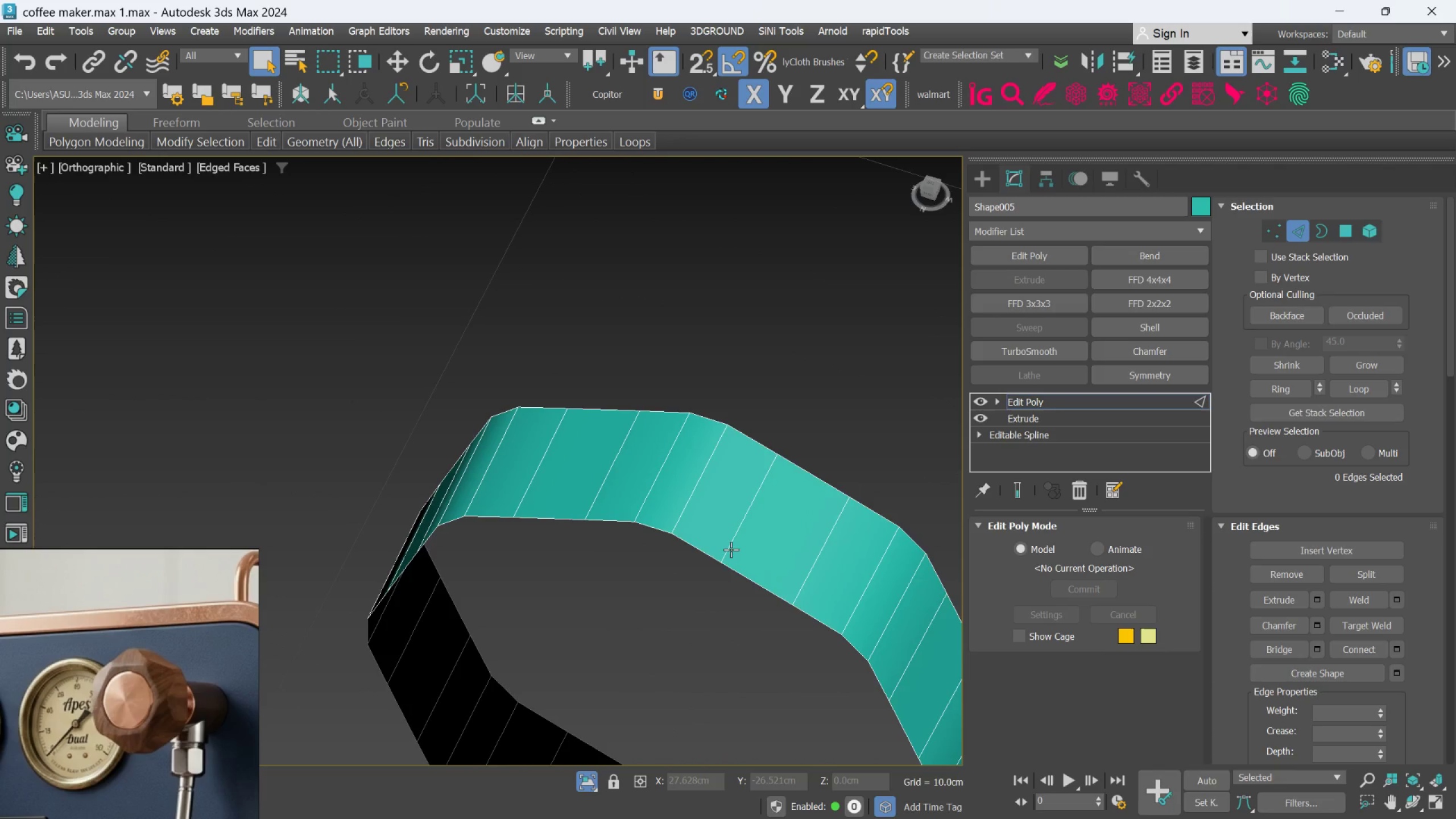 
hold_key(key=AltLeft, duration=0.74)
 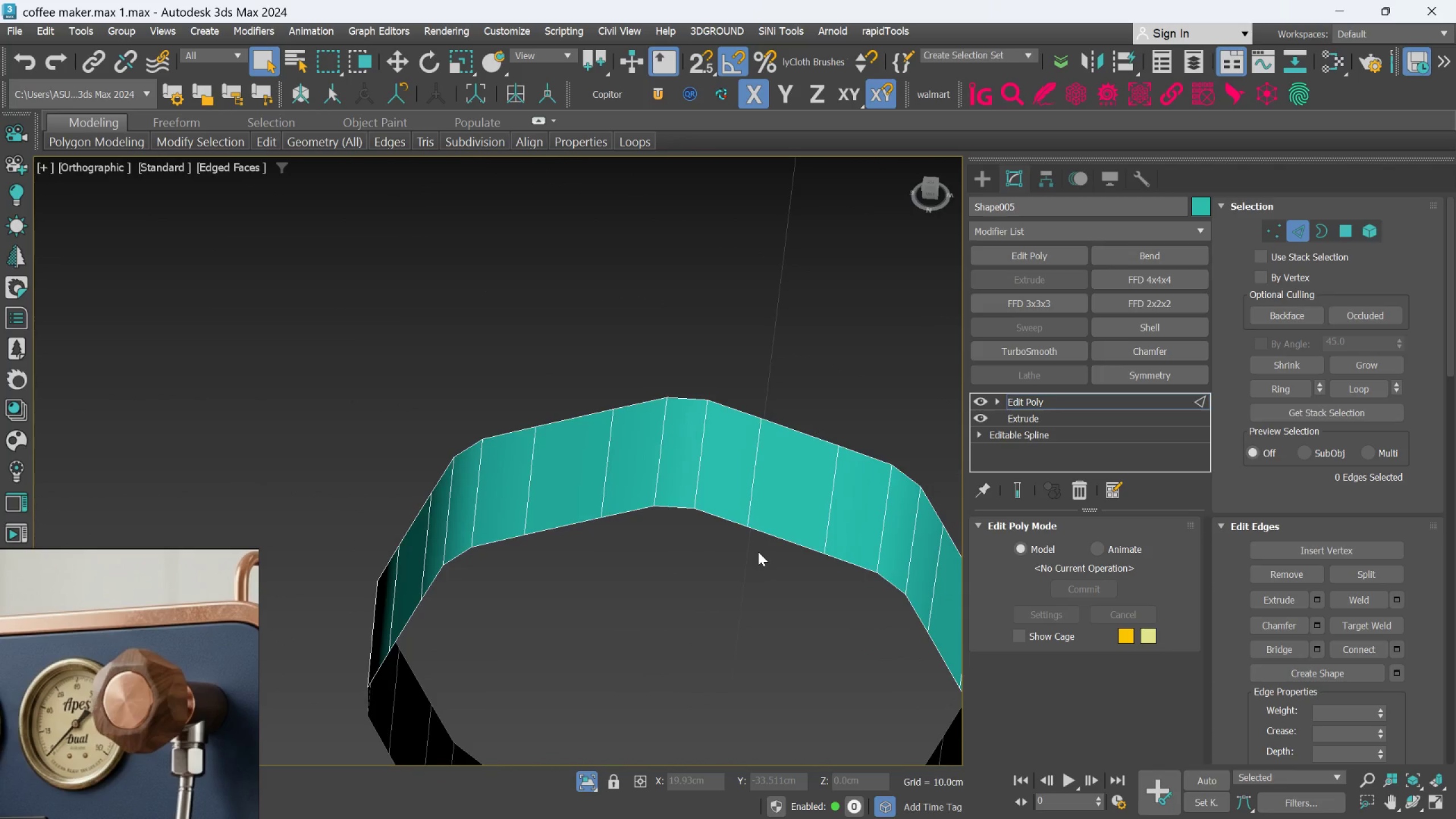 
hold_key(key=AltLeft, duration=0.62)
 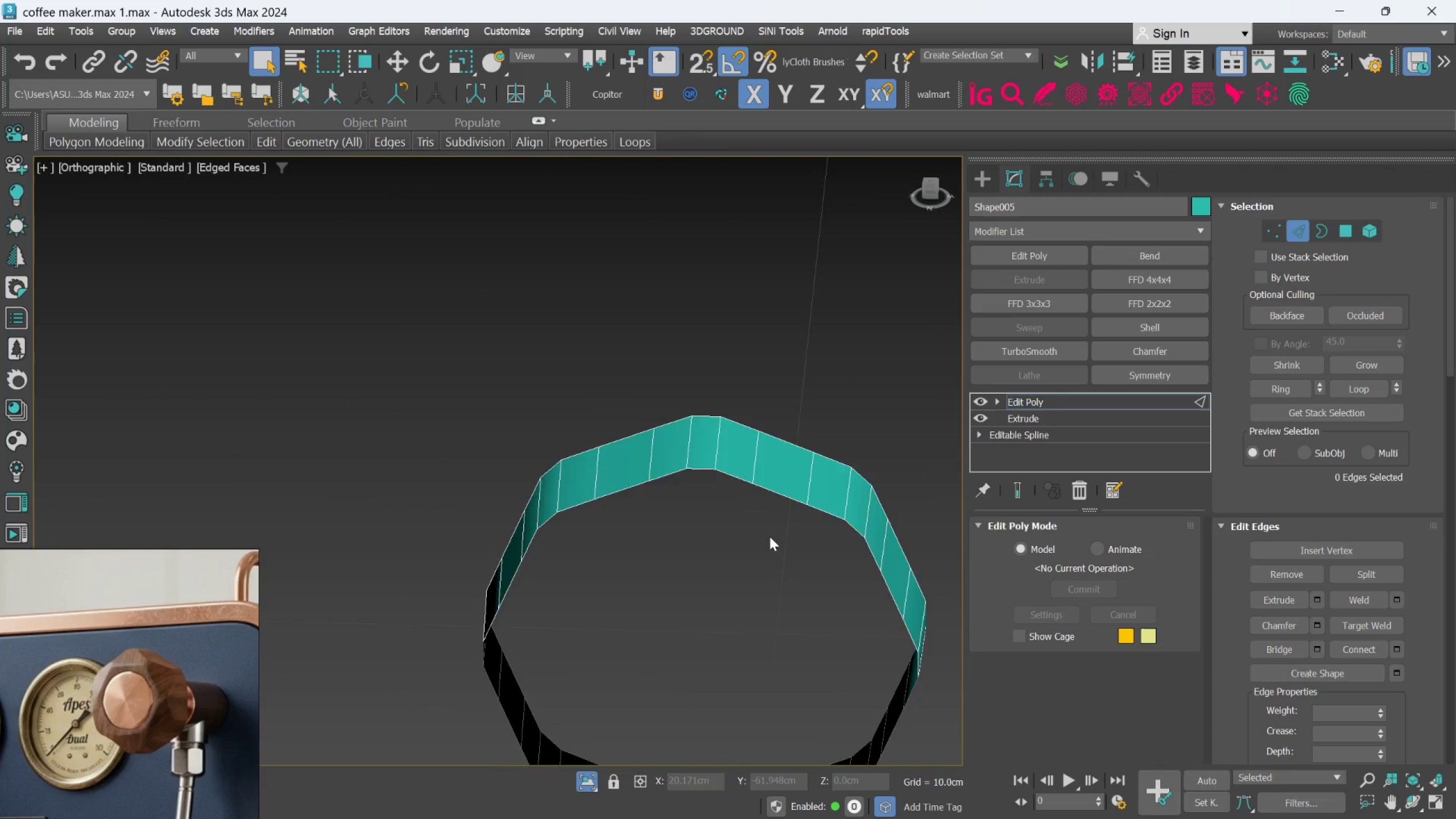 
scroll: coordinate [758, 552], scroll_direction: down, amount: 1.0
 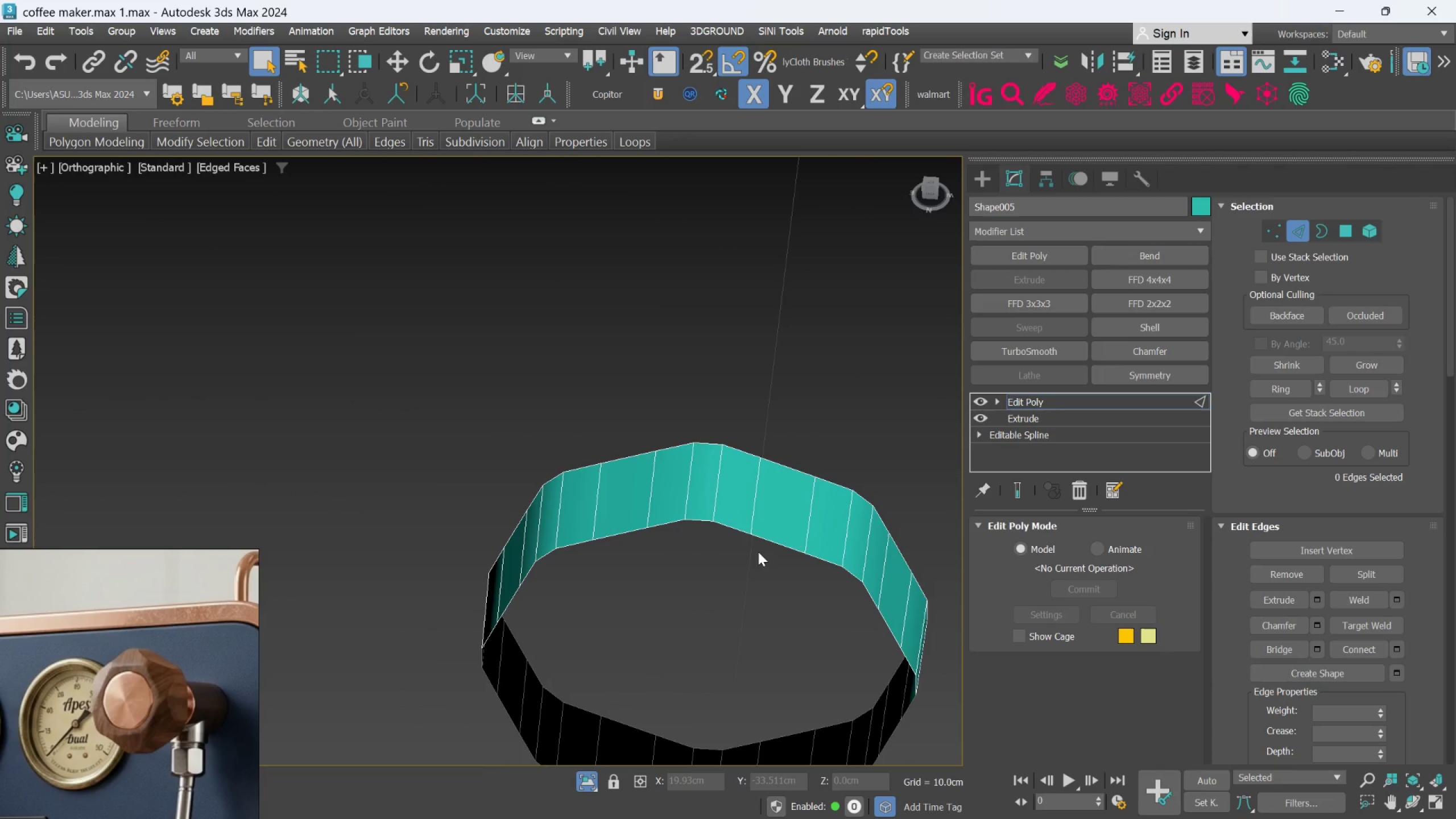 
hold_key(key=AltLeft, duration=0.55)
 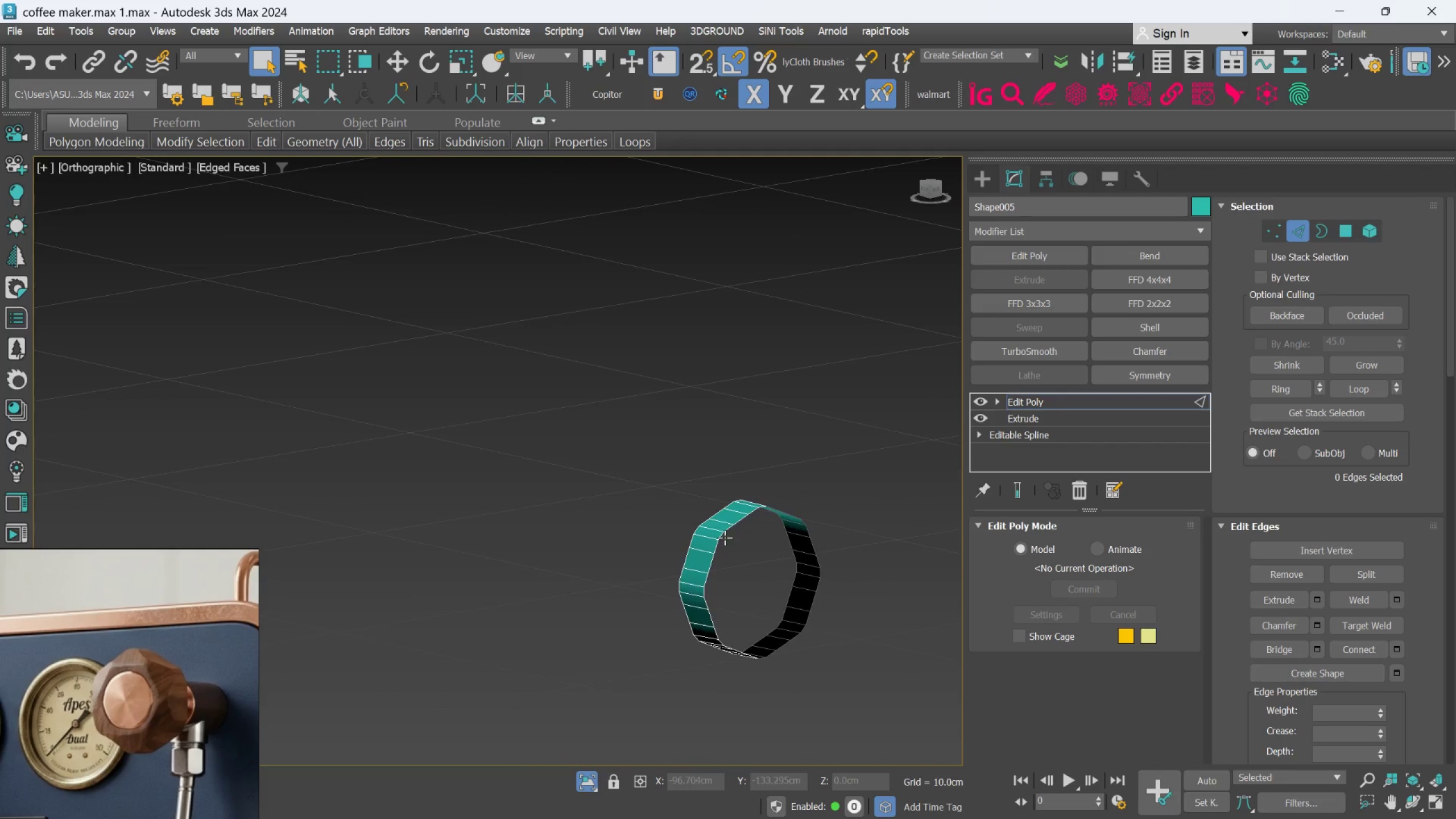 
scroll: coordinate [776, 552], scroll_direction: down, amount: 3.0
 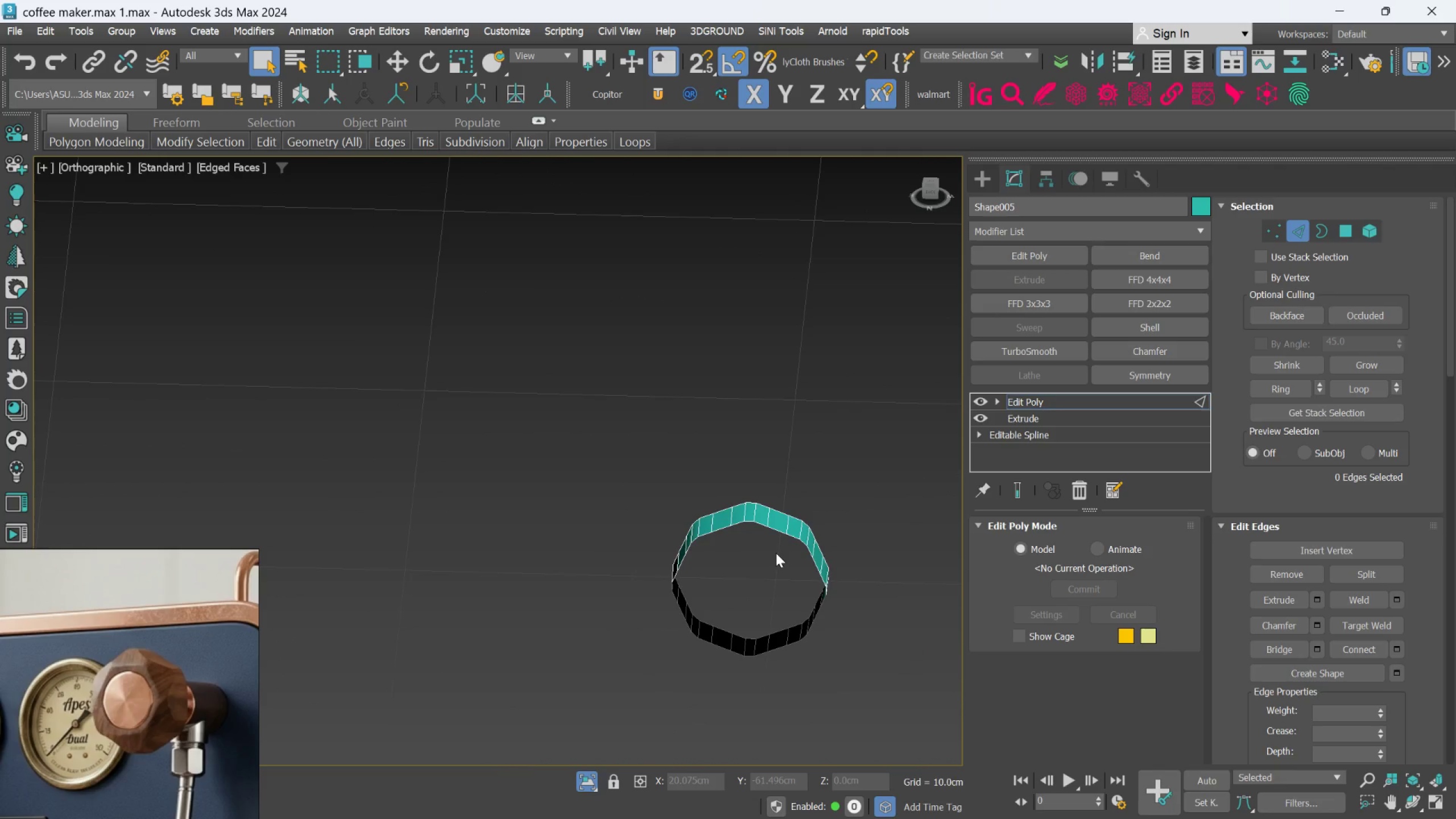 
scroll: coordinate [853, 486], scroll_direction: up, amount: 4.0
 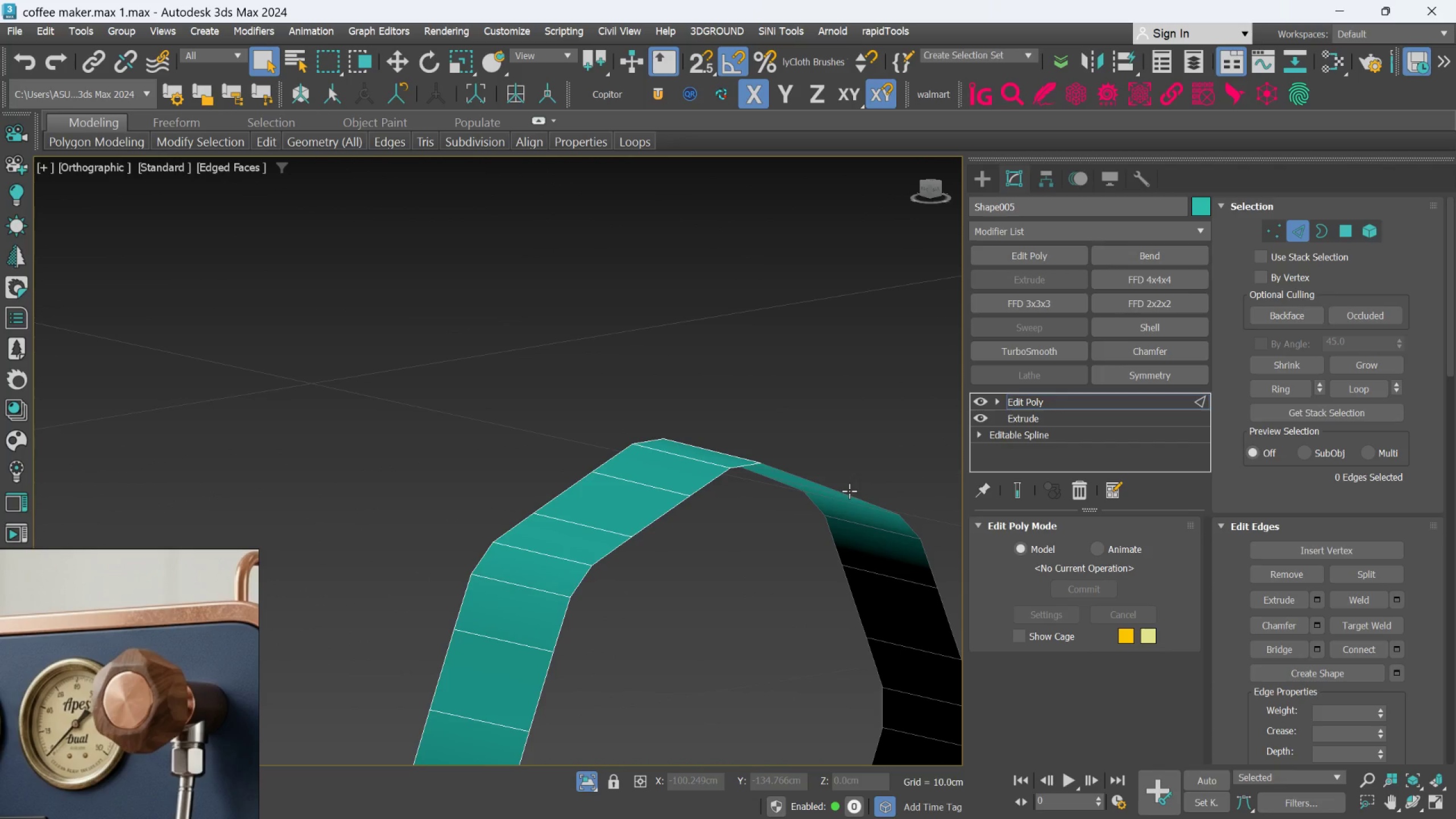 
double_click([849, 491])
 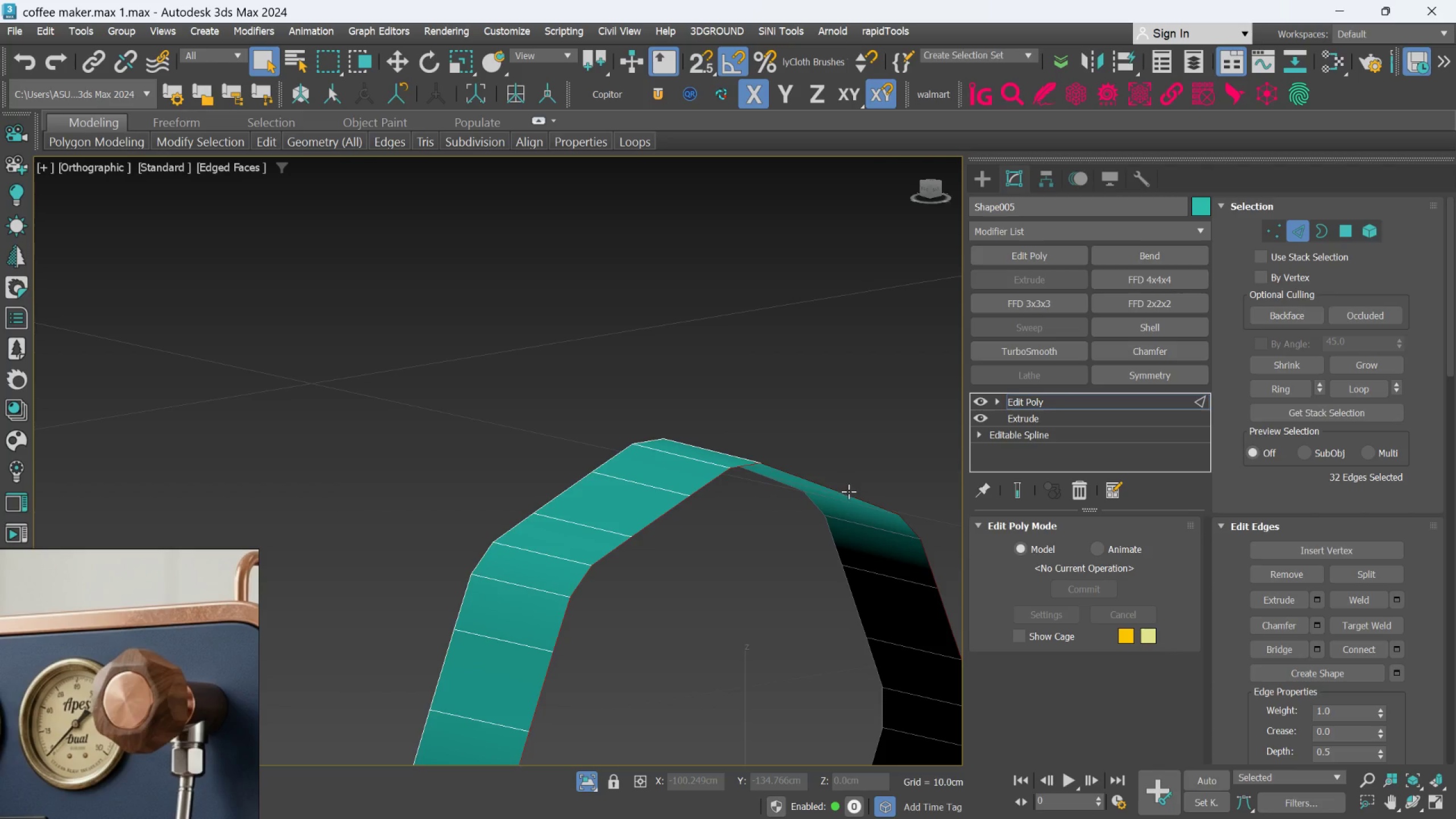 
scroll: coordinate [847, 493], scroll_direction: down, amount: 2.0
 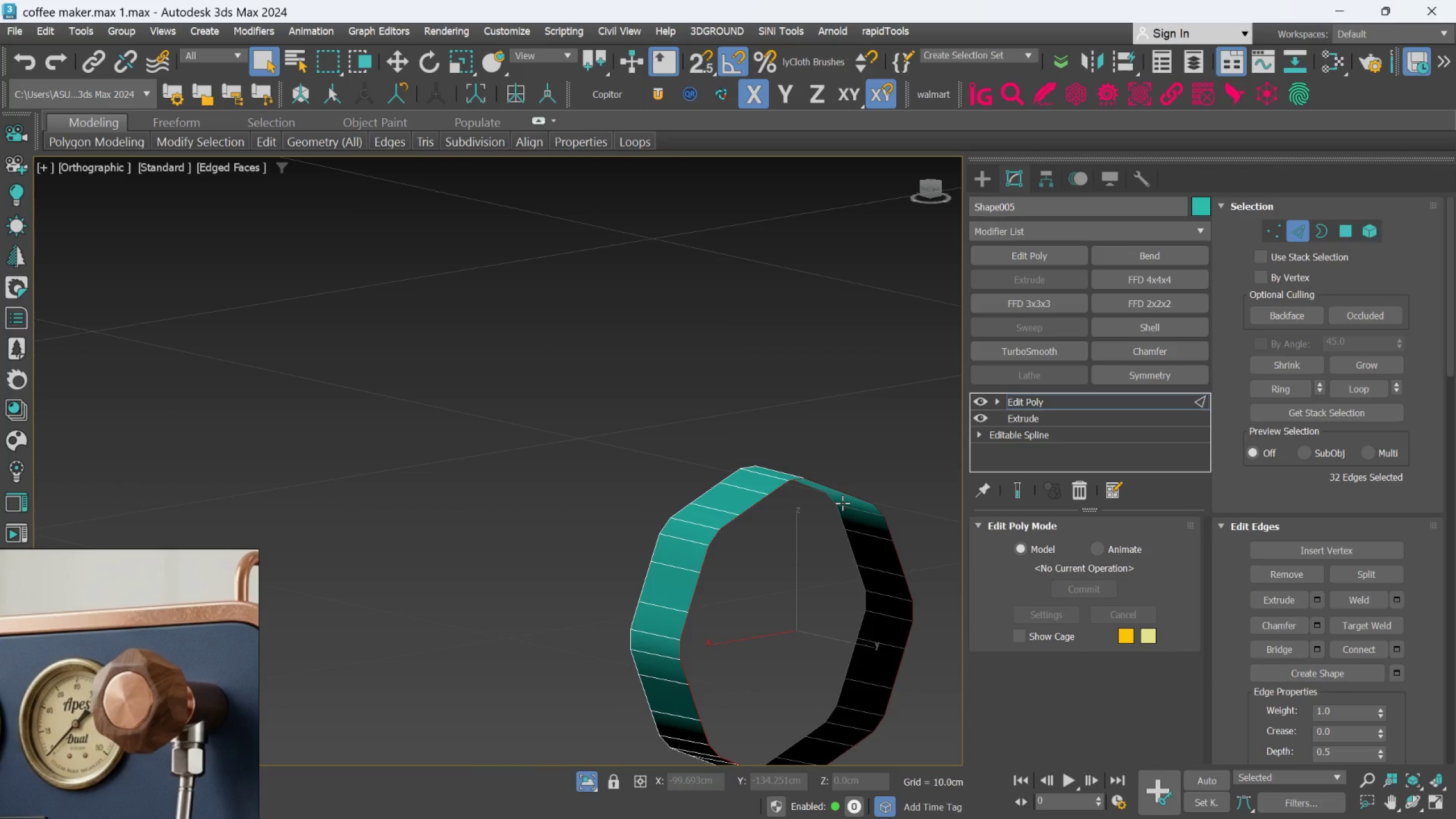 
key(R)
 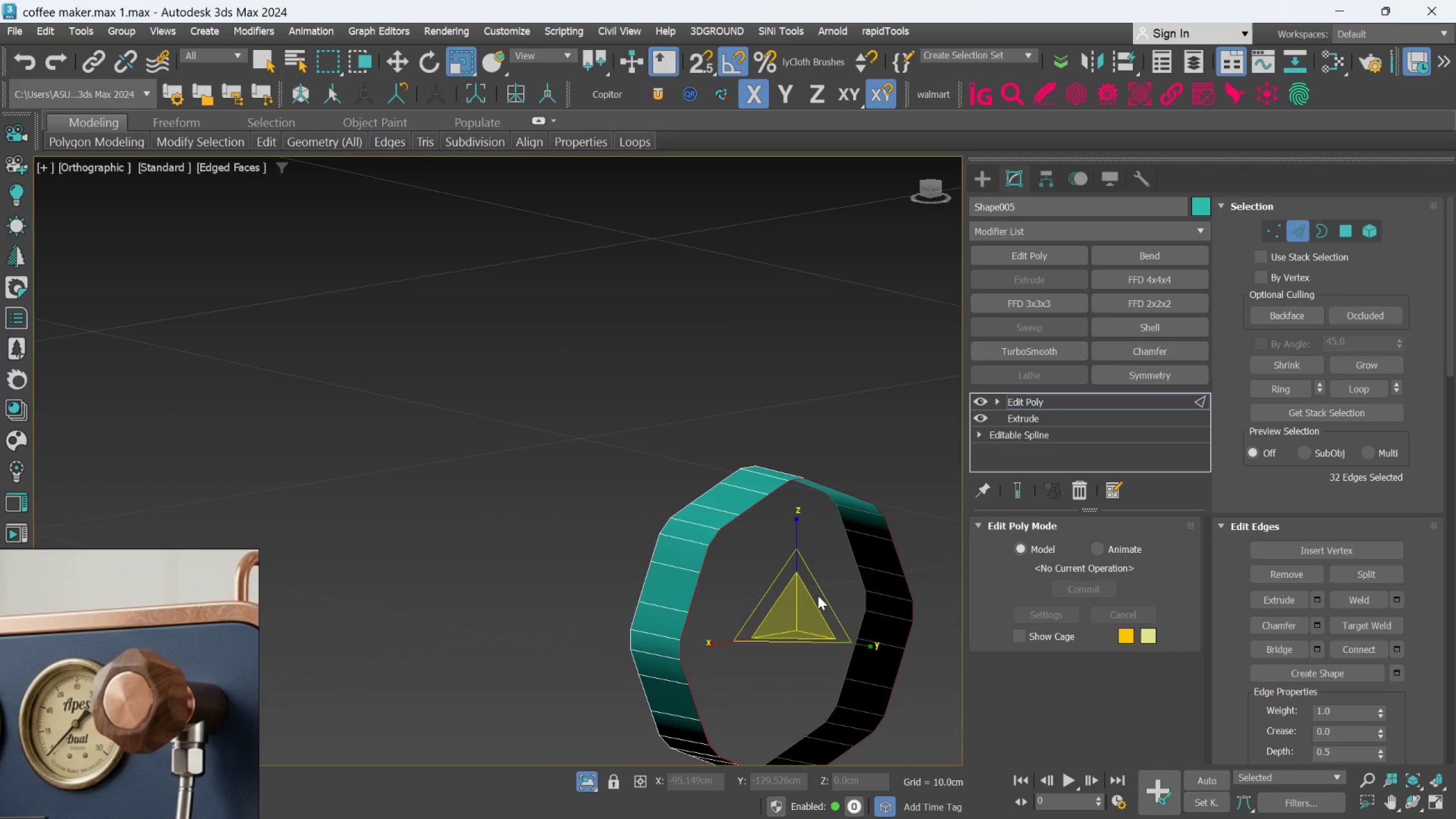 
hold_key(key=ShiftLeft, duration=1.52)
left_click_drag(start_coordinate=[798, 610], to_coordinate=[817, 637])
 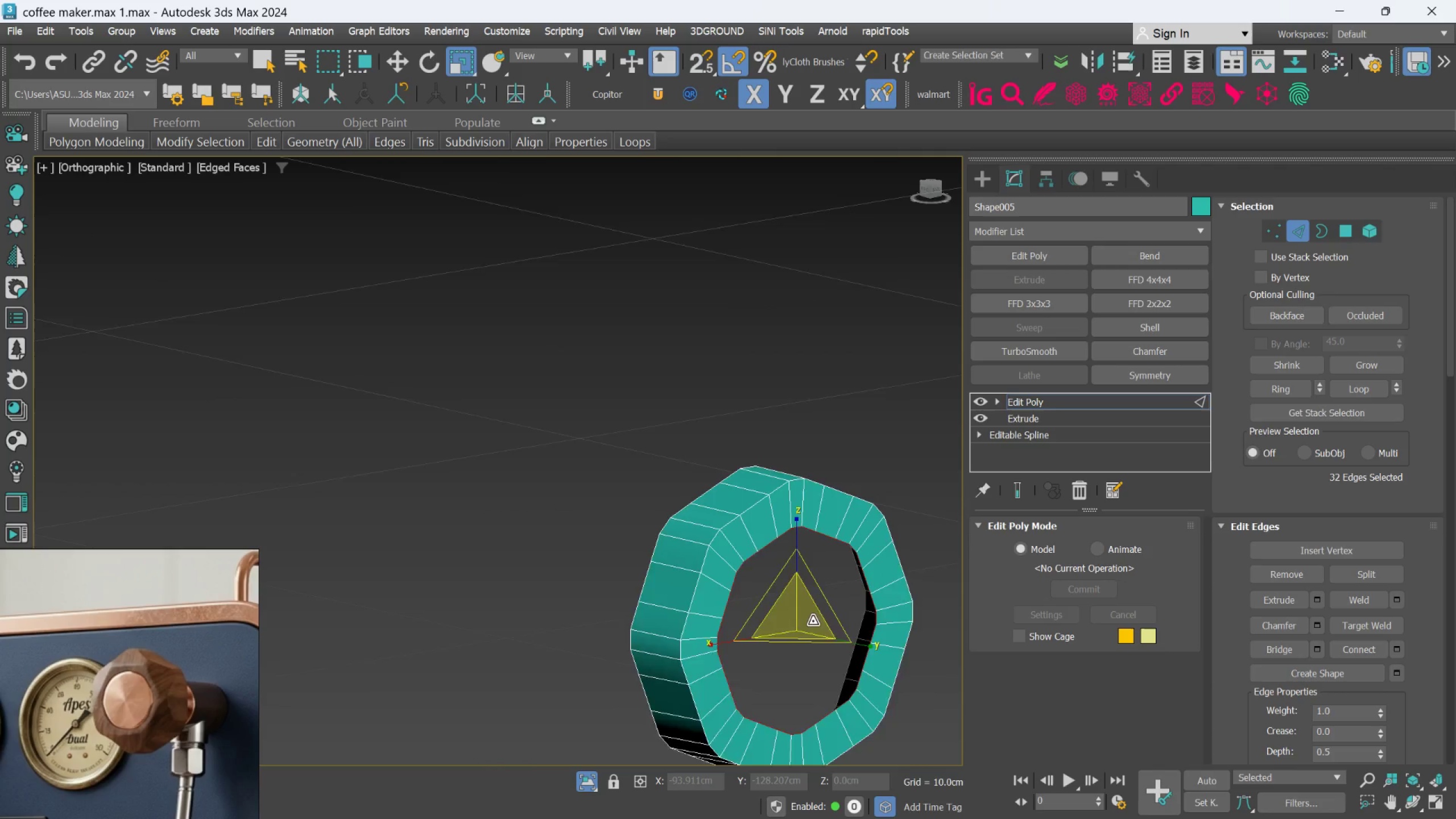 
hold_key(key=ShiftLeft, duration=0.72)
 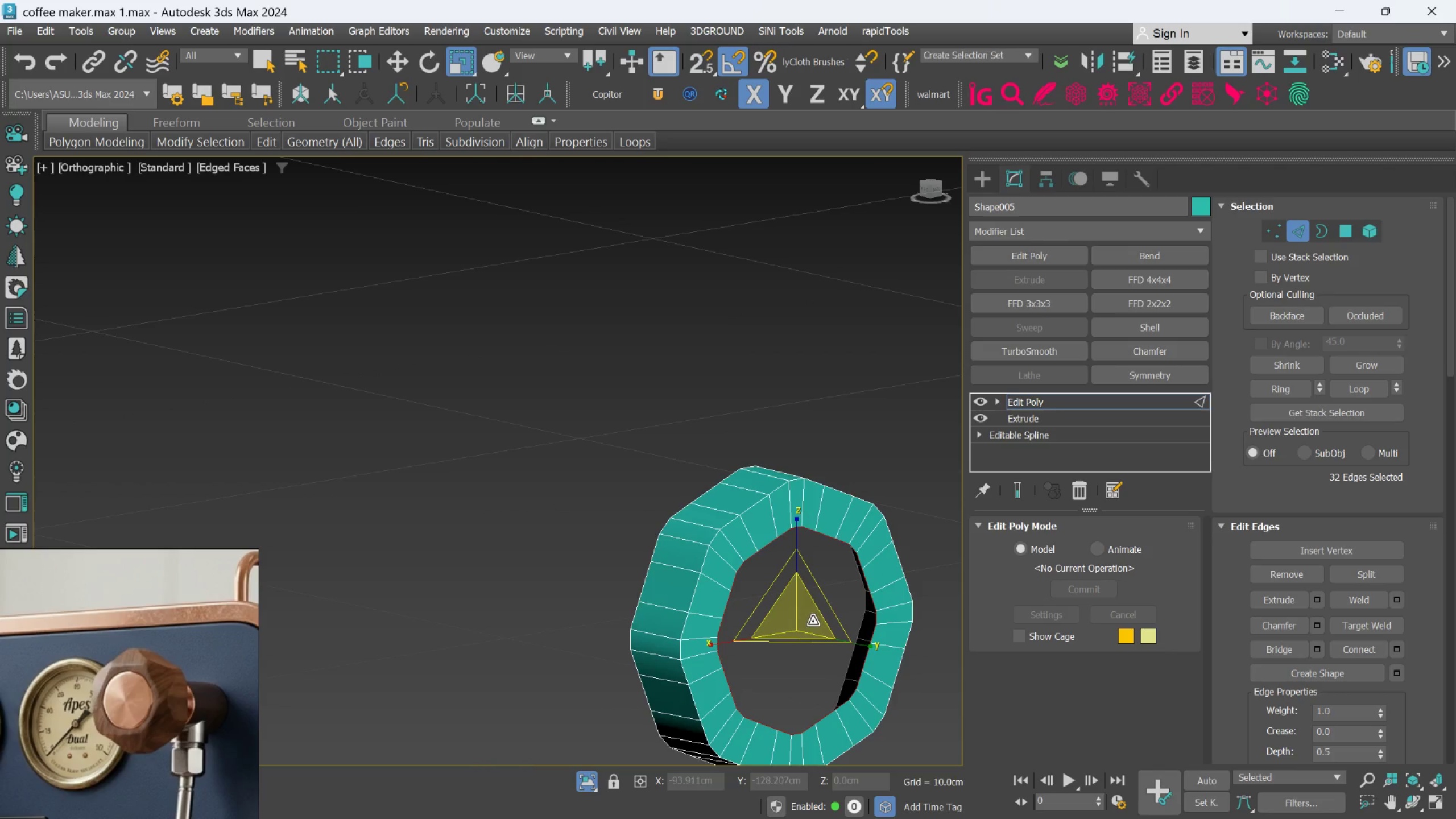 
scroll: coordinate [813, 621], scroll_direction: up, amount: 1.0
 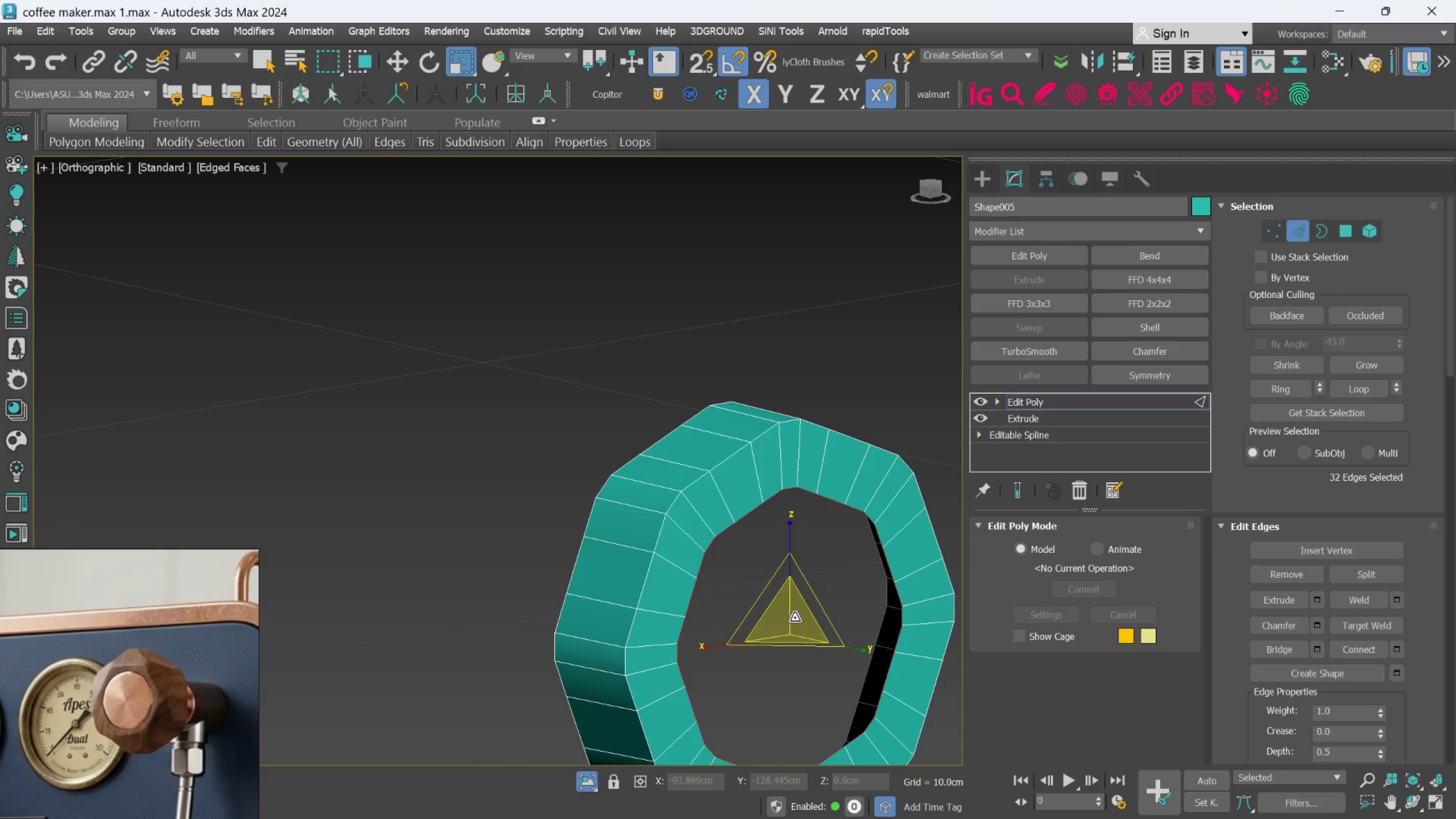 
key(W)
 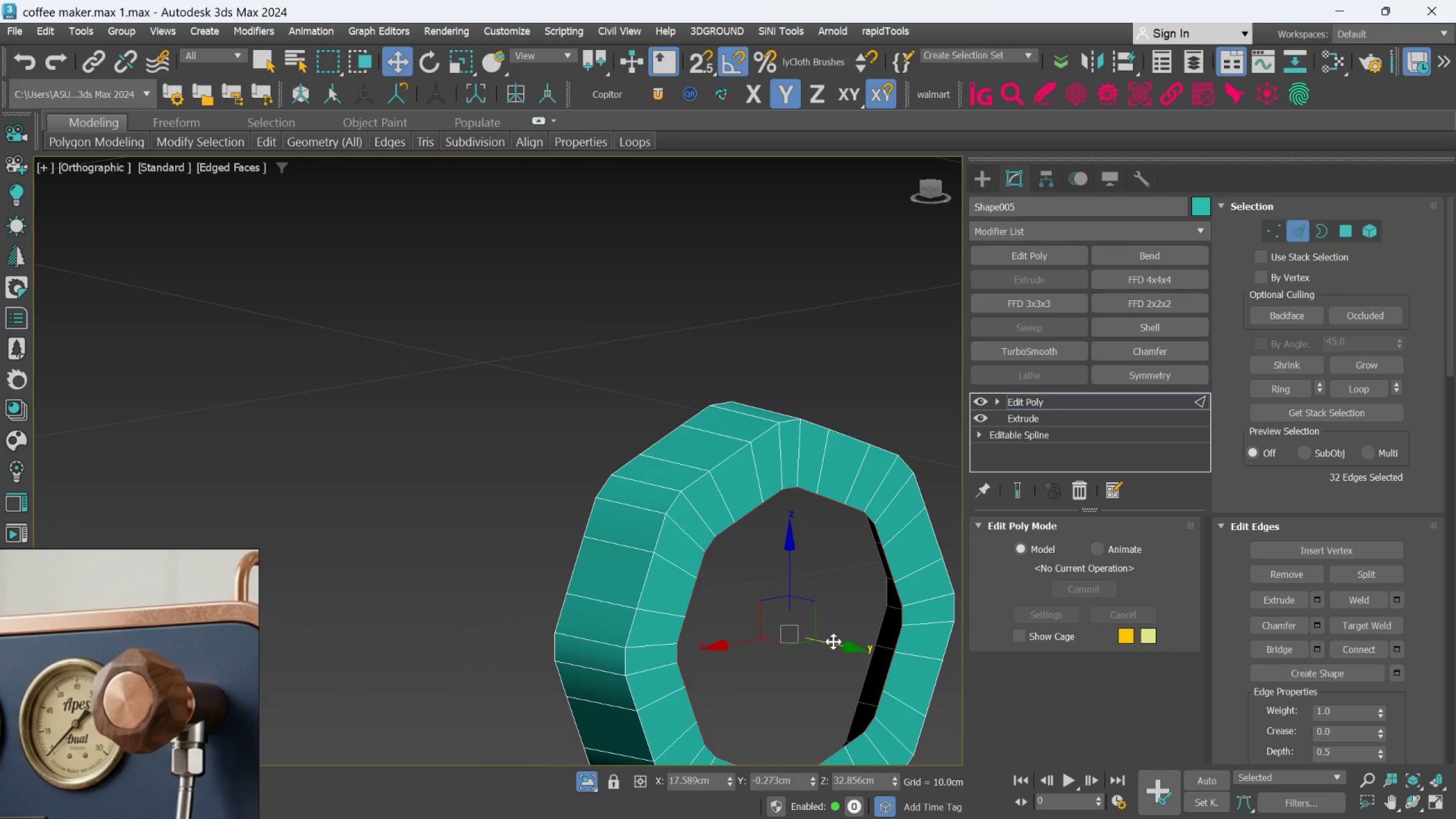 
left_click_drag(start_coordinate=[835, 646], to_coordinate=[846, 658])
 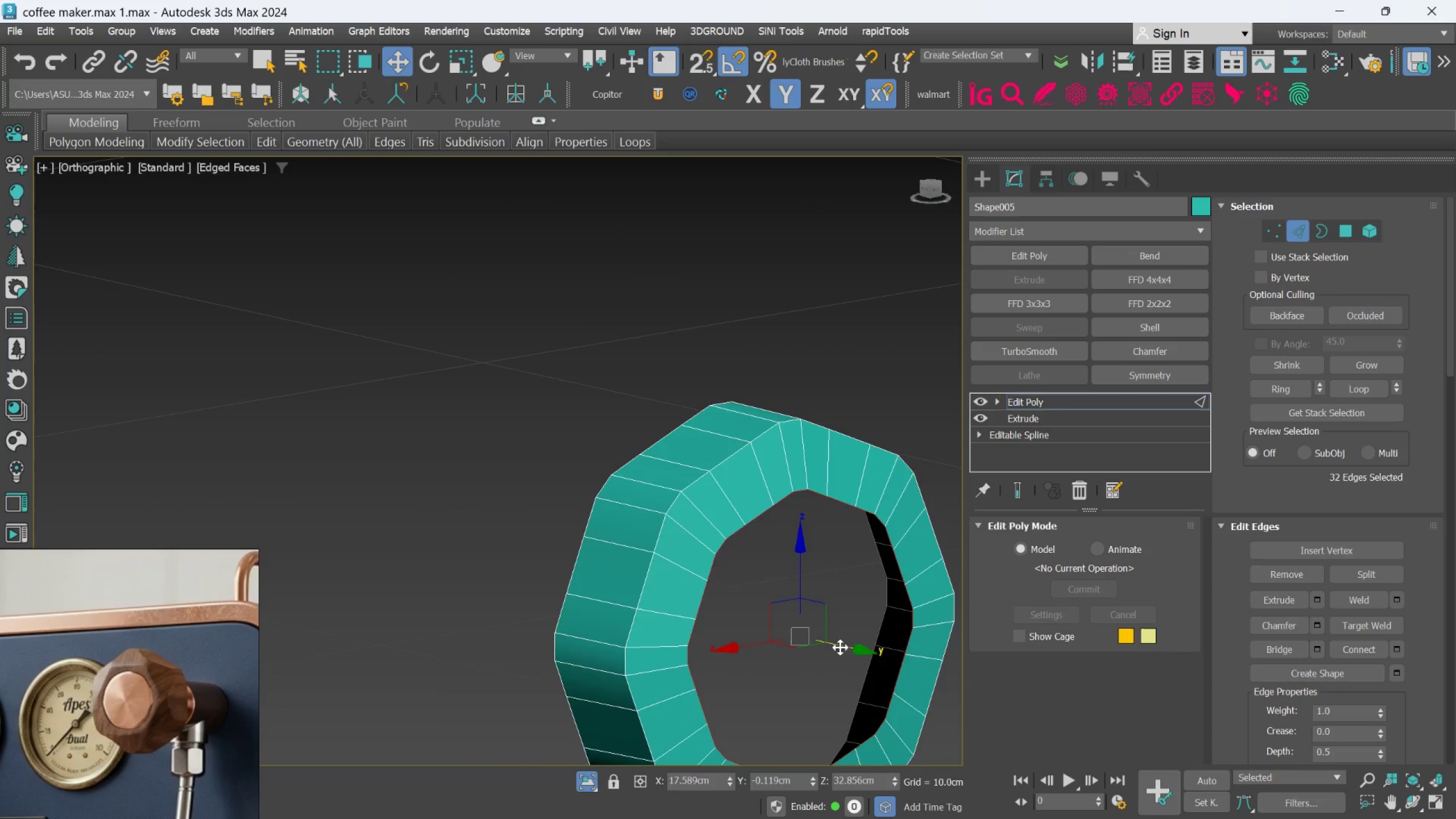 
scroll: coordinate [840, 646], scroll_direction: down, amount: 2.0
 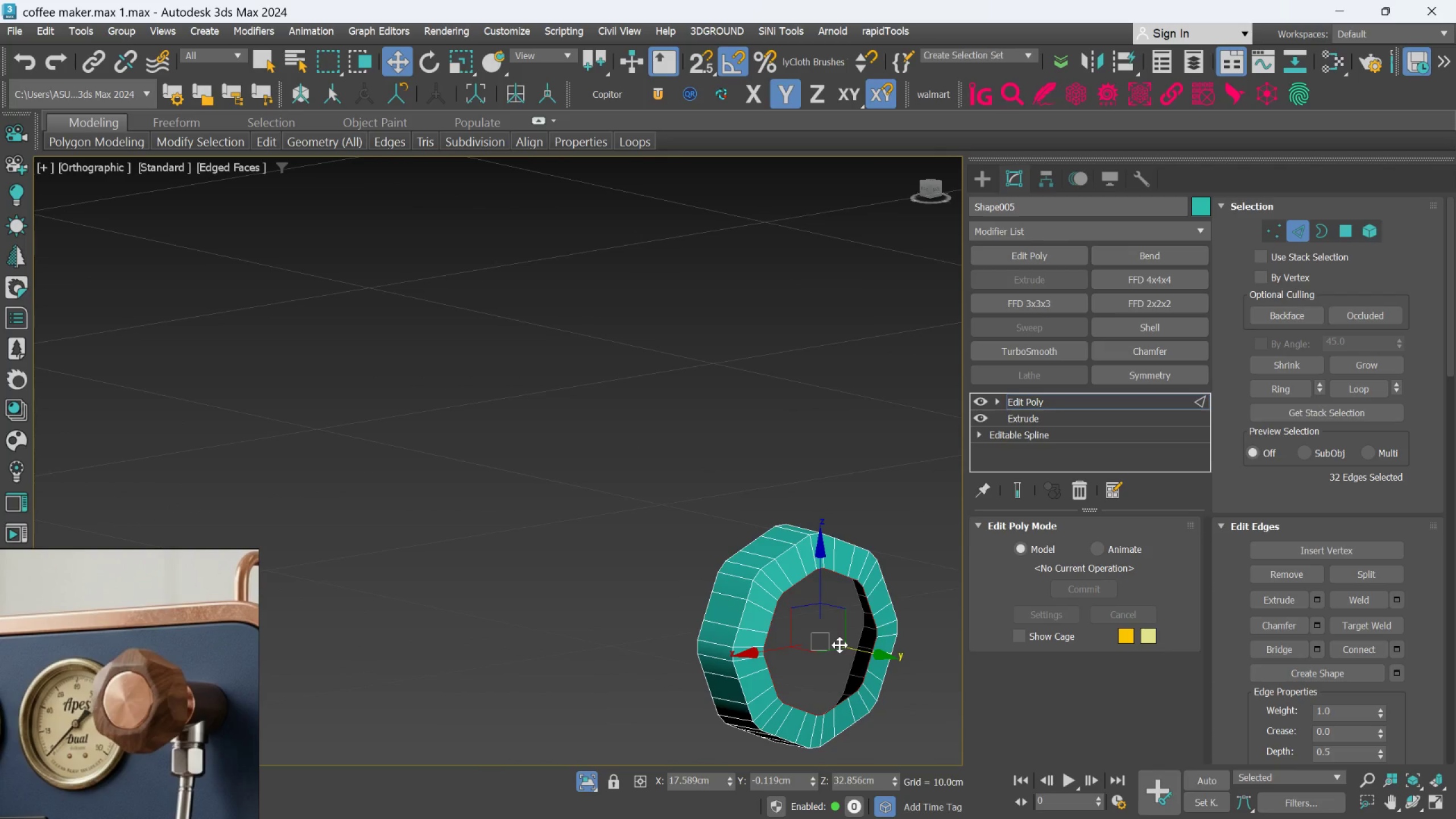 
hold_key(key=AltLeft, duration=0.62)
 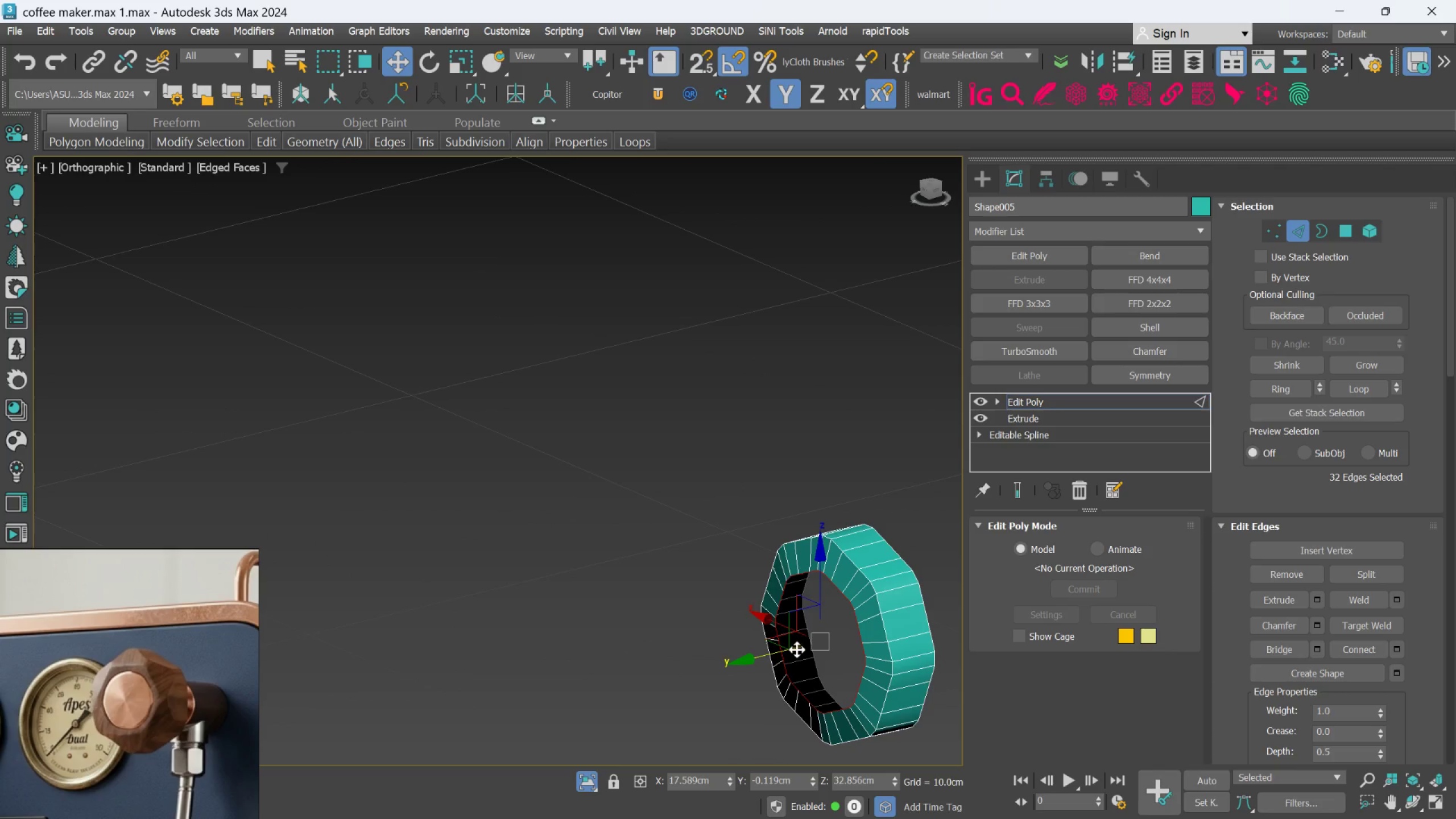 
scroll: coordinate [797, 649], scroll_direction: up, amount: 1.0
 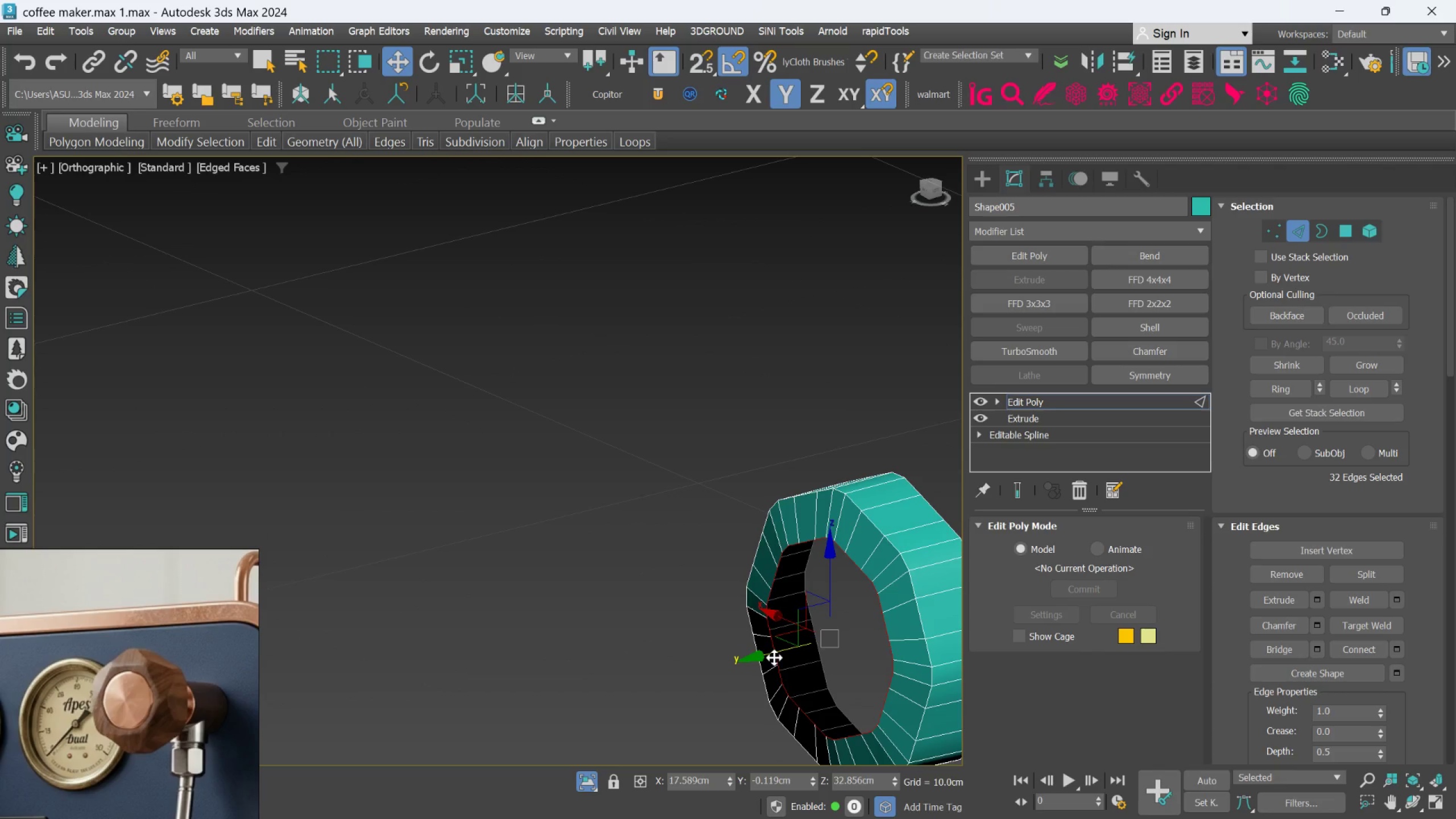 
left_click_drag(start_coordinate=[772, 658], to_coordinate=[768, 663])
 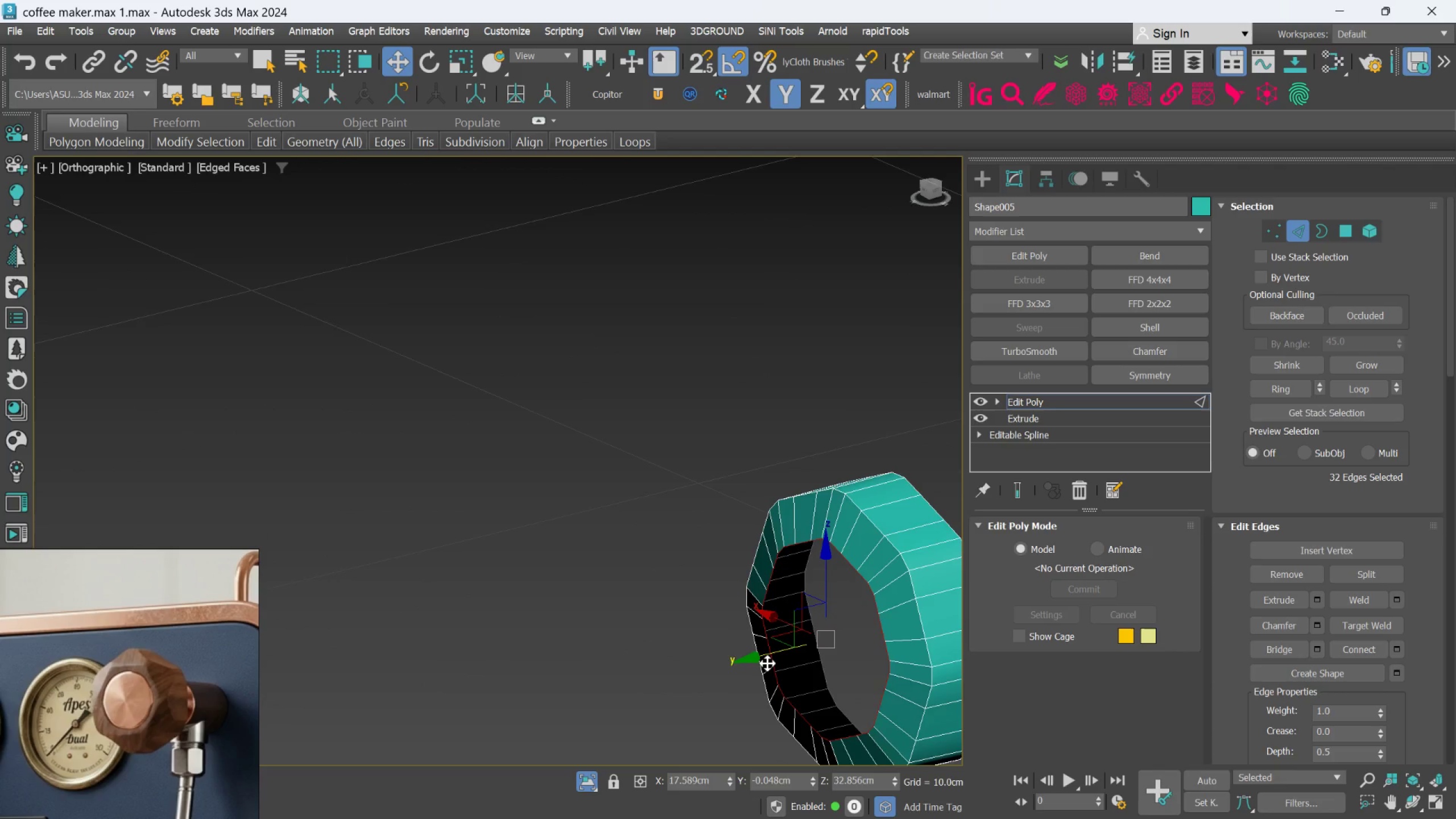 
hold_key(key=AltLeft, duration=0.9)
 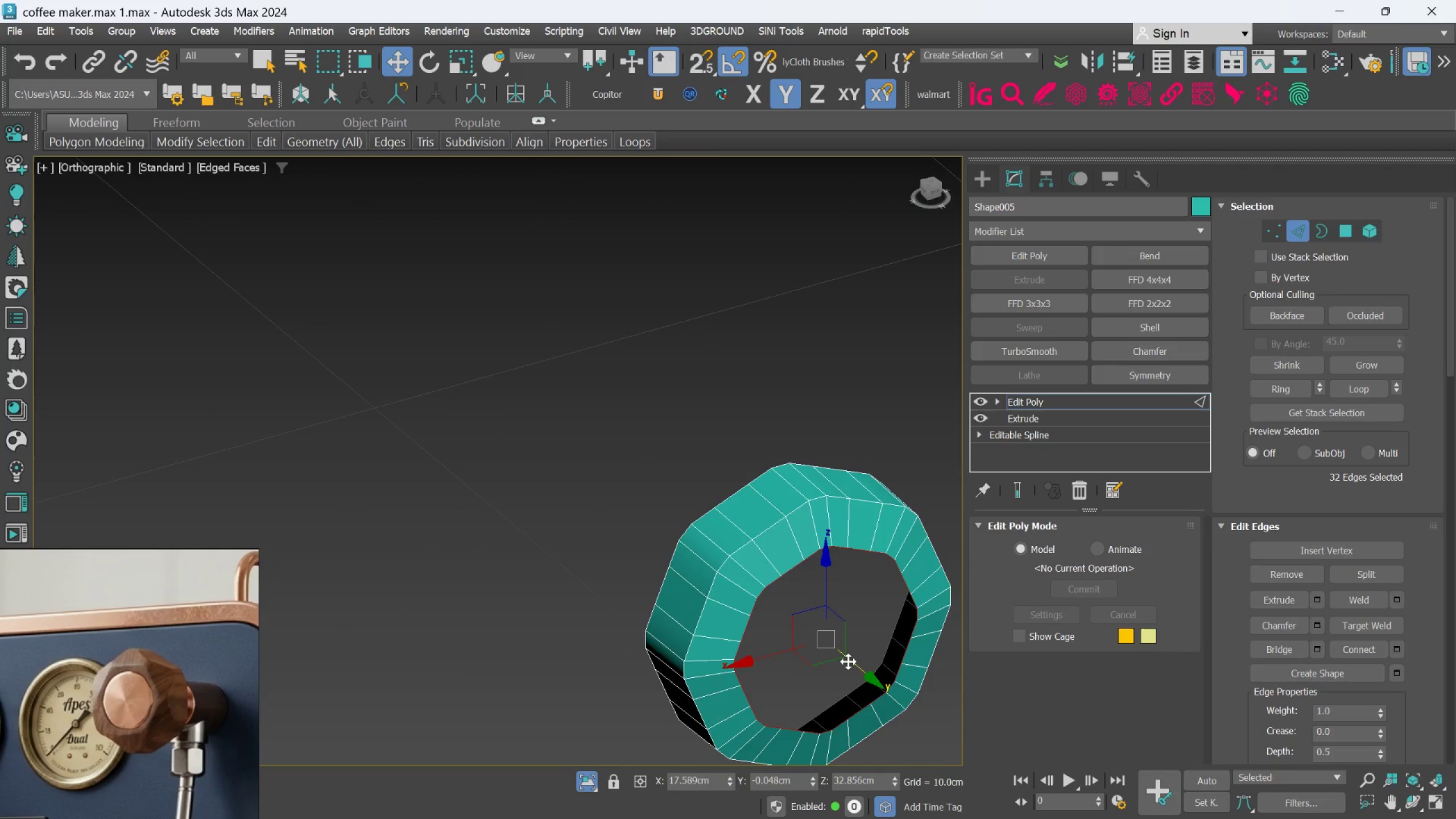 
left_click_drag(start_coordinate=[855, 666], to_coordinate=[858, 669])
 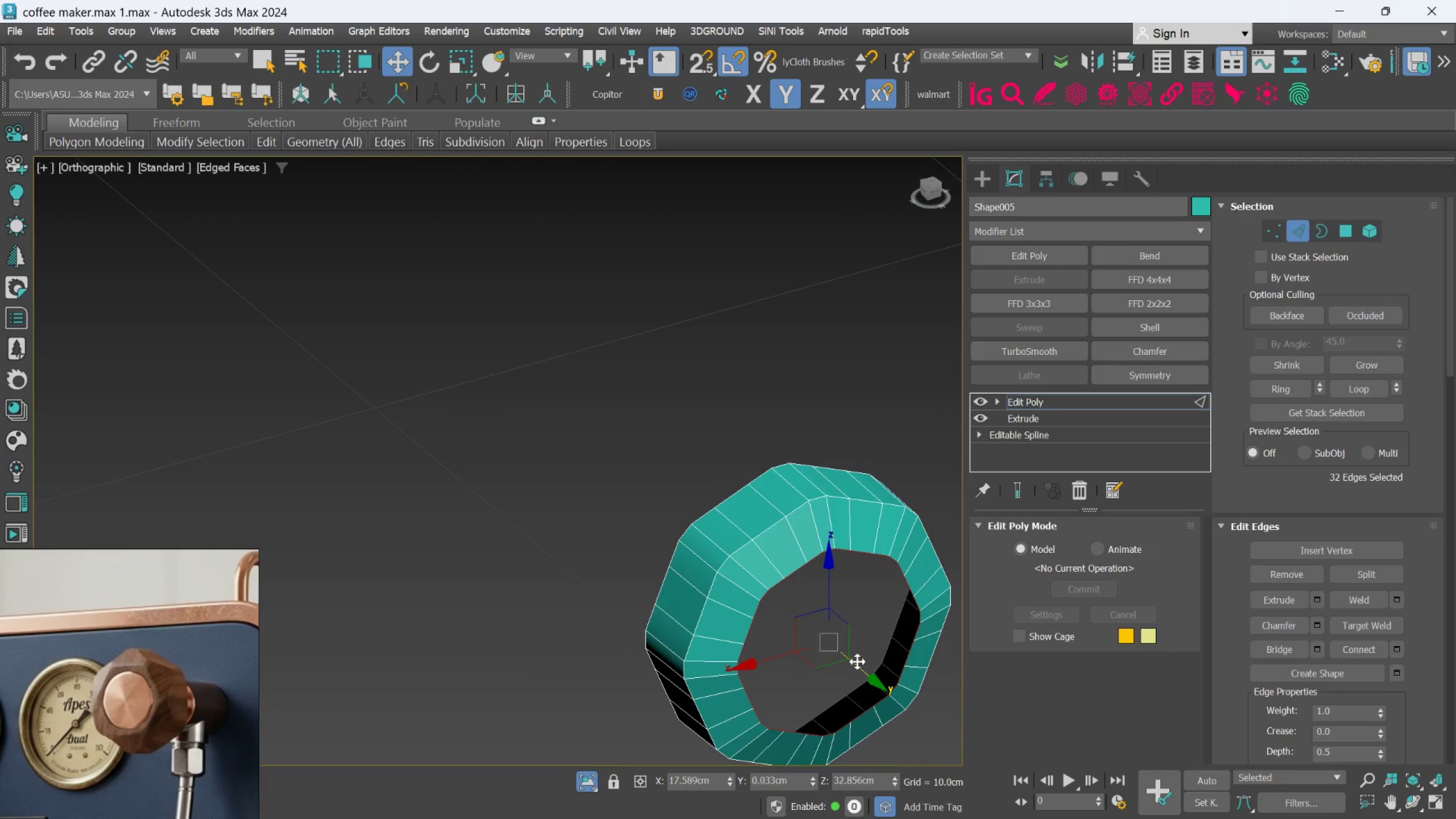 
key(R)
 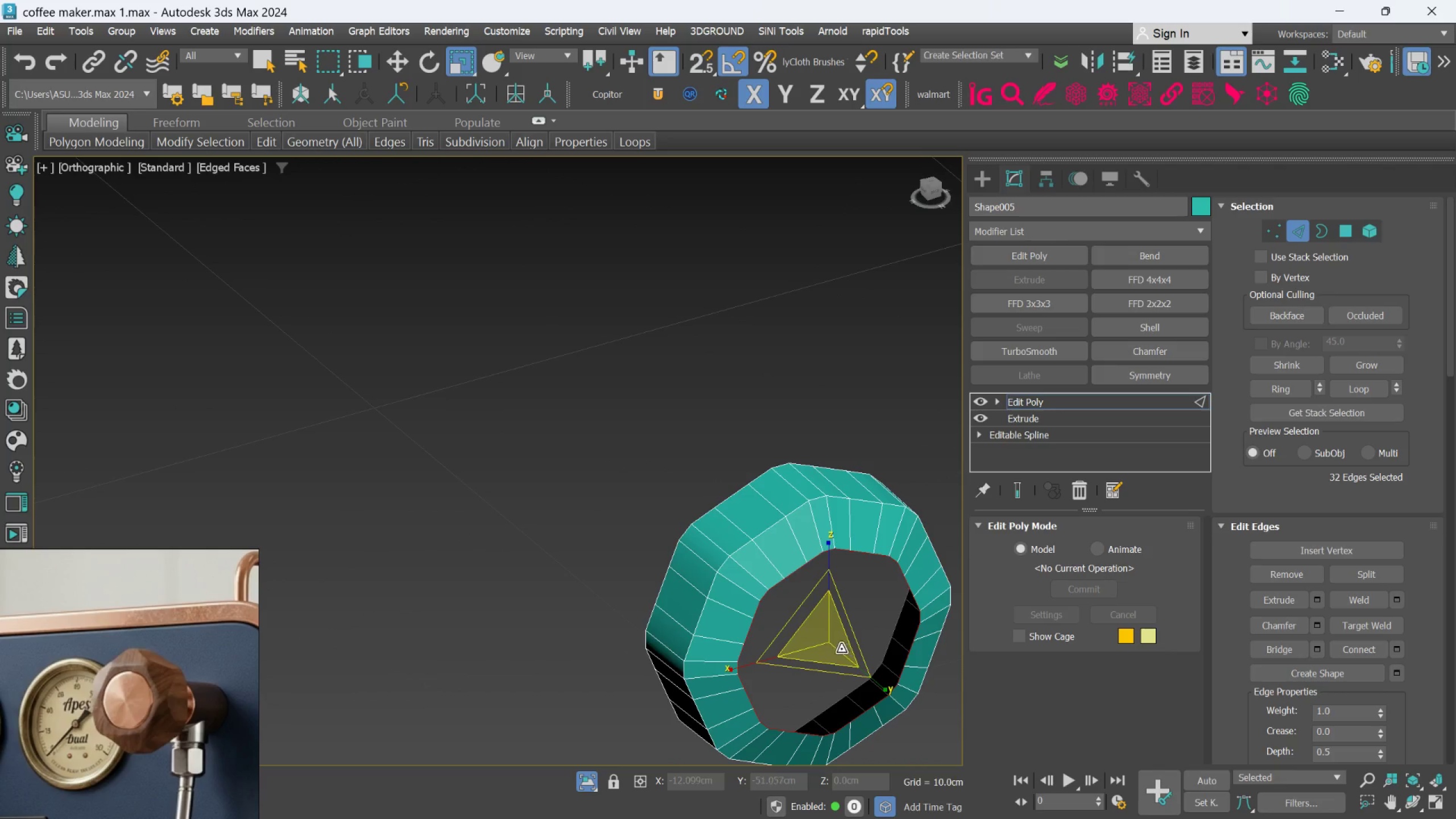 
hold_key(key=ShiftLeft, duration=1.5)
left_click_drag(start_coordinate=[834, 645], to_coordinate=[855, 697])
 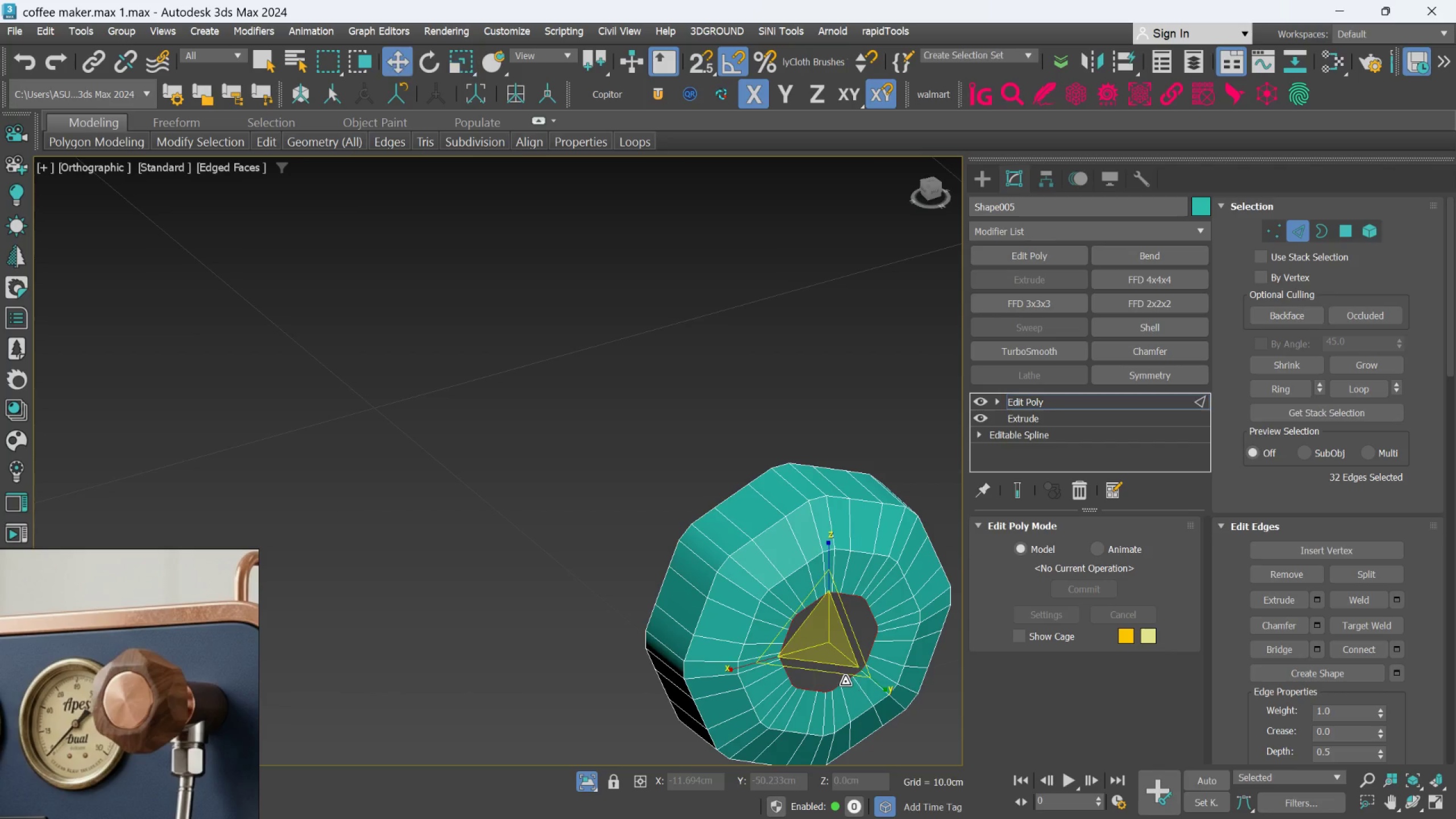 
hold_key(key=ShiftLeft, duration=1.04)
 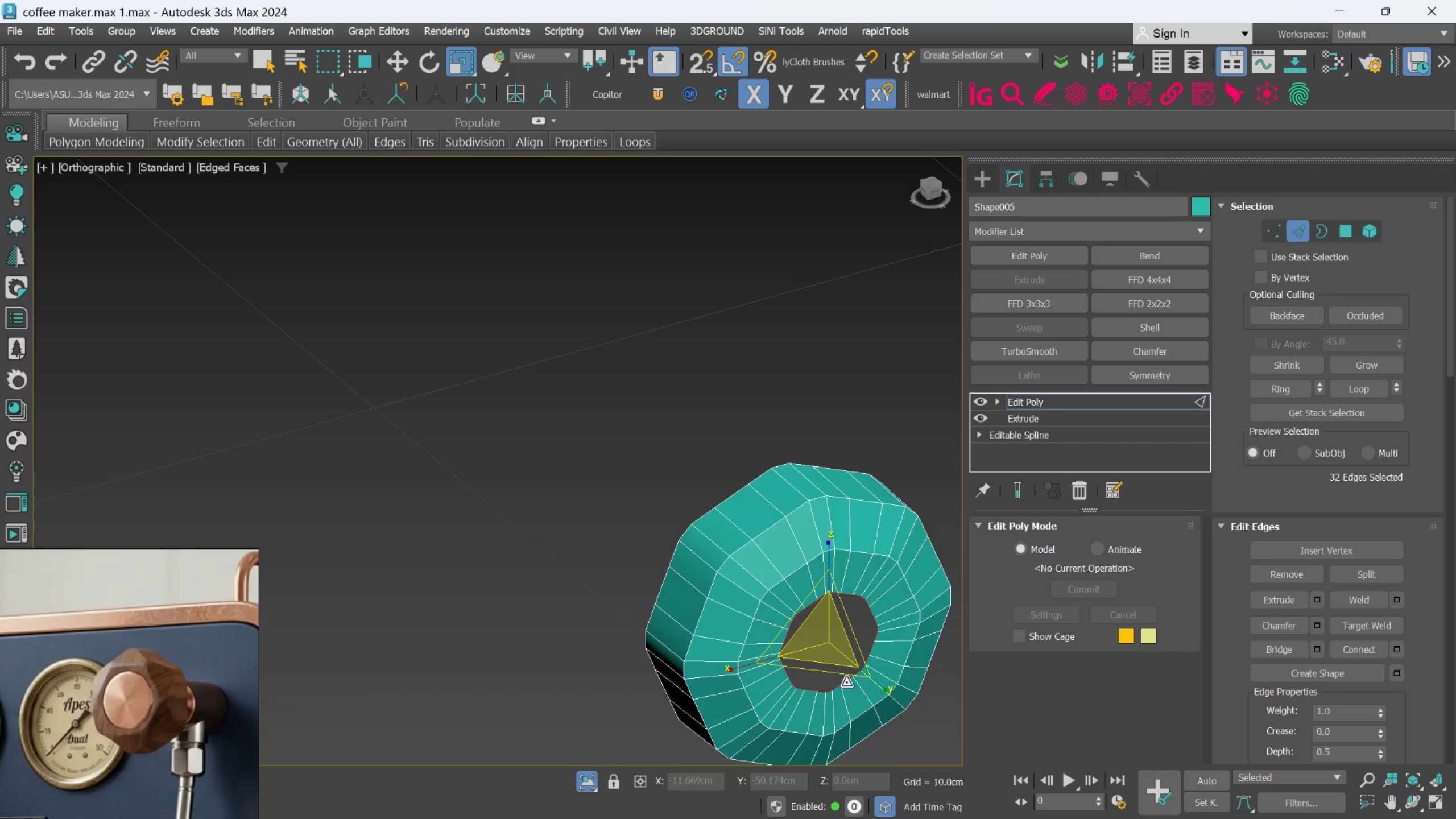 
key(W)
 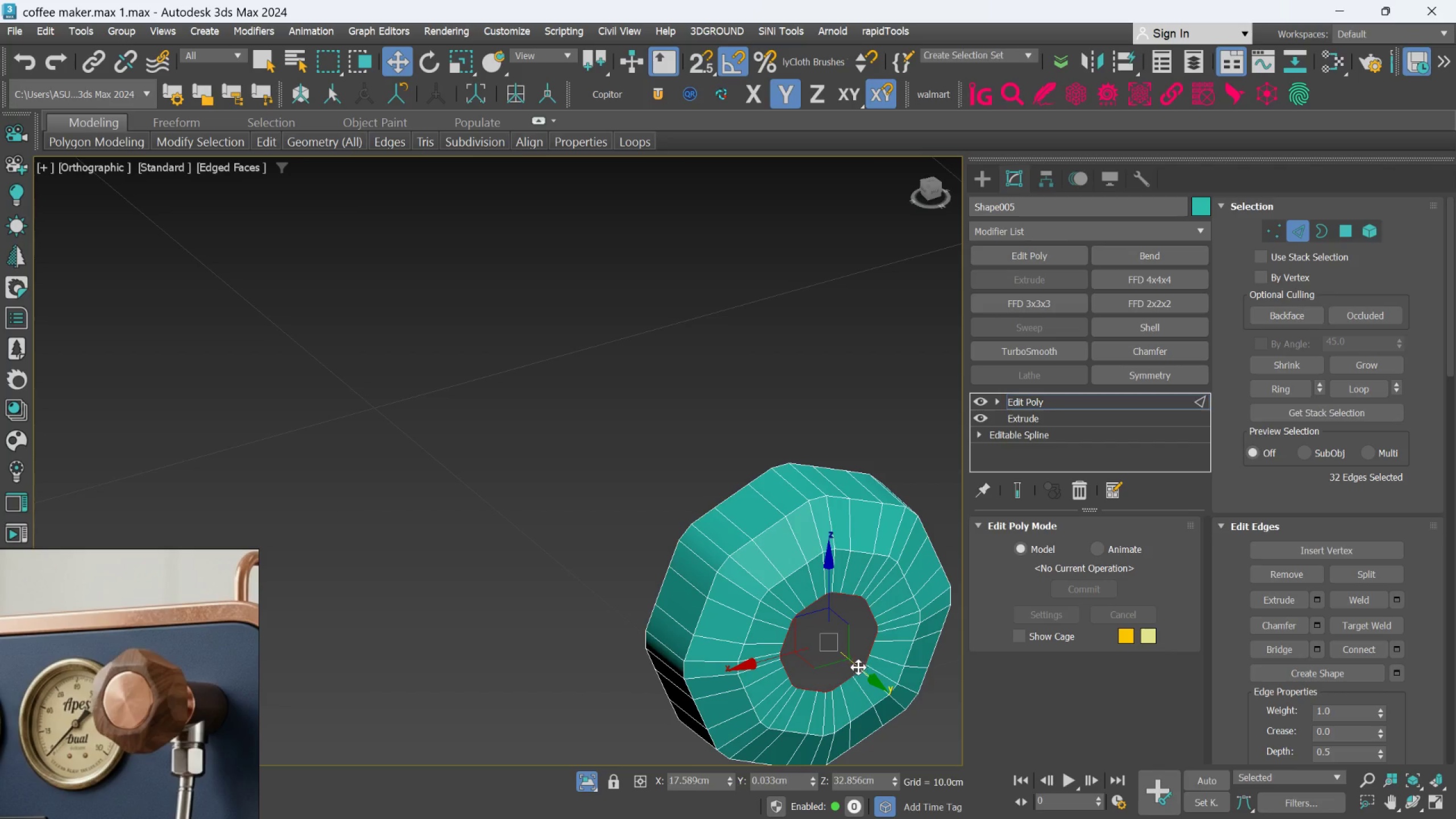 
left_click_drag(start_coordinate=[863, 669], to_coordinate=[871, 677])
 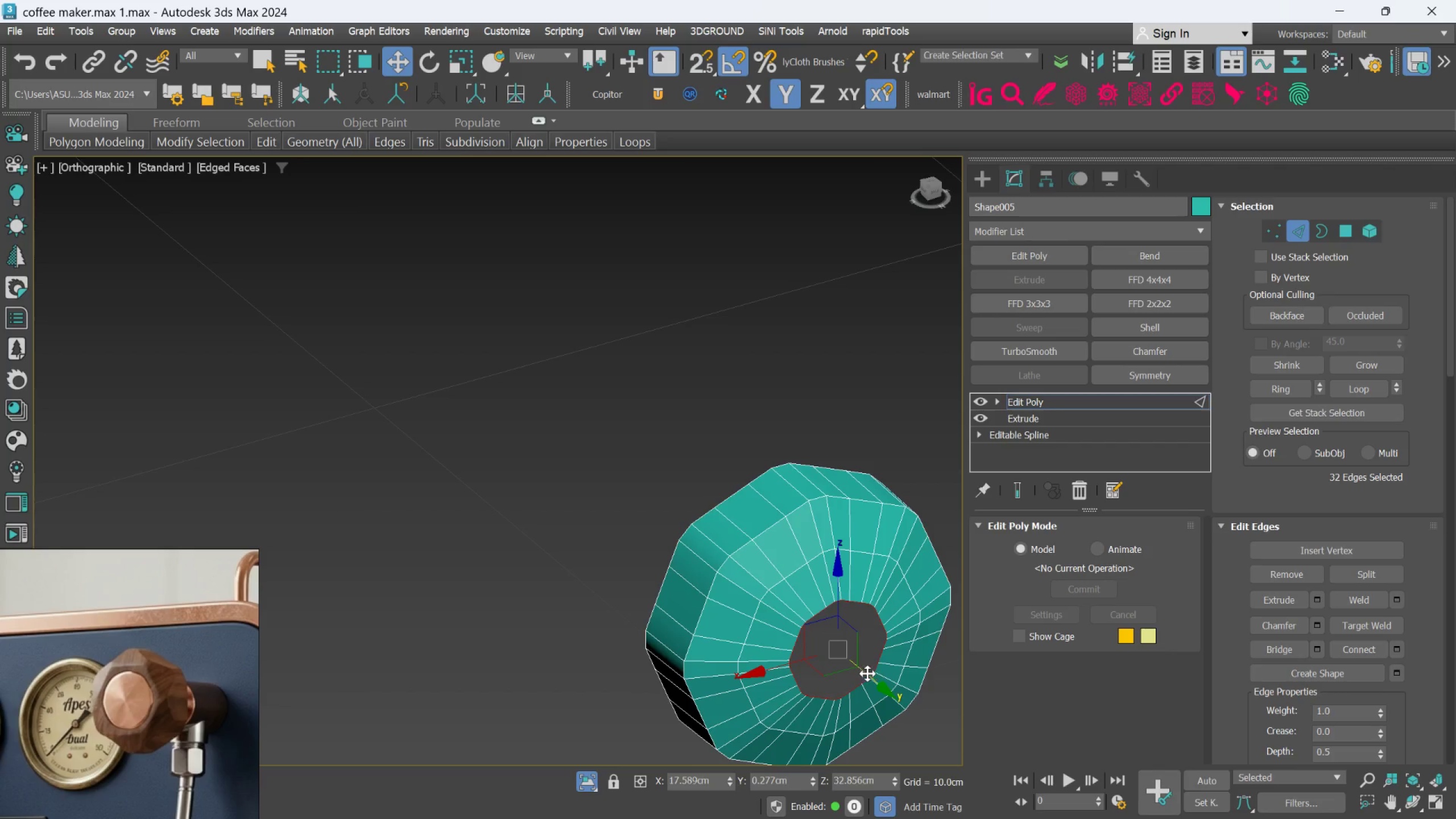 
hold_key(key=AltLeft, duration=1.35)
 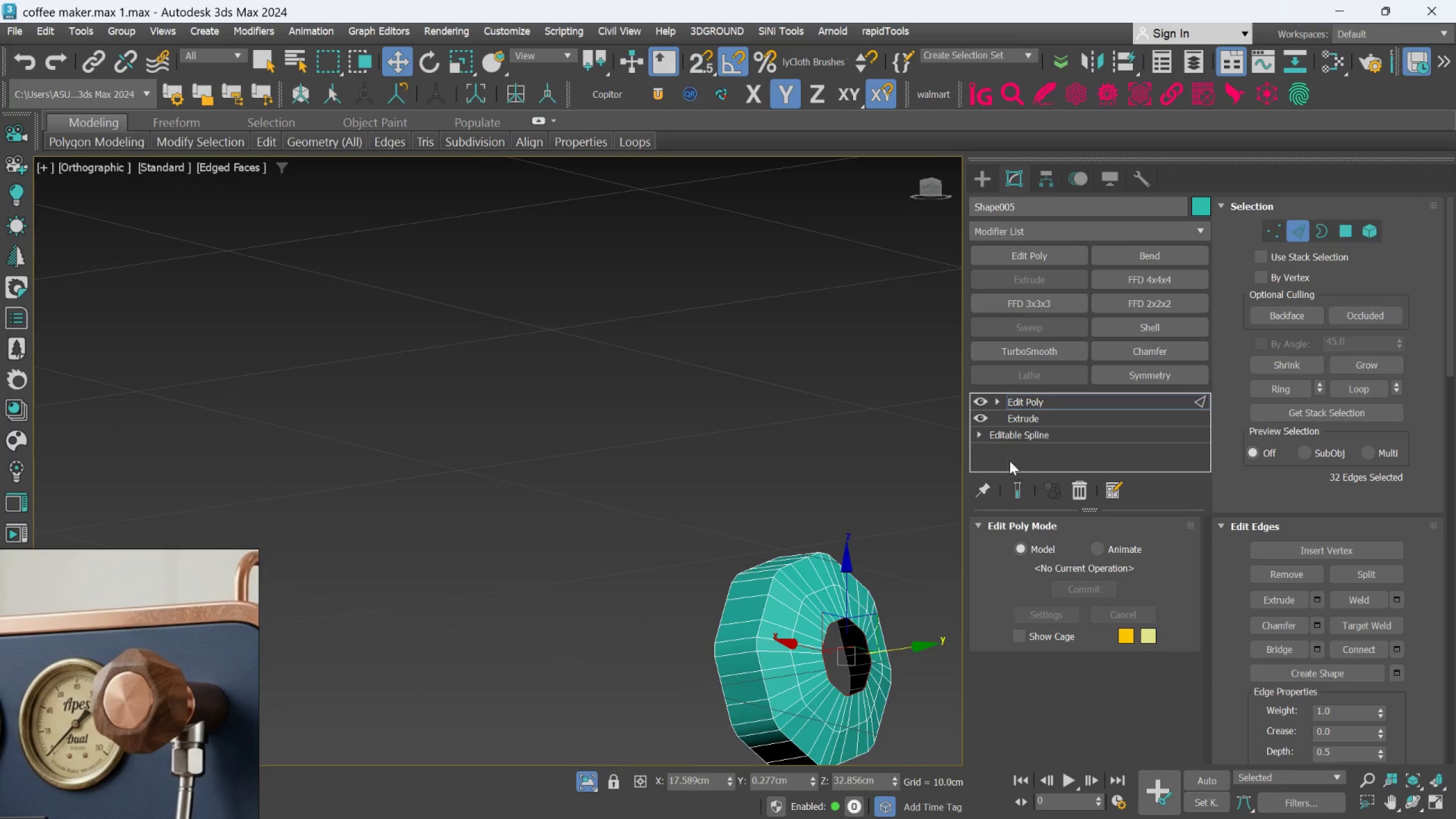 
scroll: coordinate [867, 673], scroll_direction: down, amount: 1.0
 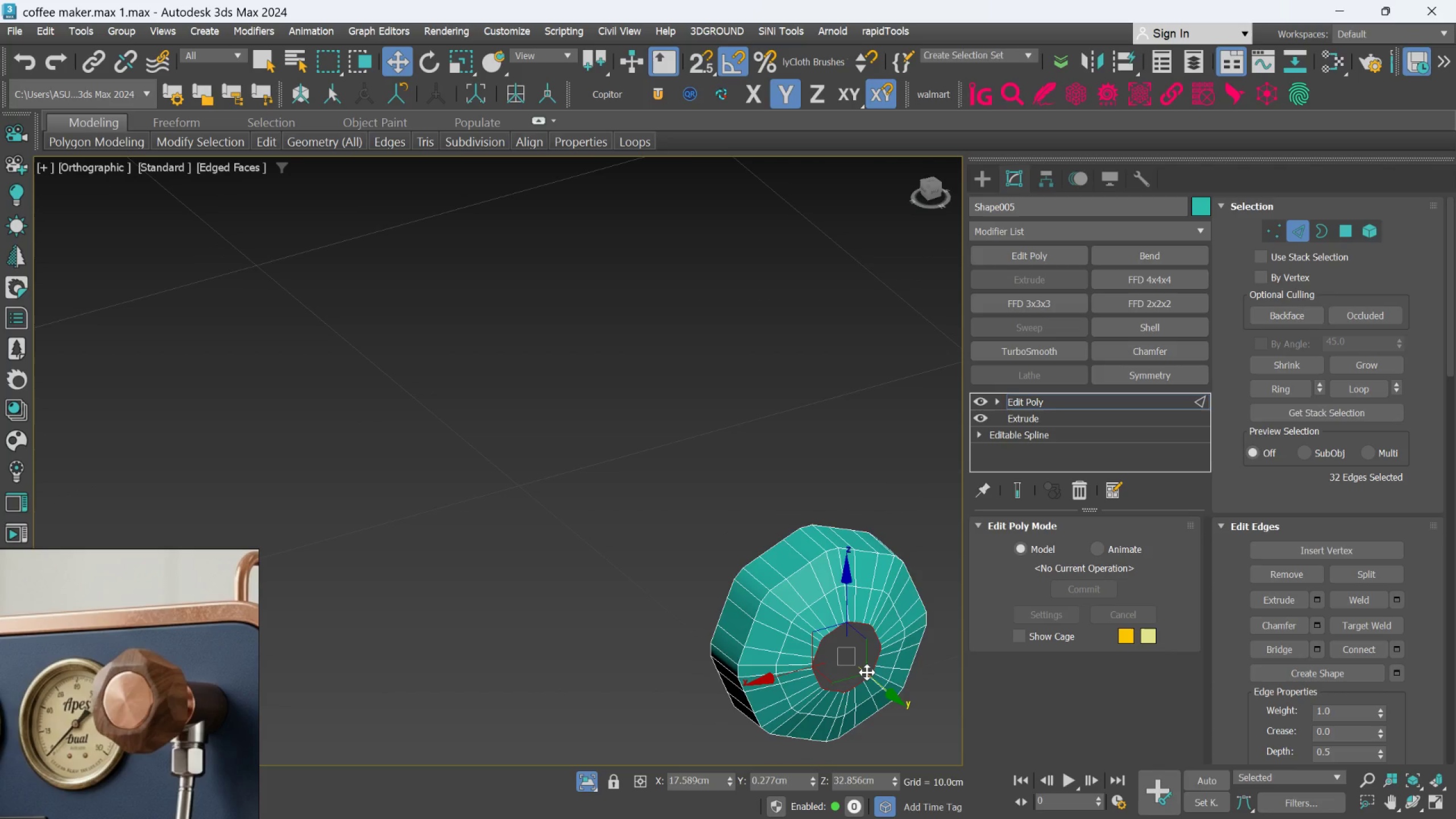 
hold_key(key=AltLeft, duration=0.72)
 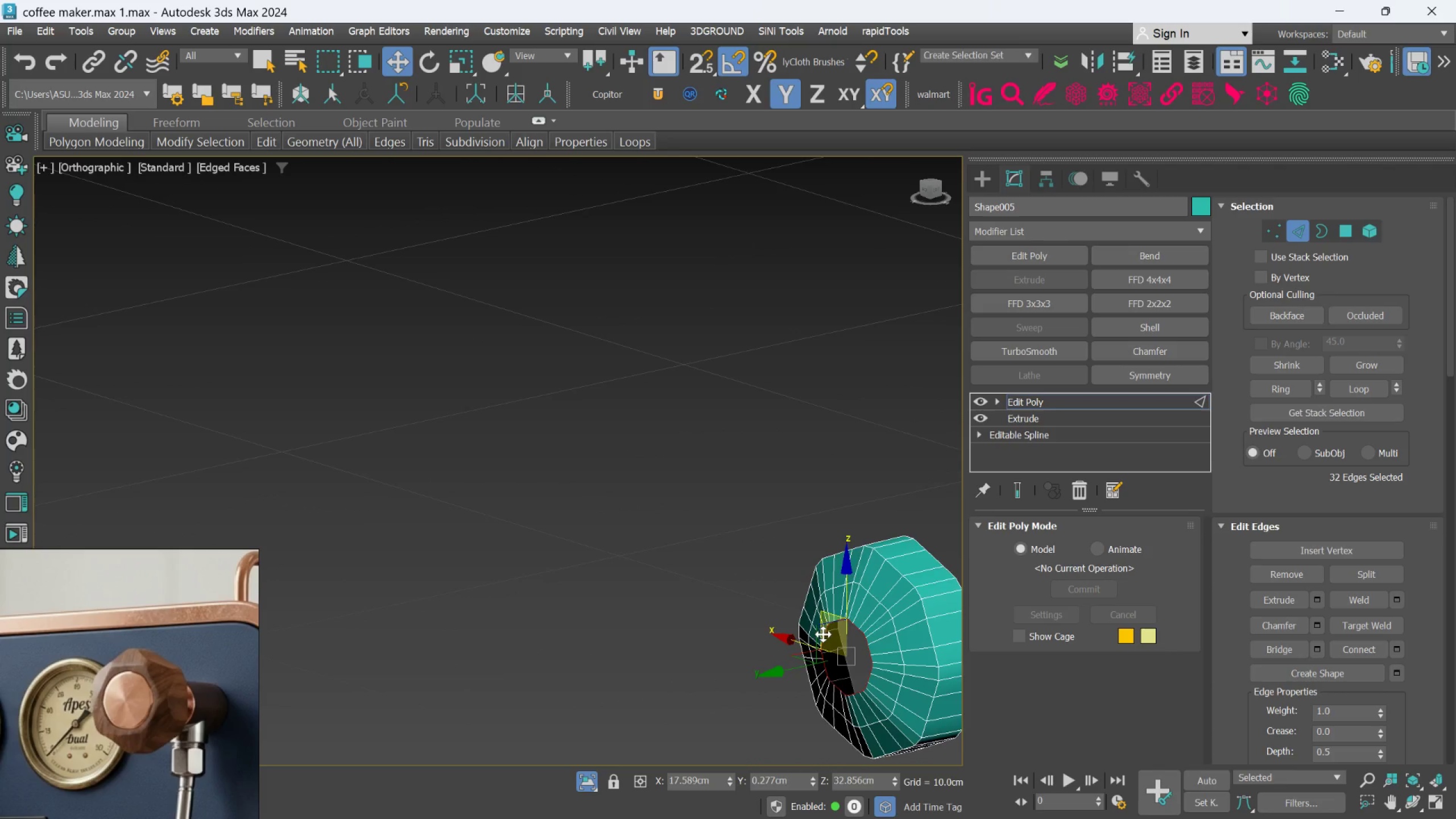 
key(Alt+AltLeft)
 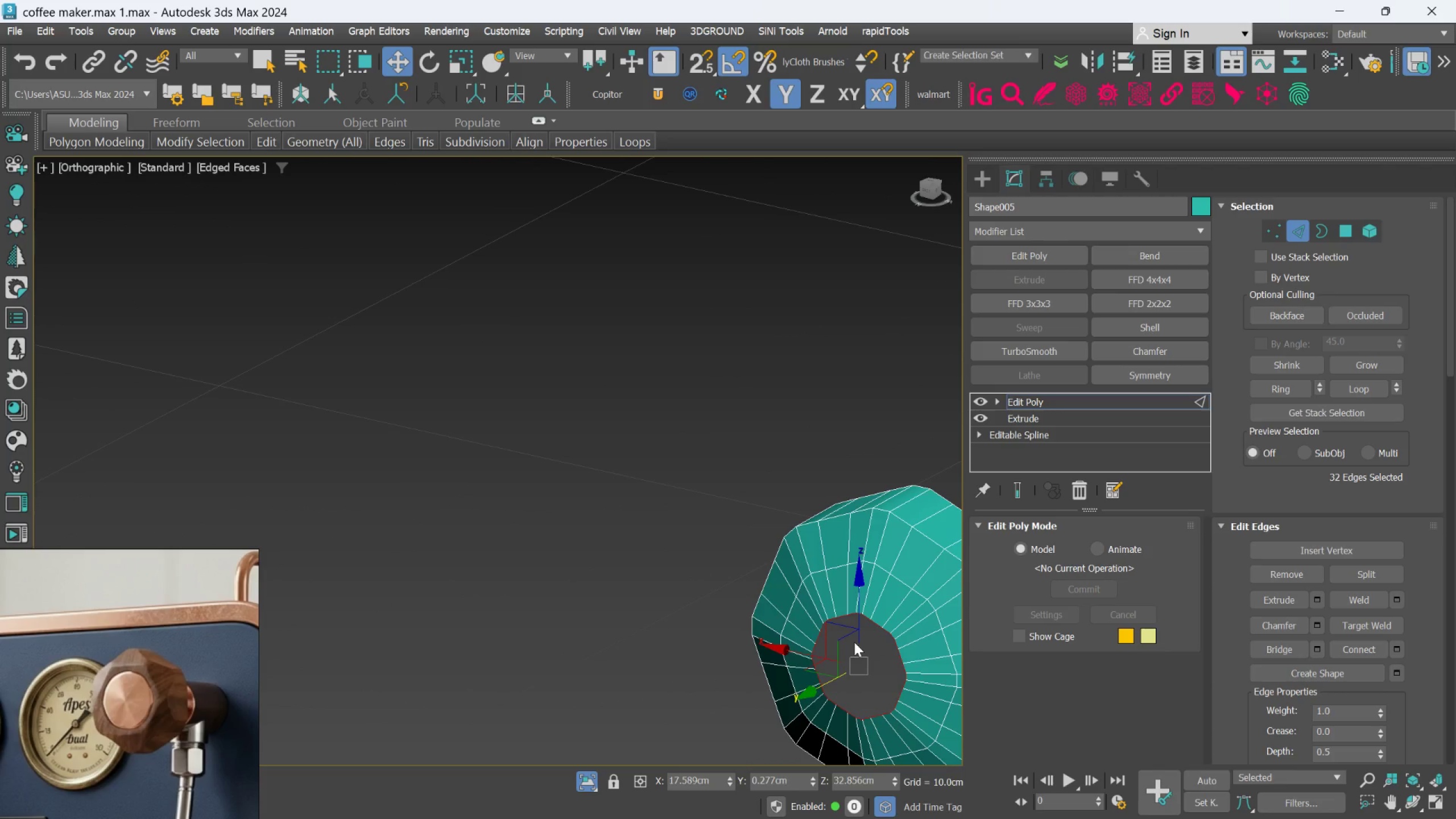 
scroll: coordinate [823, 634], scroll_direction: up, amount: 1.0
 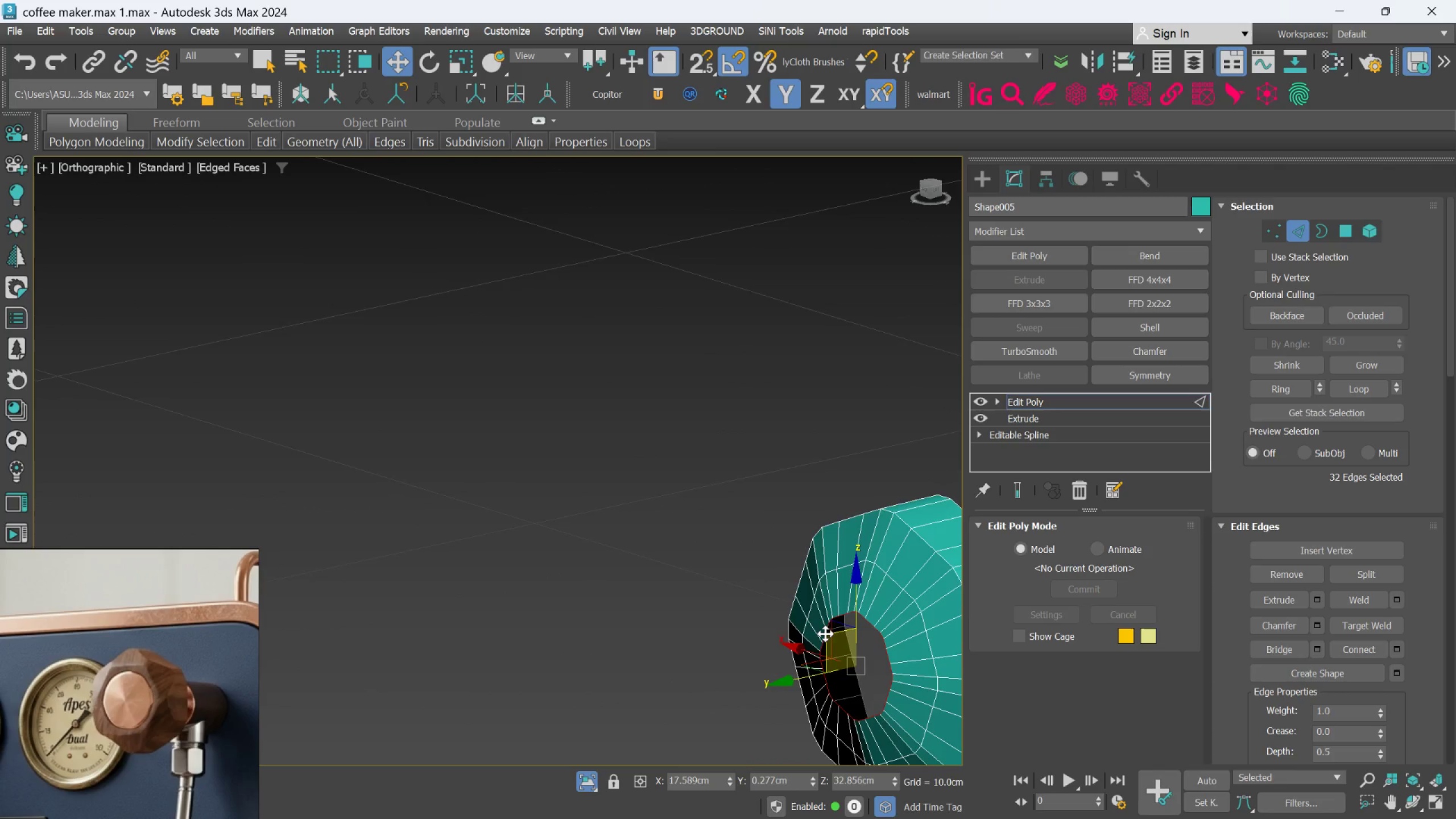 
hold_key(key=AltLeft, duration=1.5)
 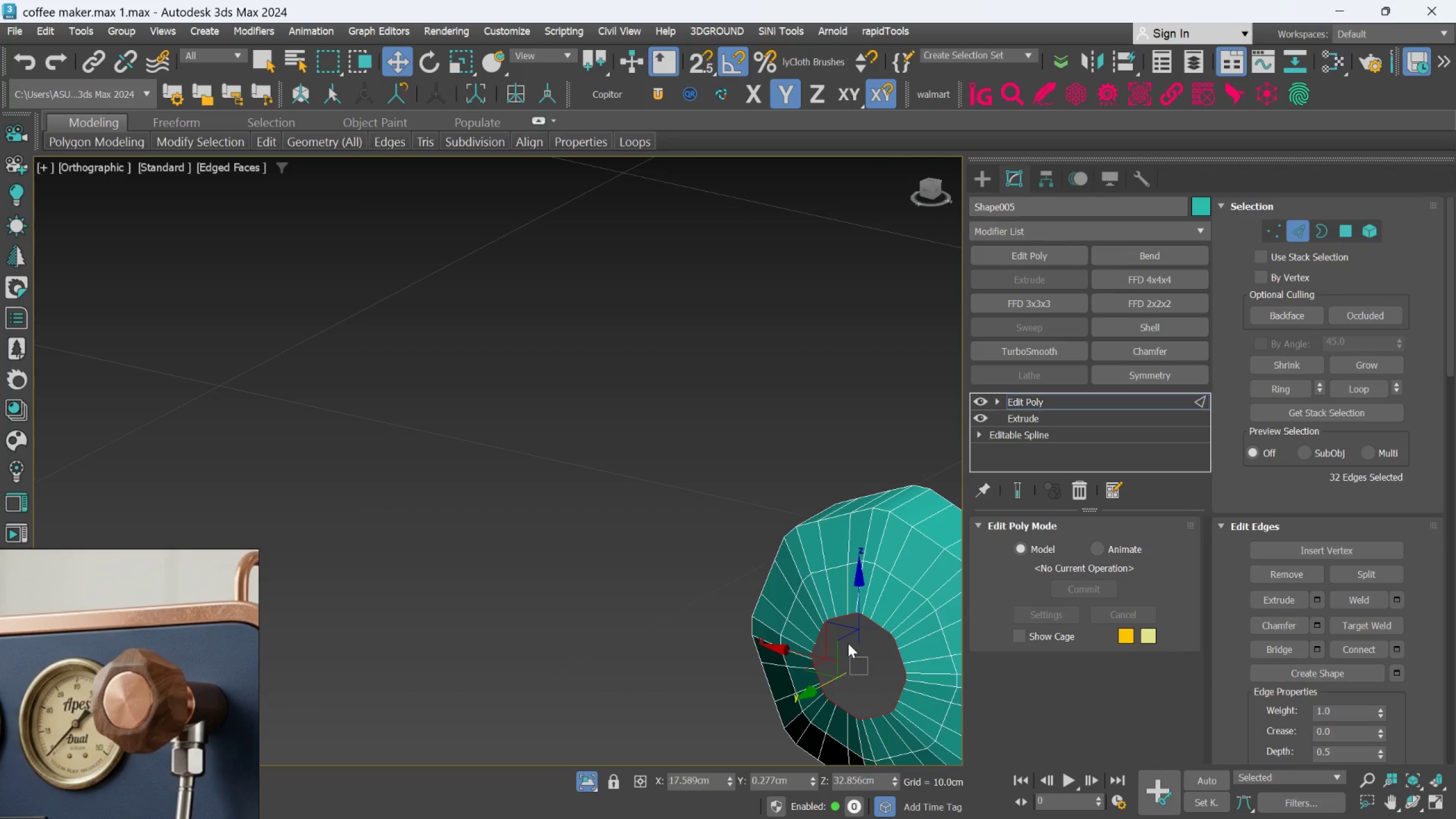 
key(Alt+Control+C)
 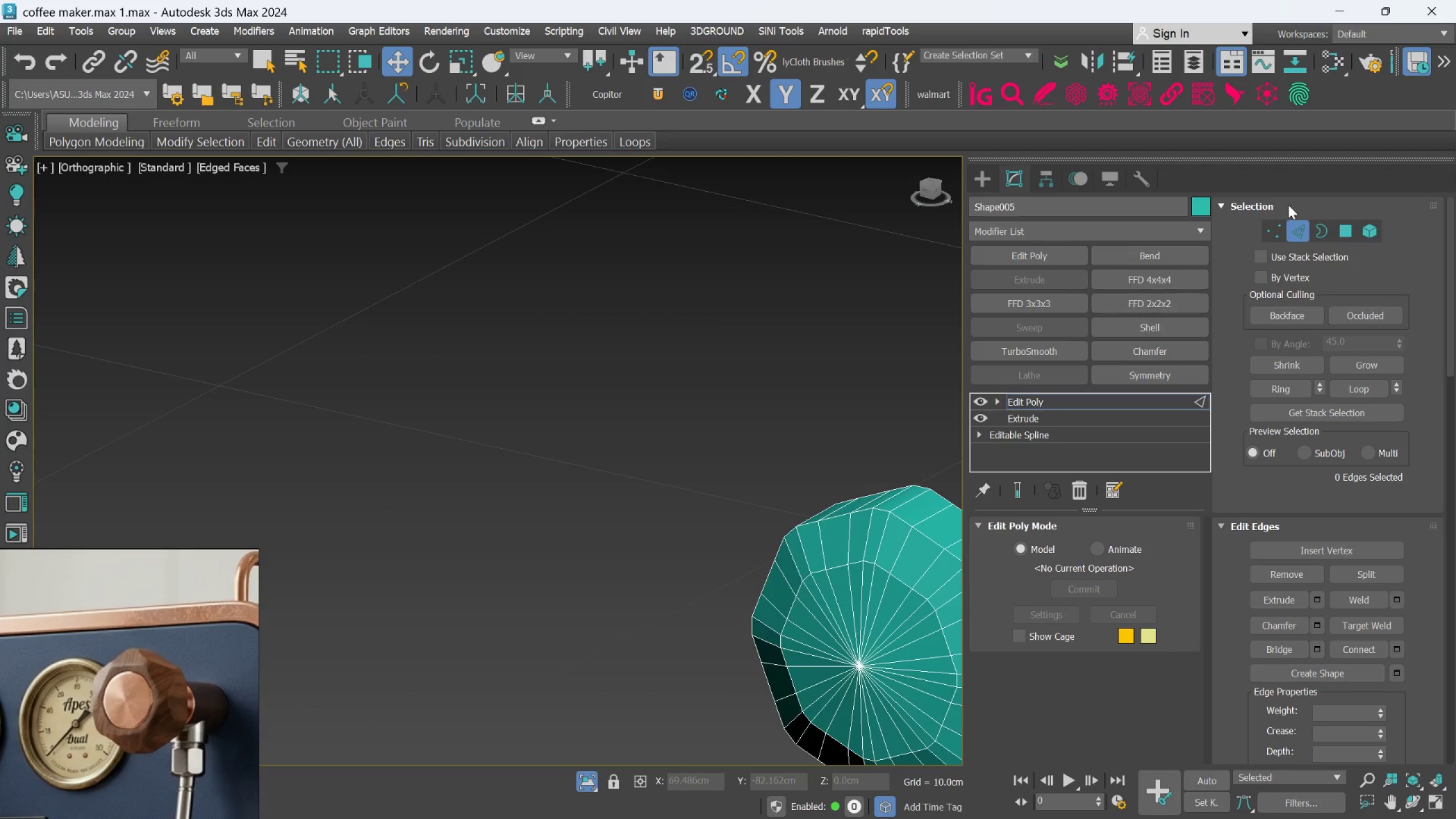 
left_click_drag(start_coordinate=[1296, 226], to_coordinate=[1295, 231])
 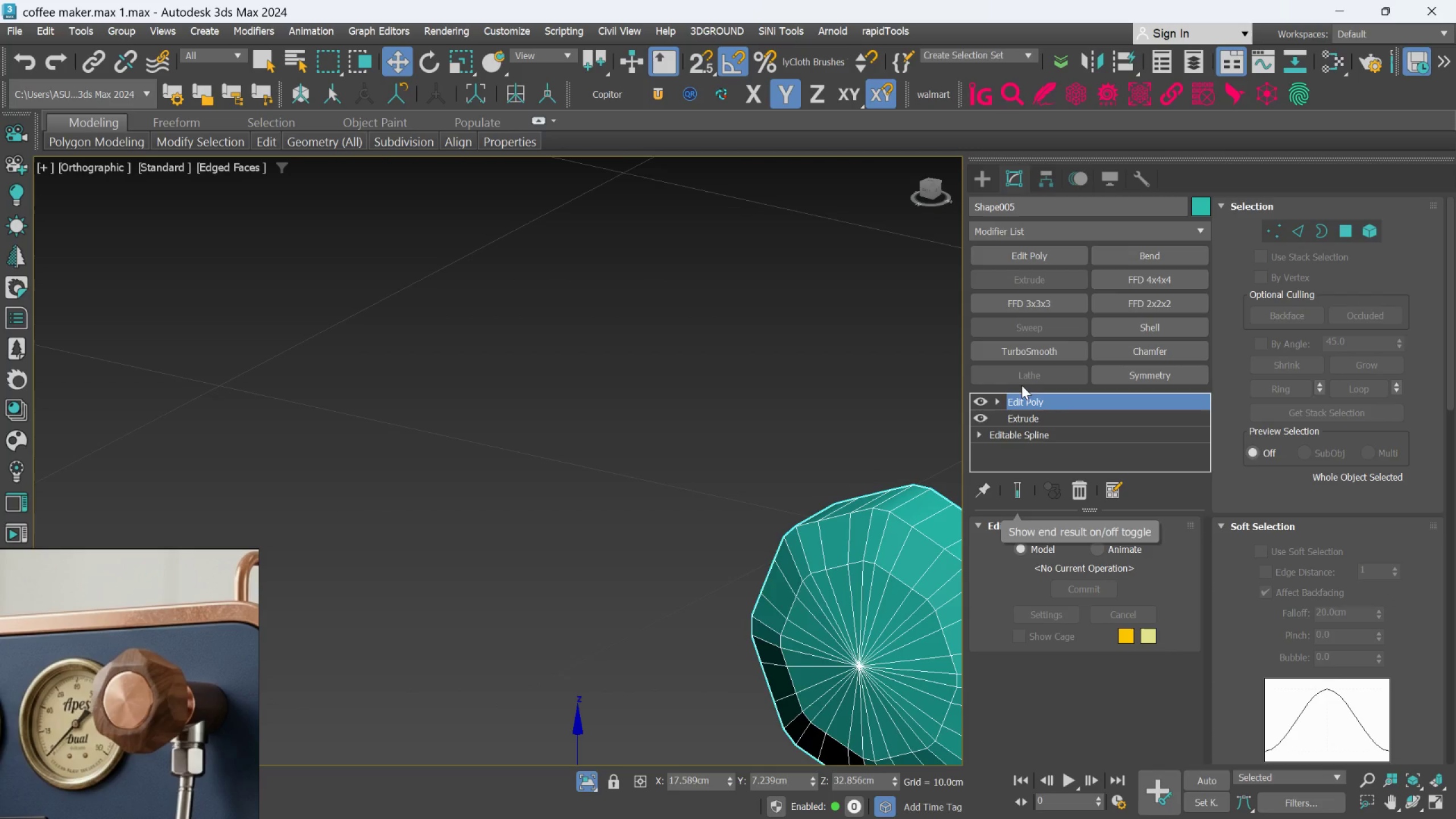 
left_click([1023, 361])
 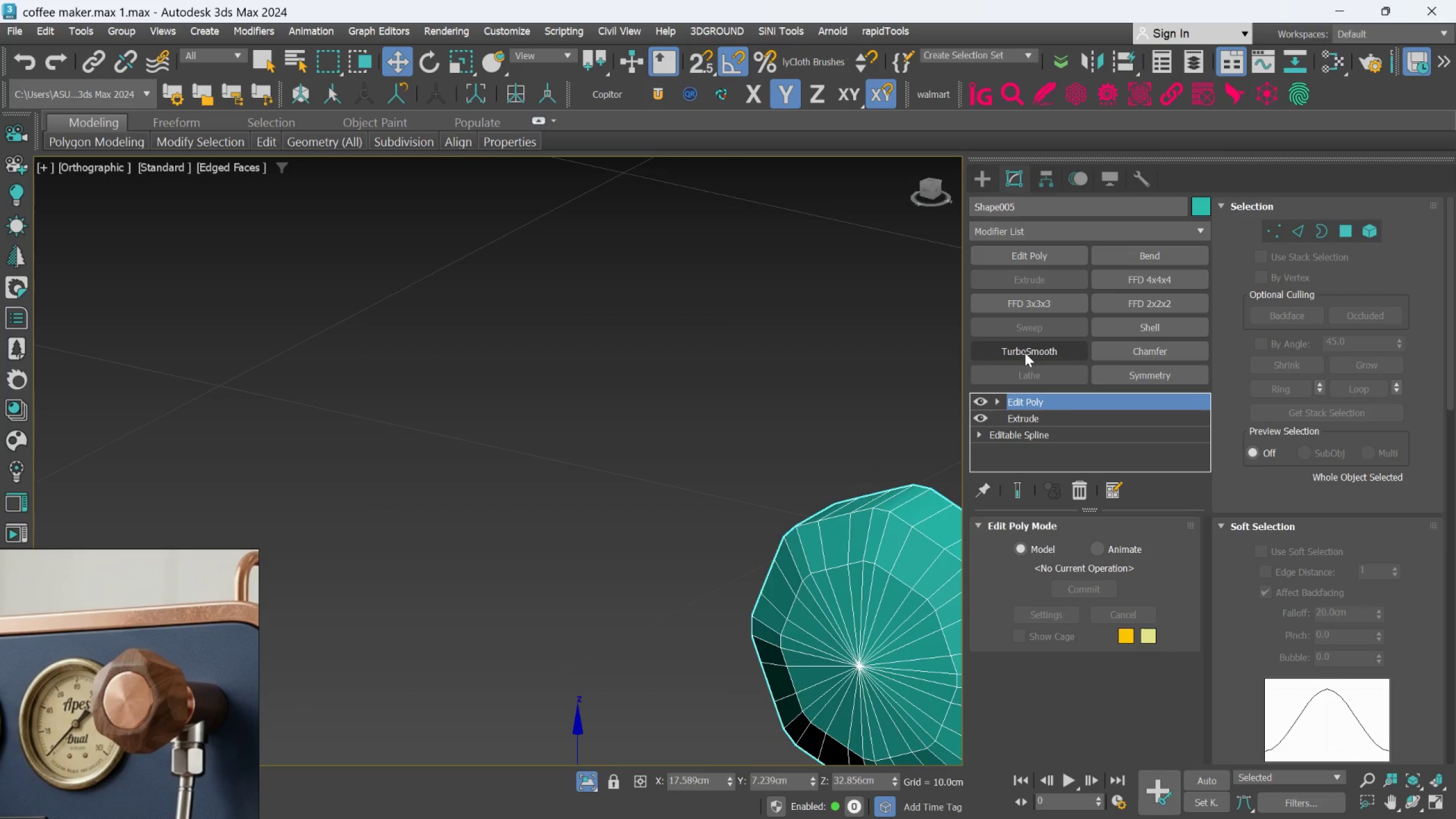 
left_click([1025, 351])
 